 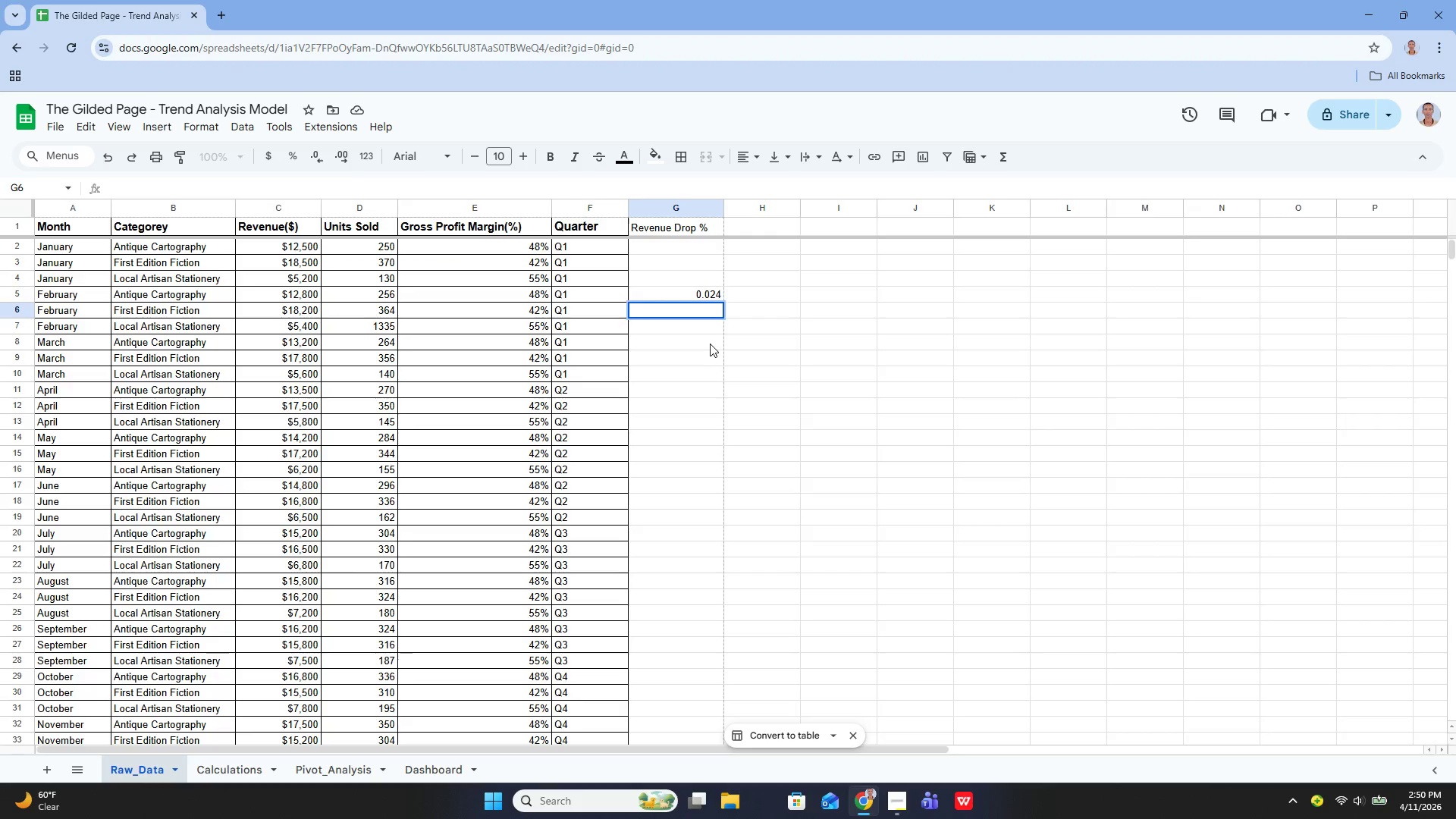 
type(=F)
key(Backspace)
type(IFERR)
 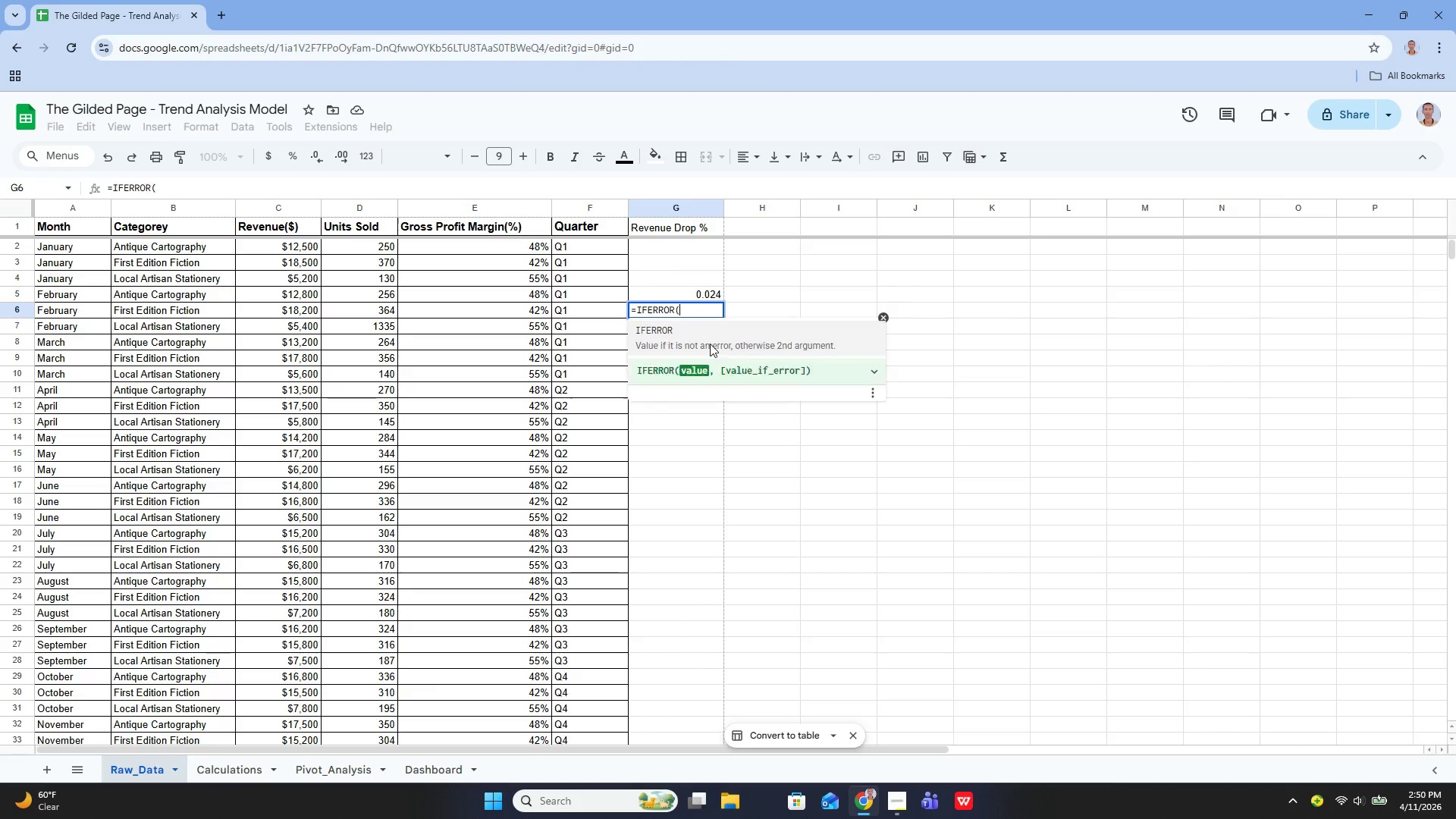 
key(Enter)
 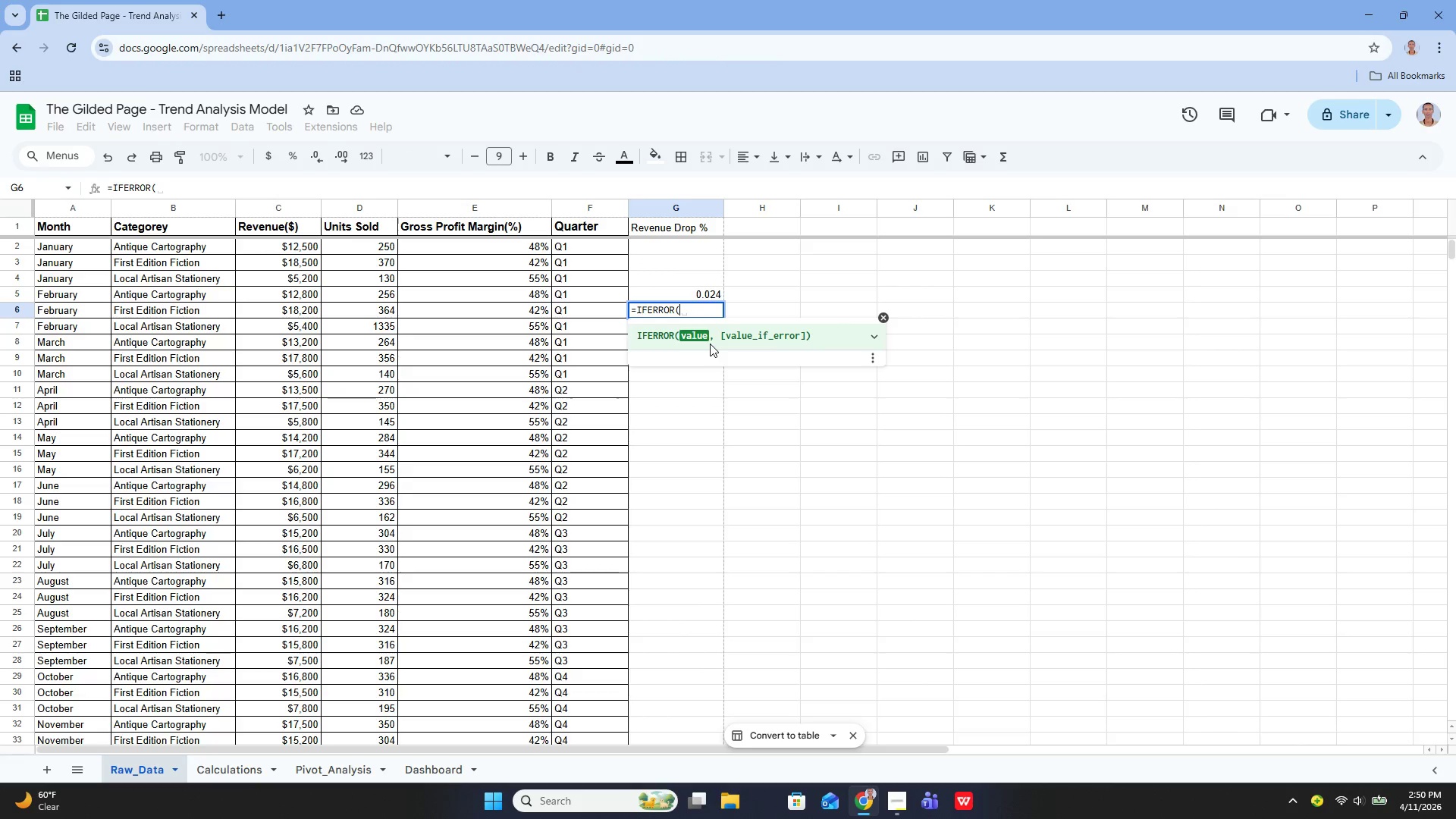 
type((C6-C3)/C3, 0))
 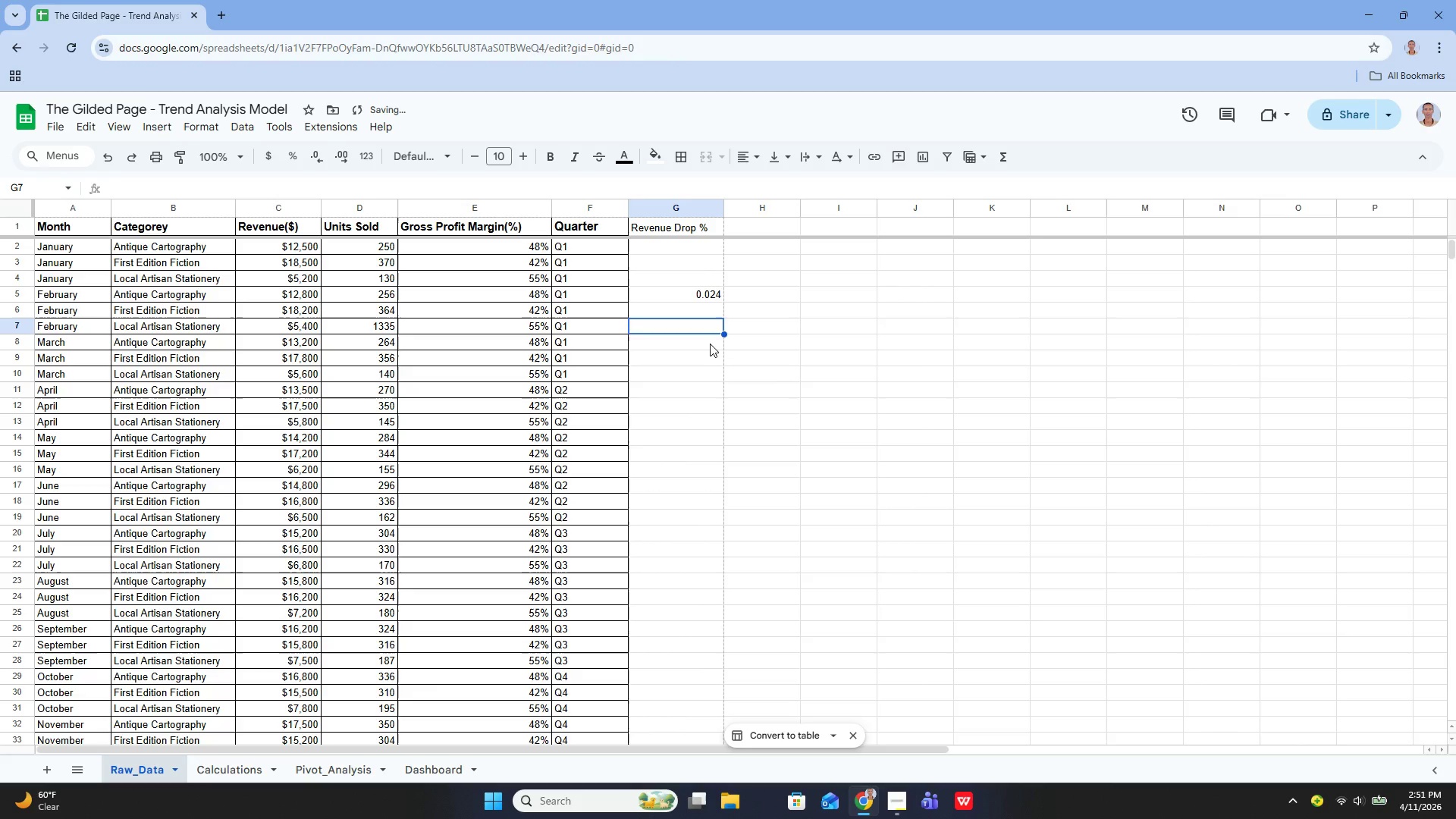 
 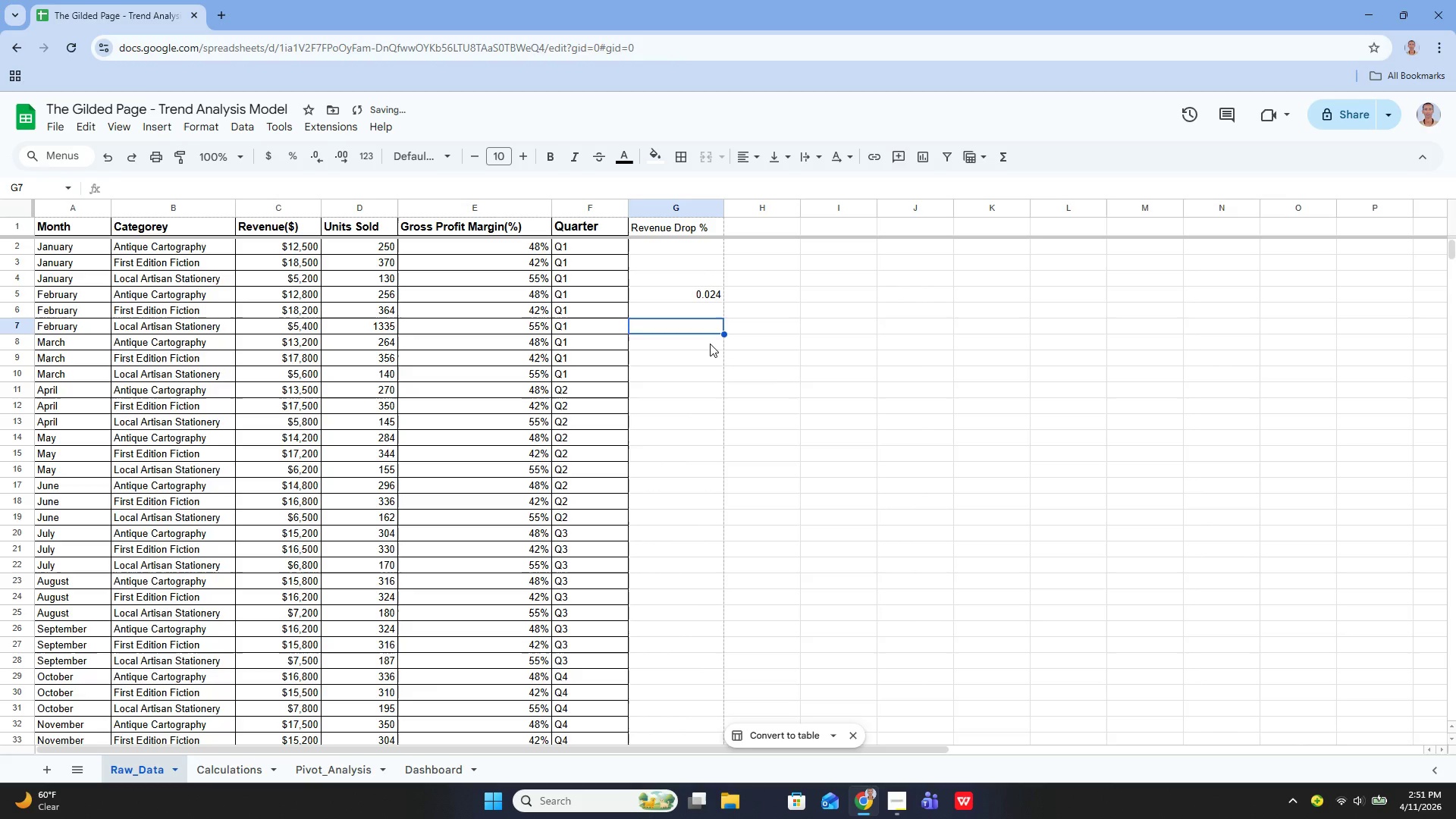 
key(Enter)
 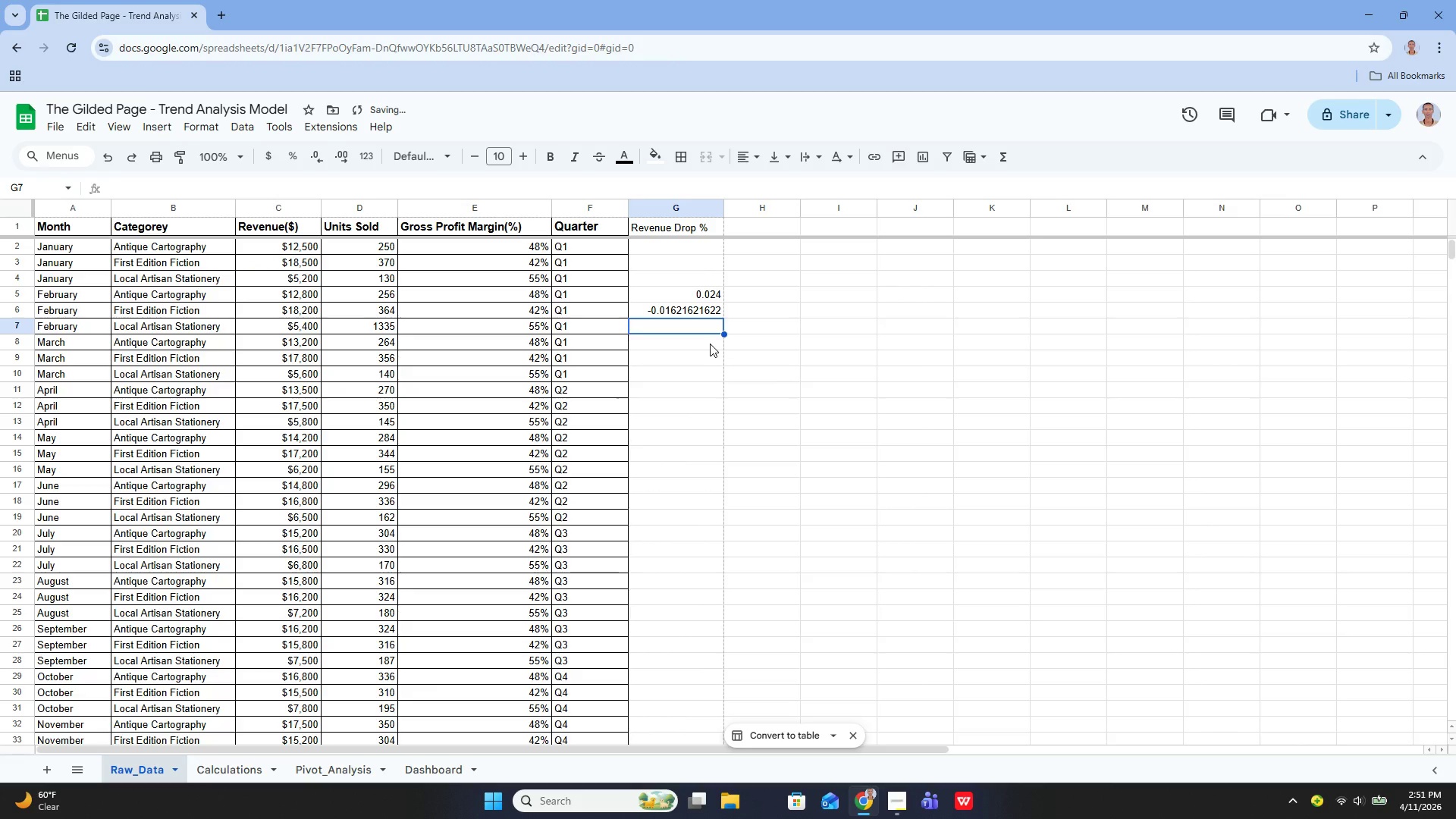 
key(Enter)
 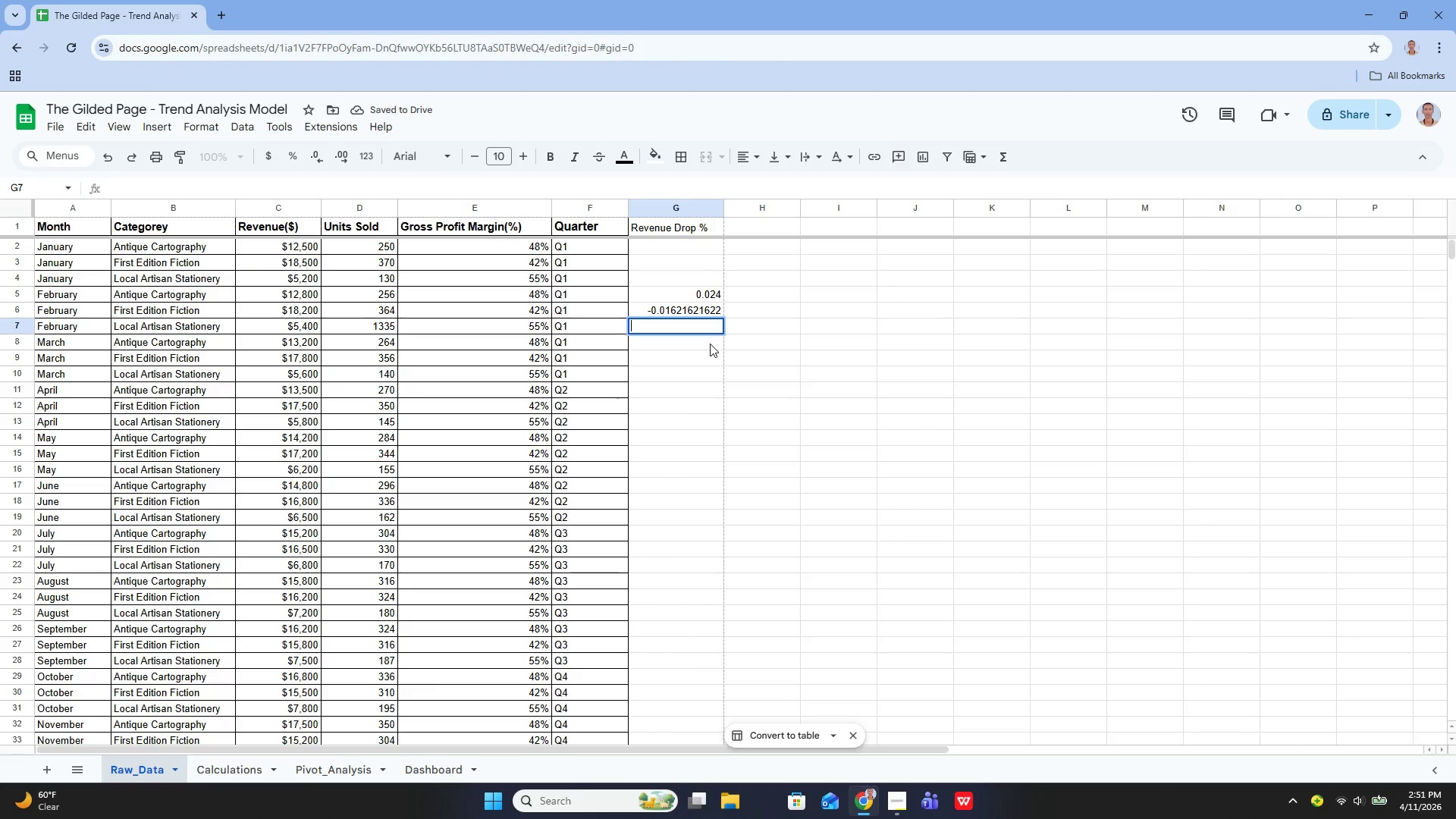 
type(=IFE)
 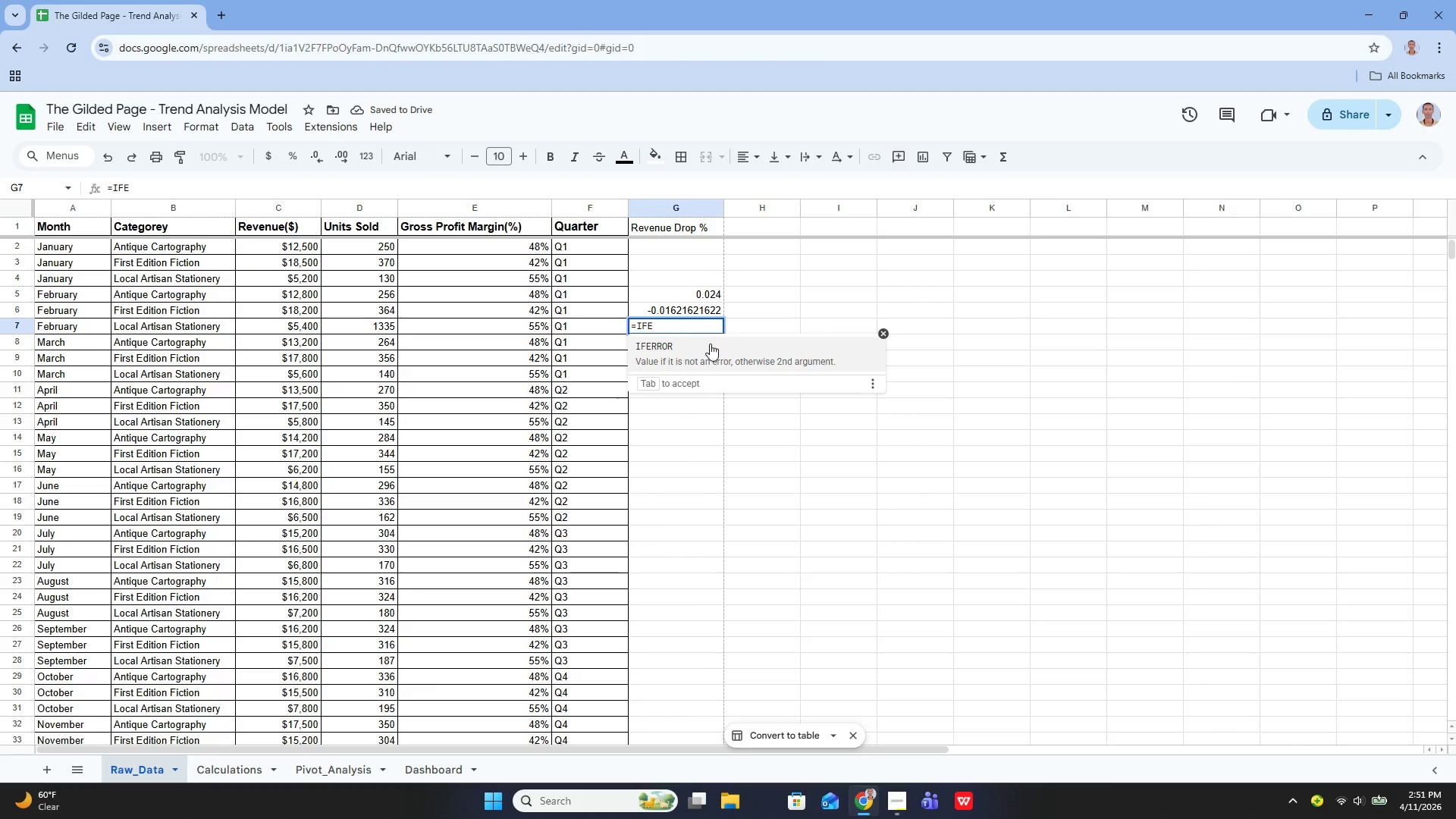 
key(Enter)
 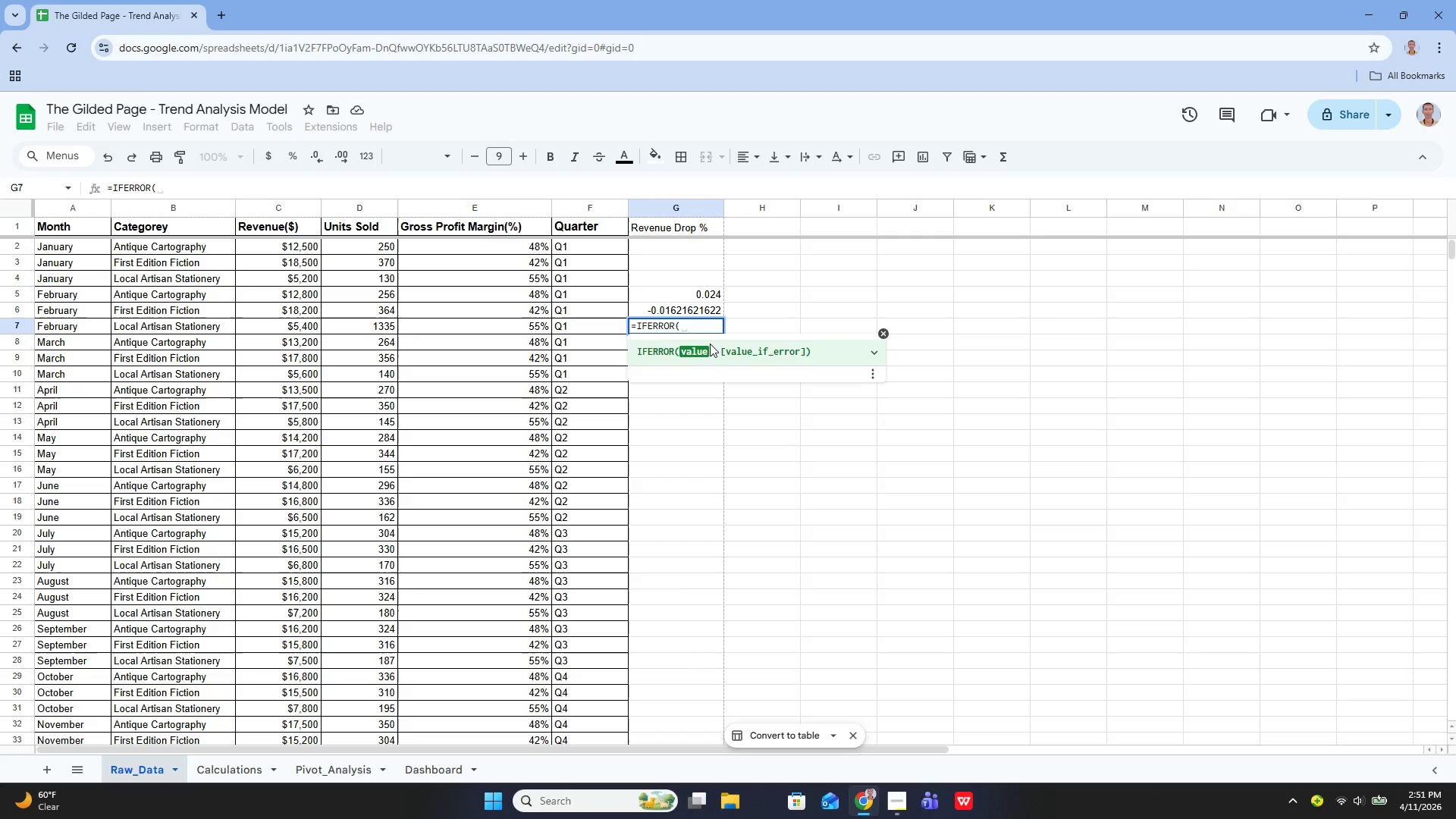 
type((C7-C4)/C4, 0))
 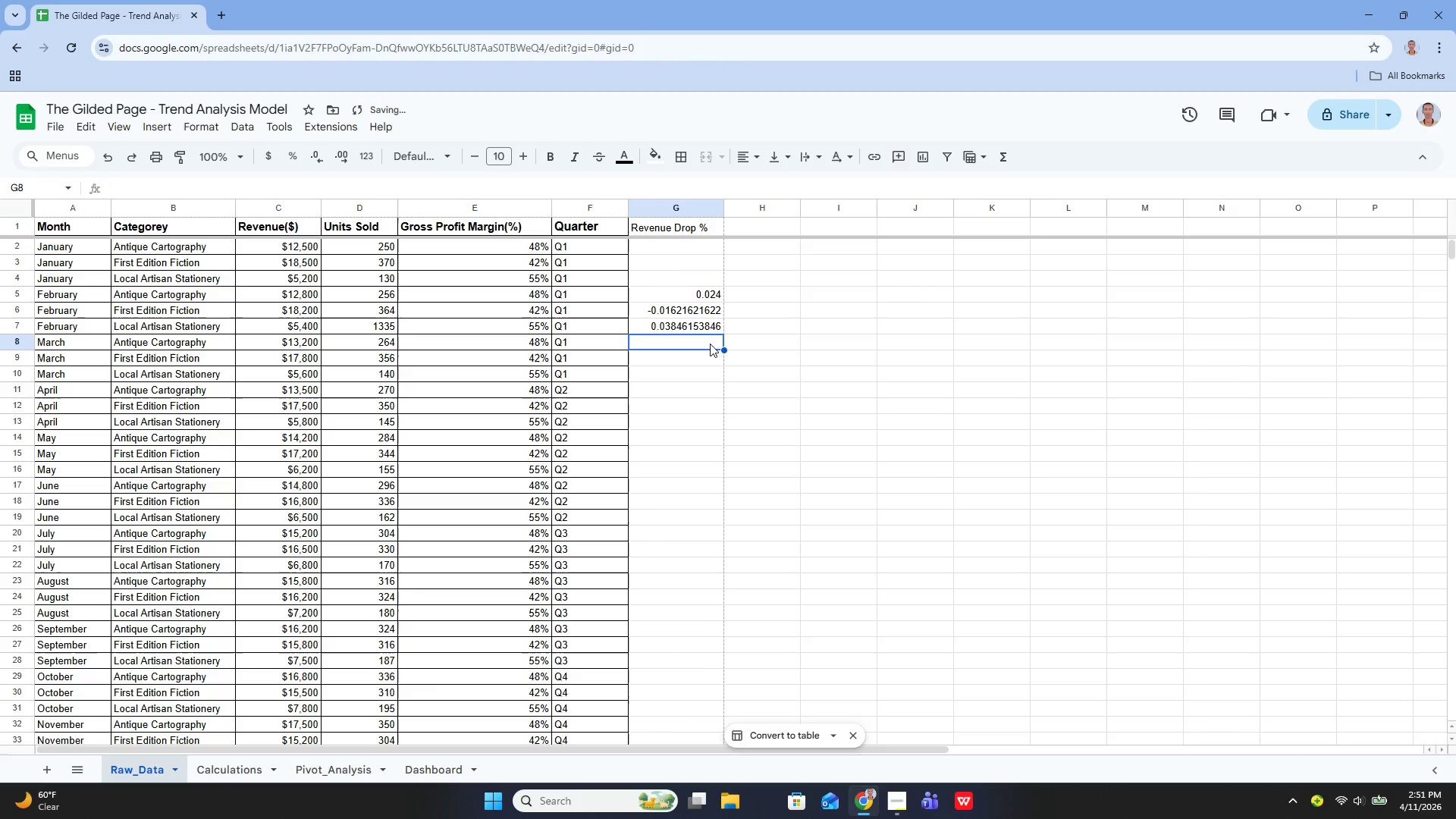 
 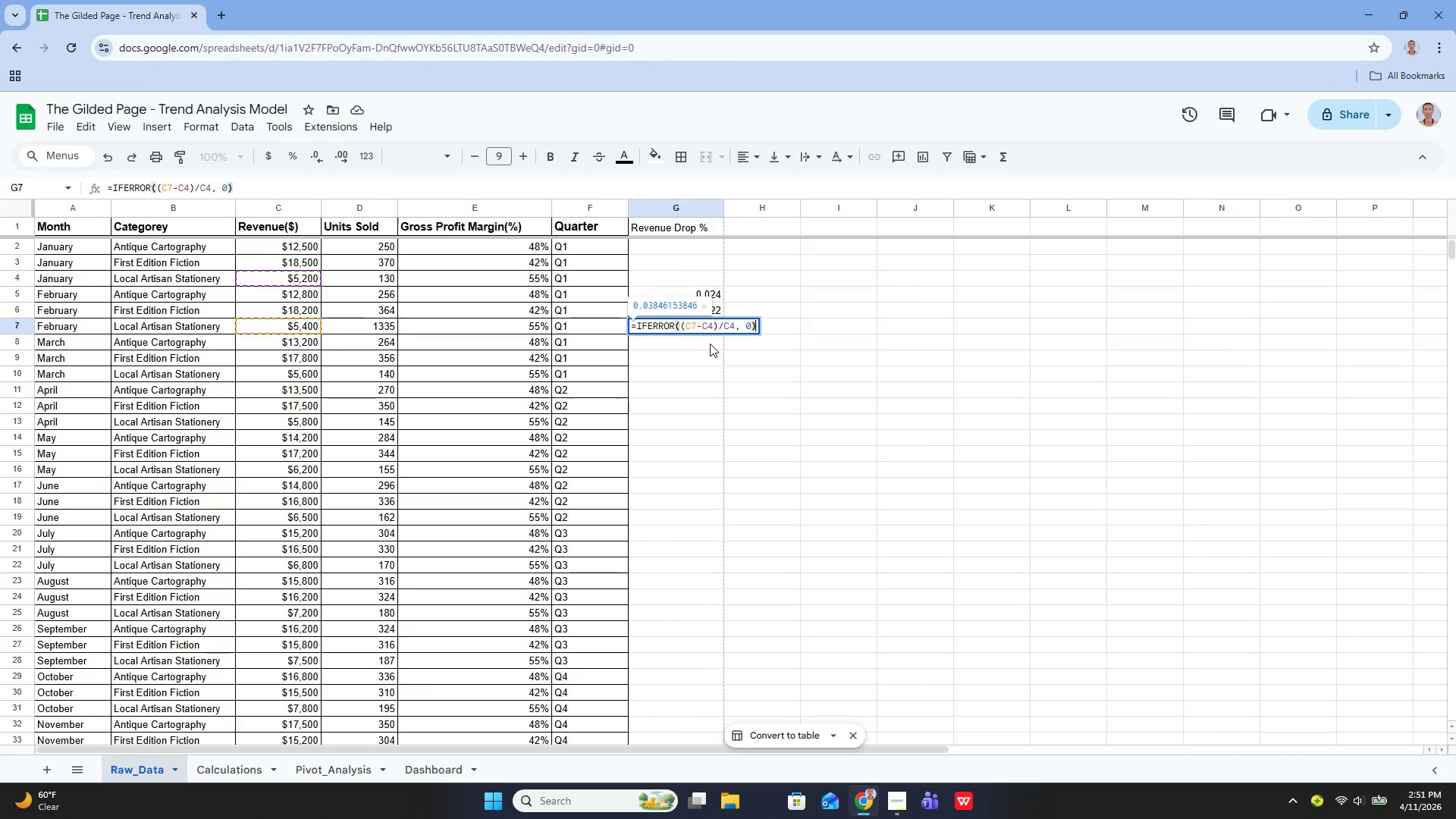 
key(Enter)
 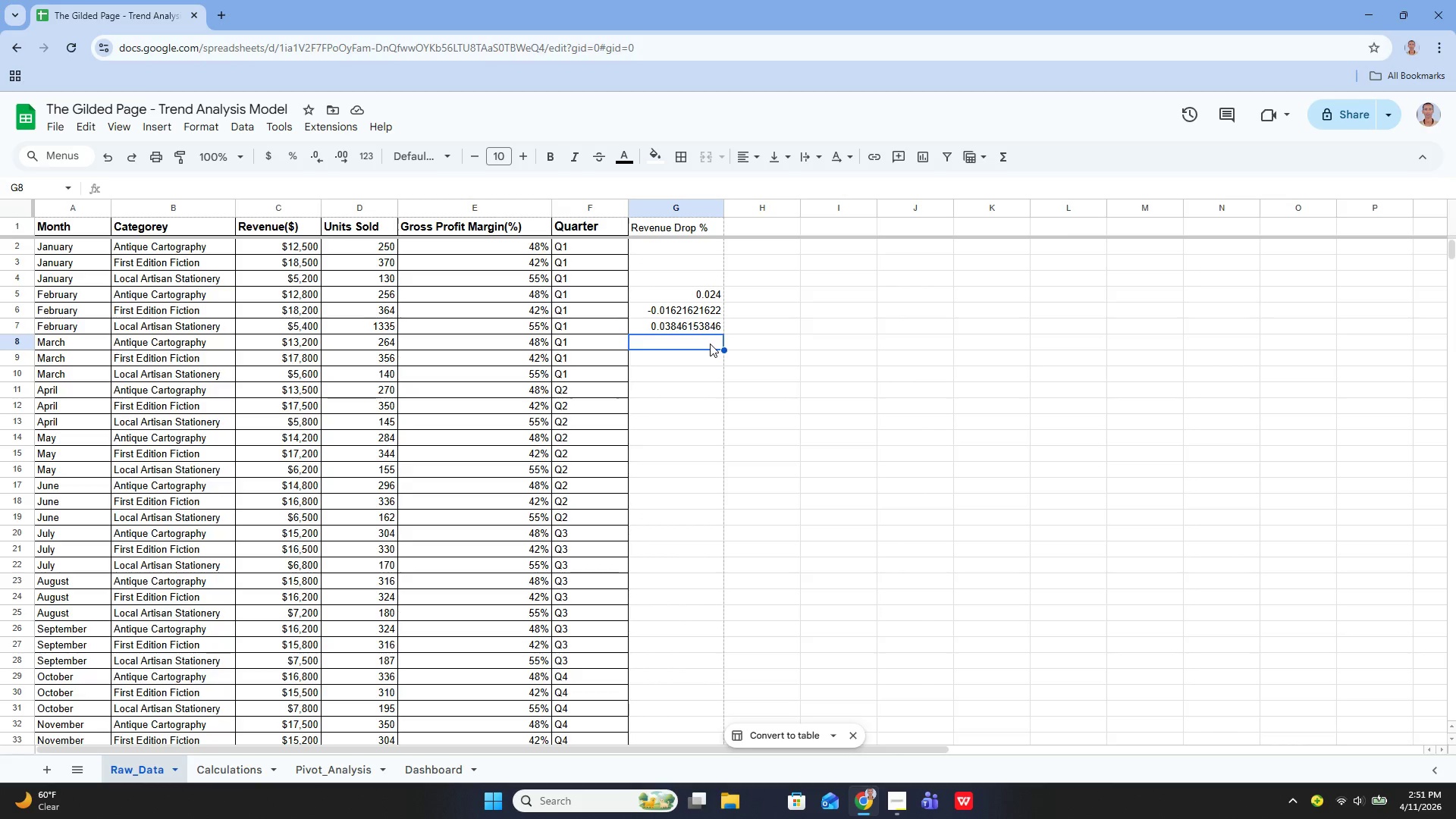 
wait(7.86)
 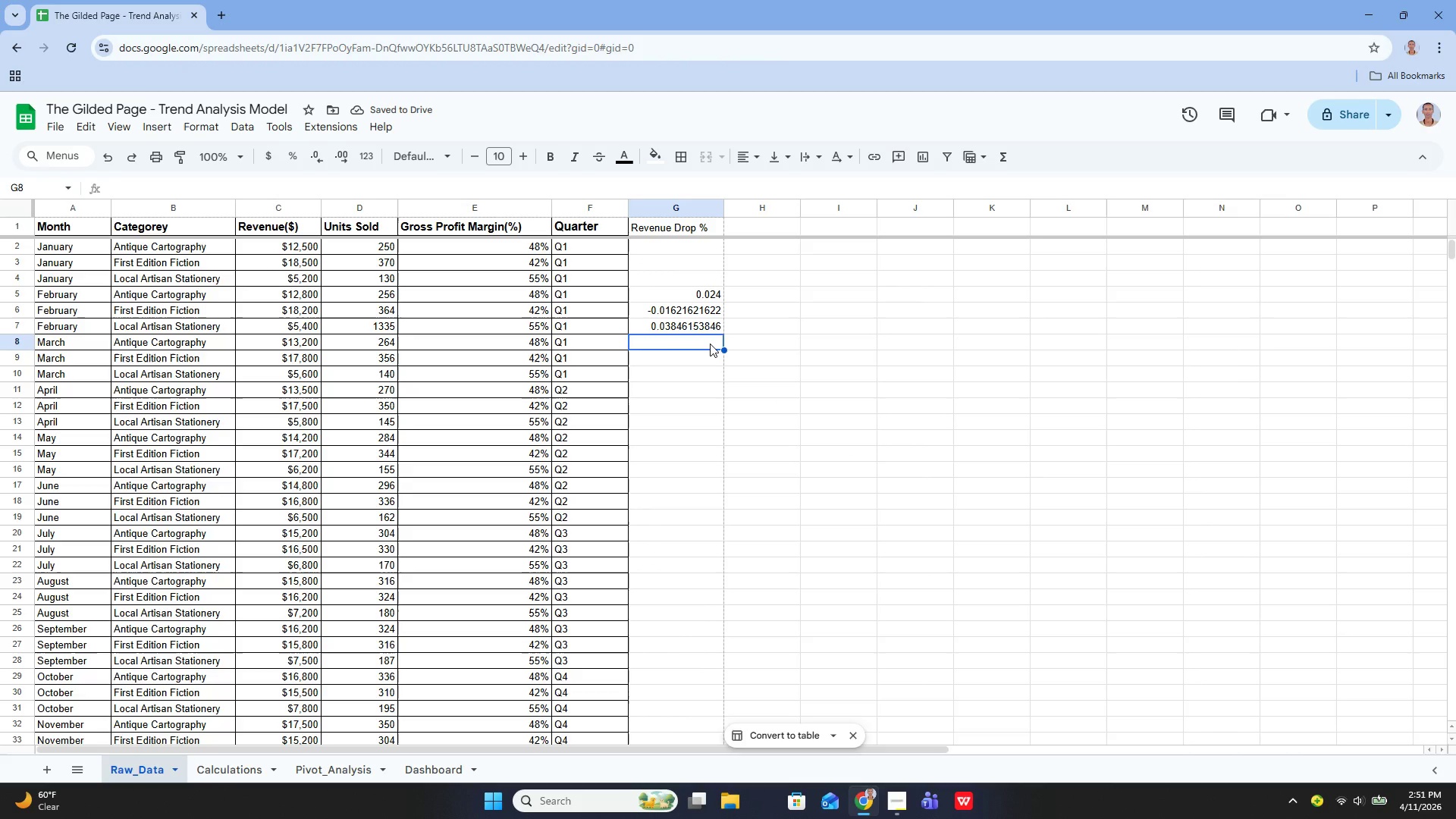 
key(Enter)
 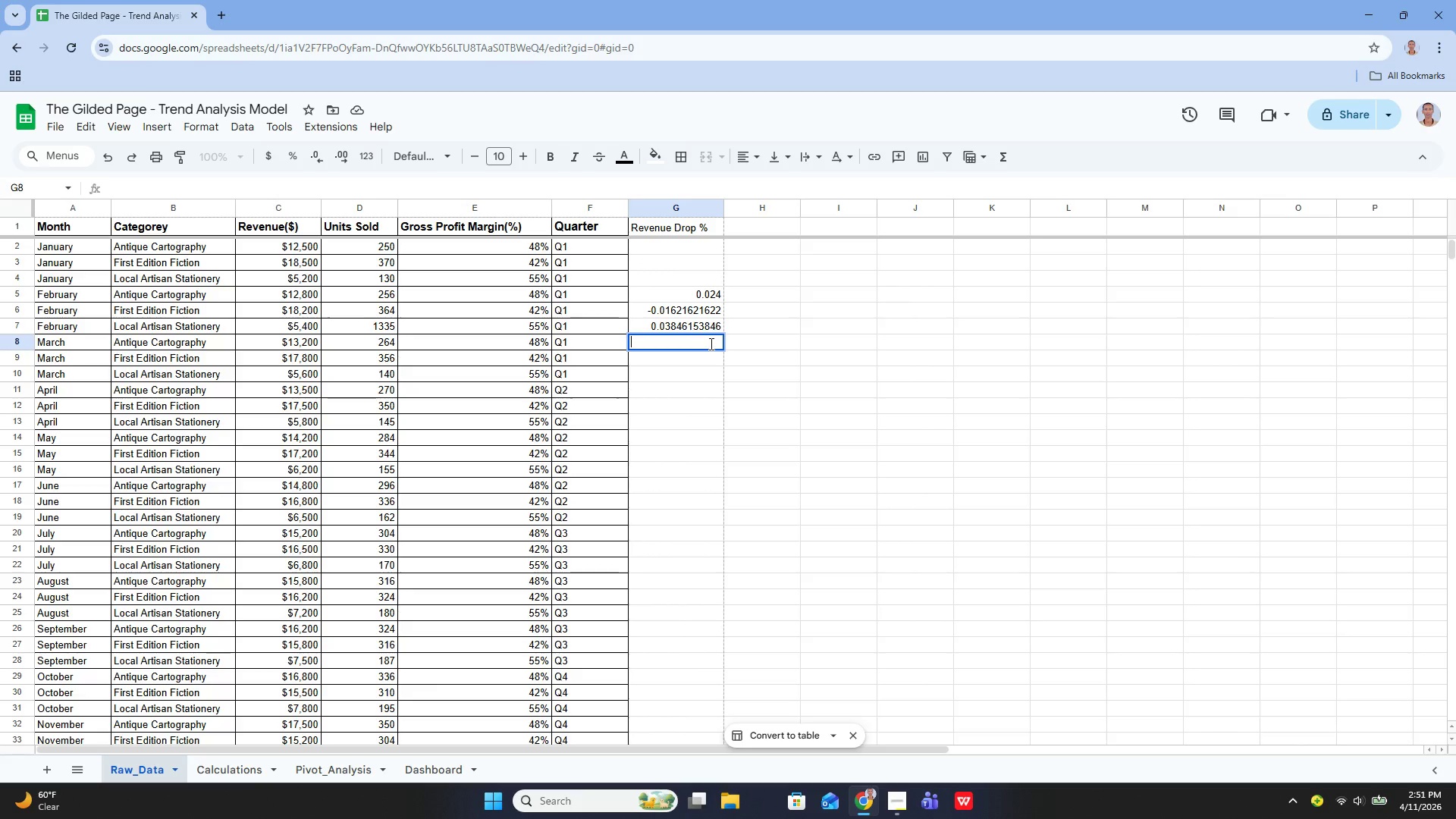 
type(=IFER)
 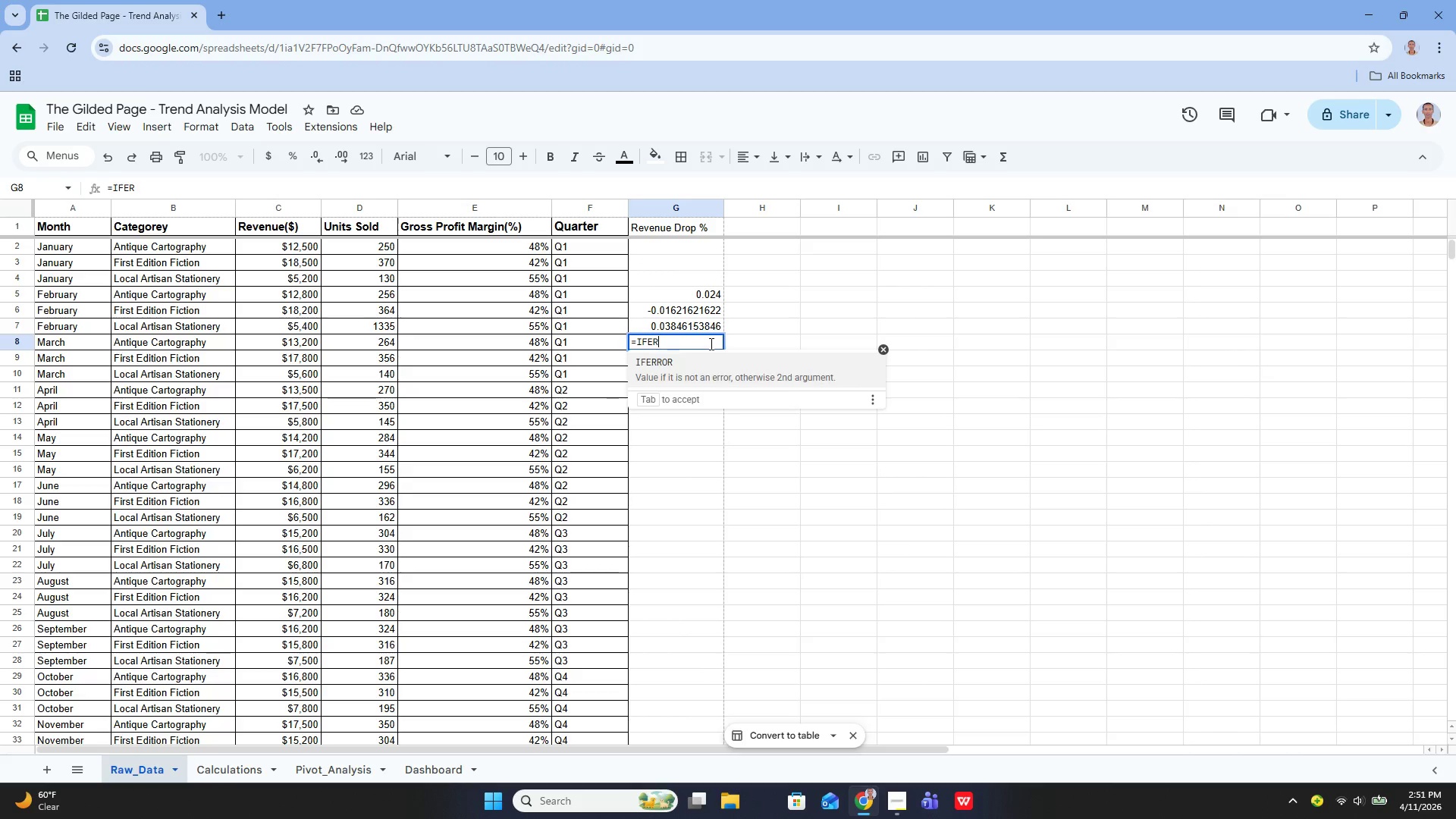 
key(Enter)
 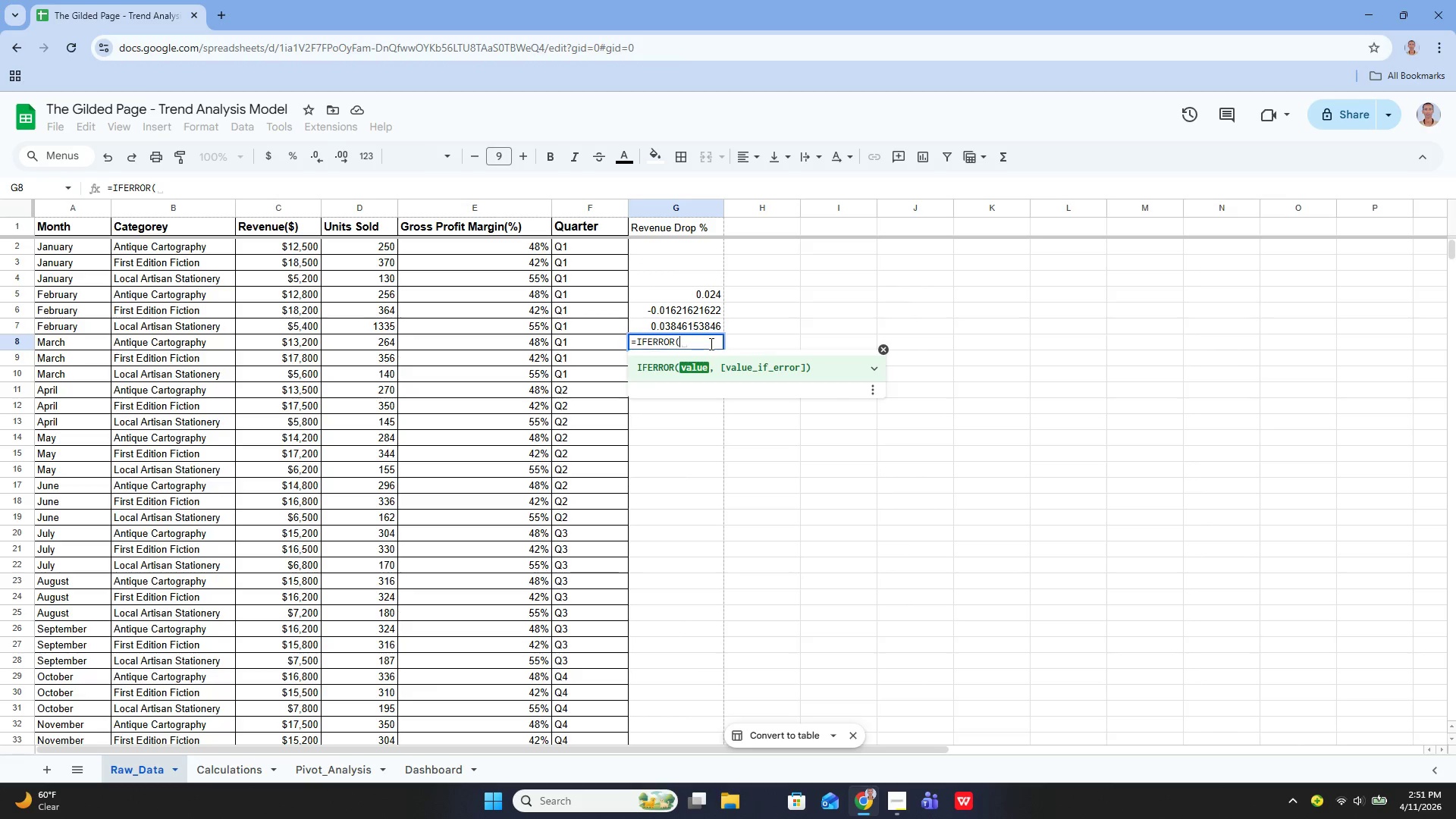 
type((C8-C5()
key(Backspace)
type()/C5, 0()
 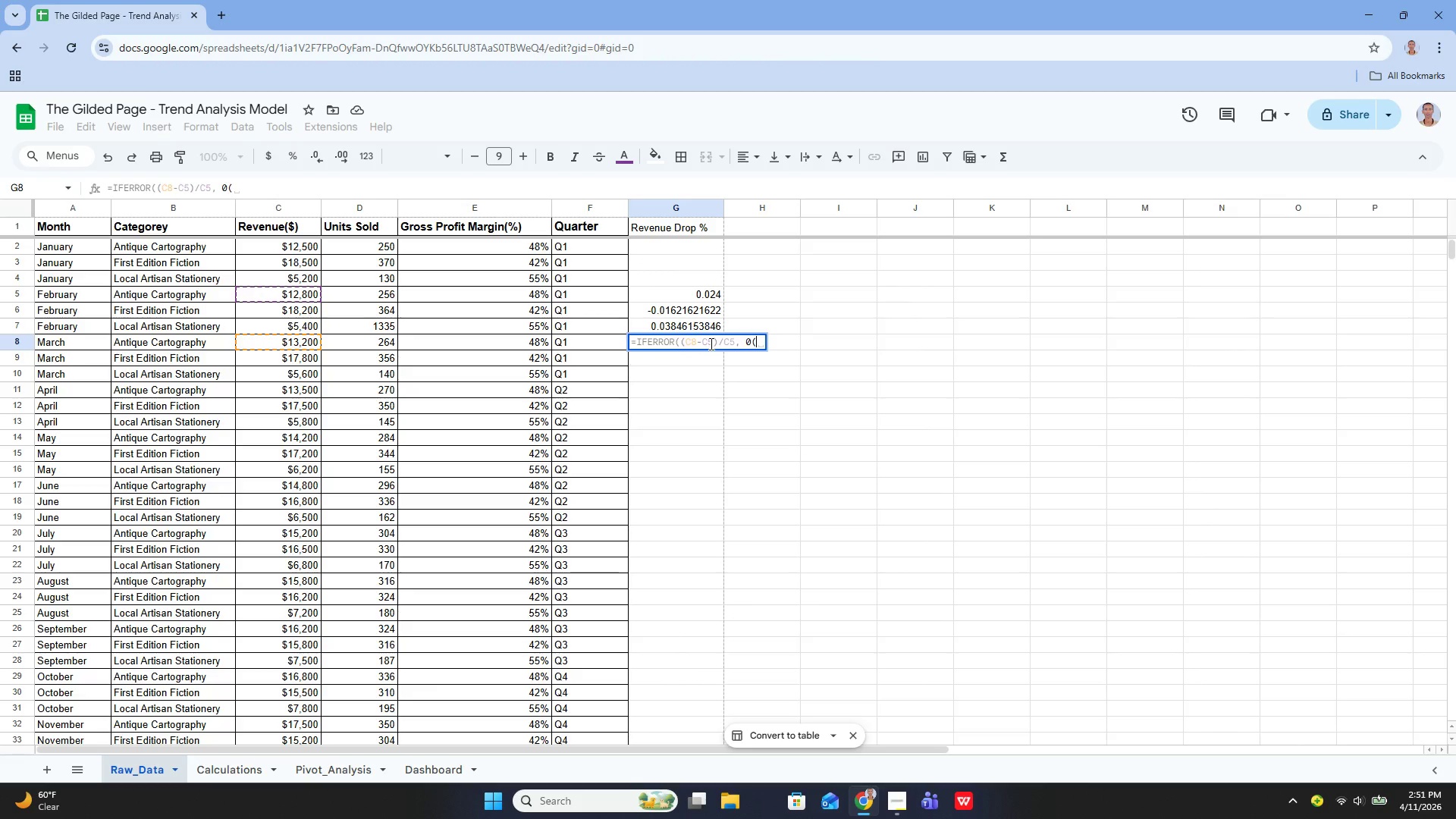 
key(Backspace)
 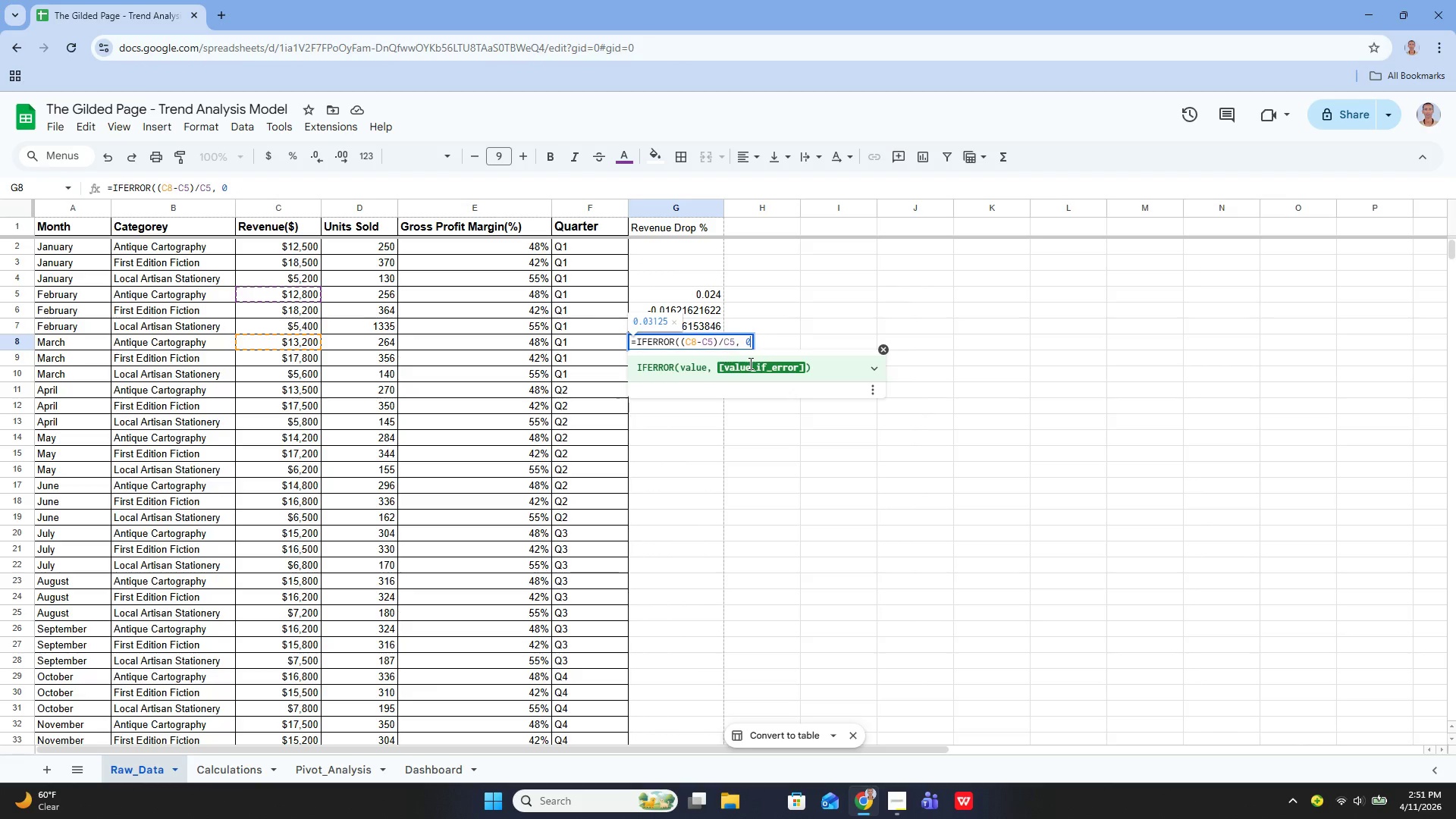 
key(Shift+ShiftLeft)
 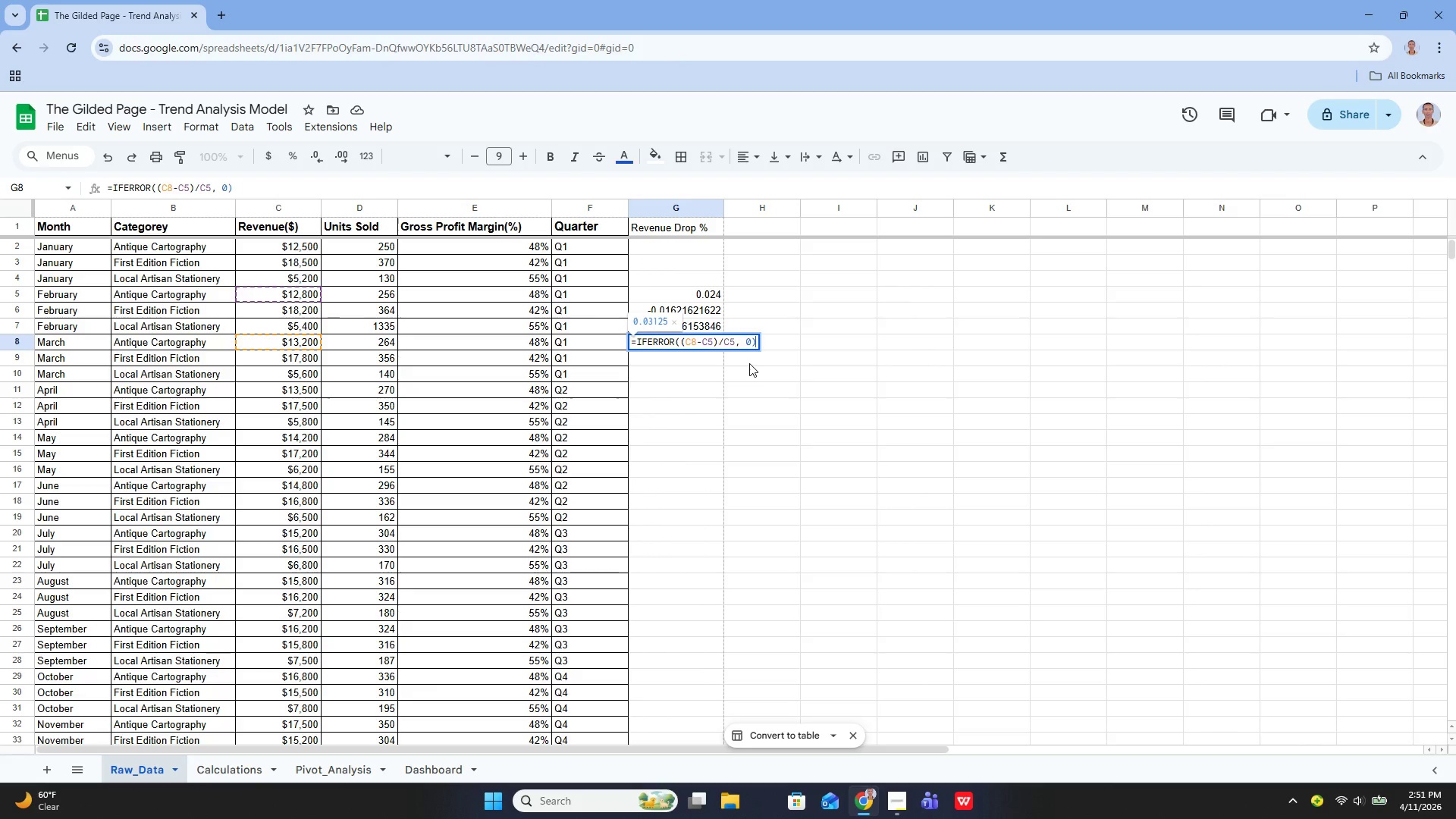 
key(Shift+0)
 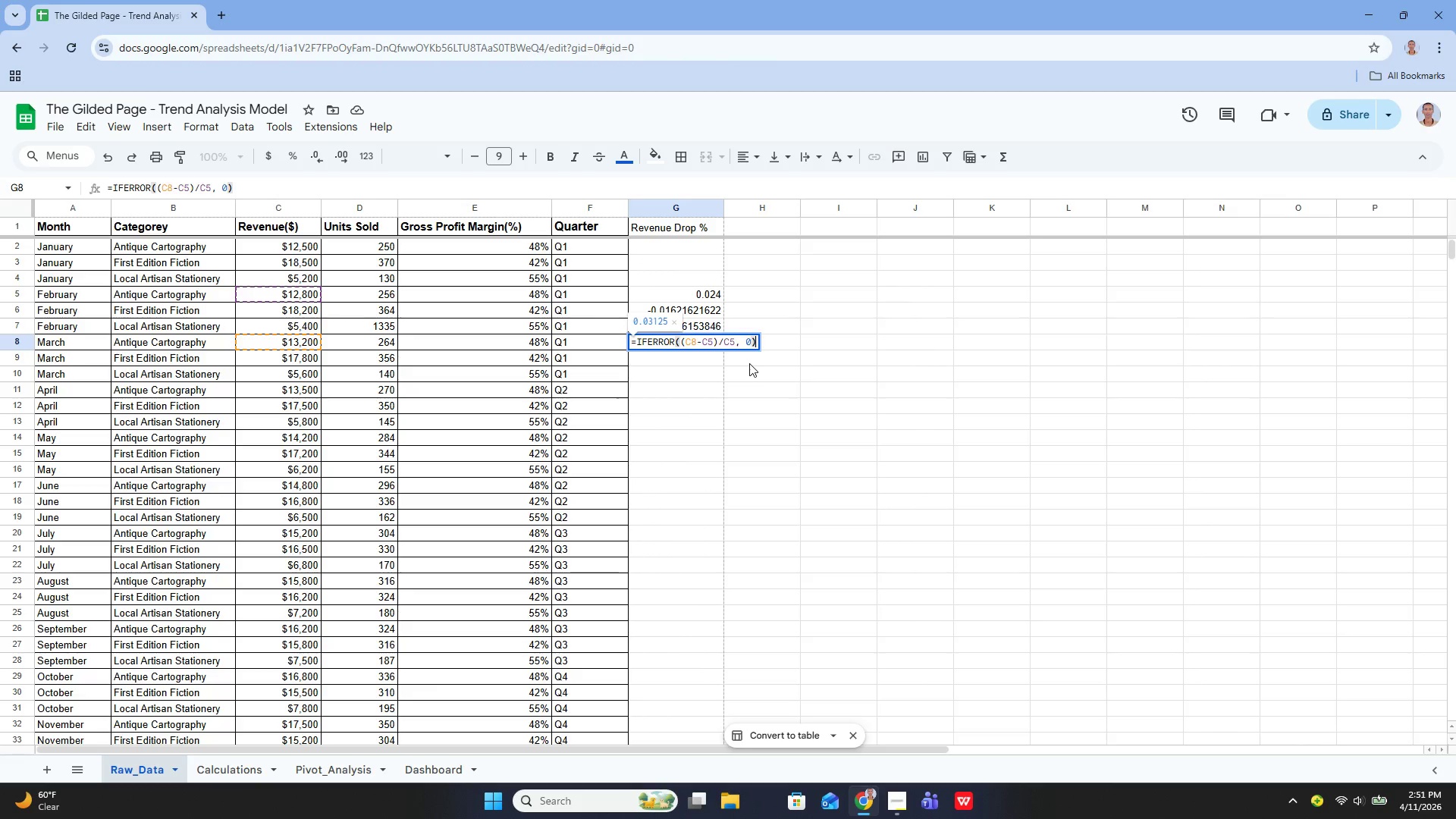 
key(Enter)
 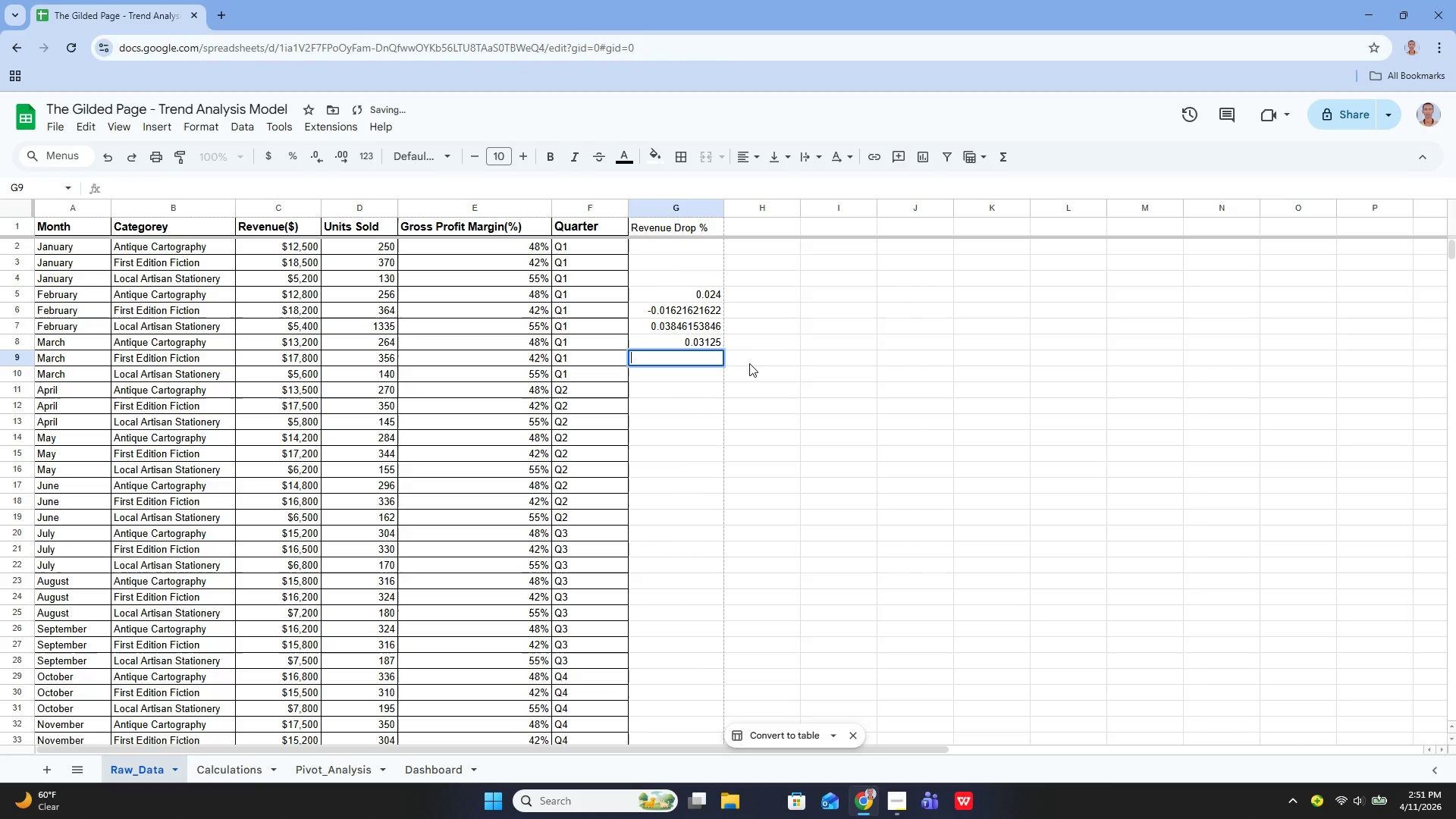 
key(Enter)
 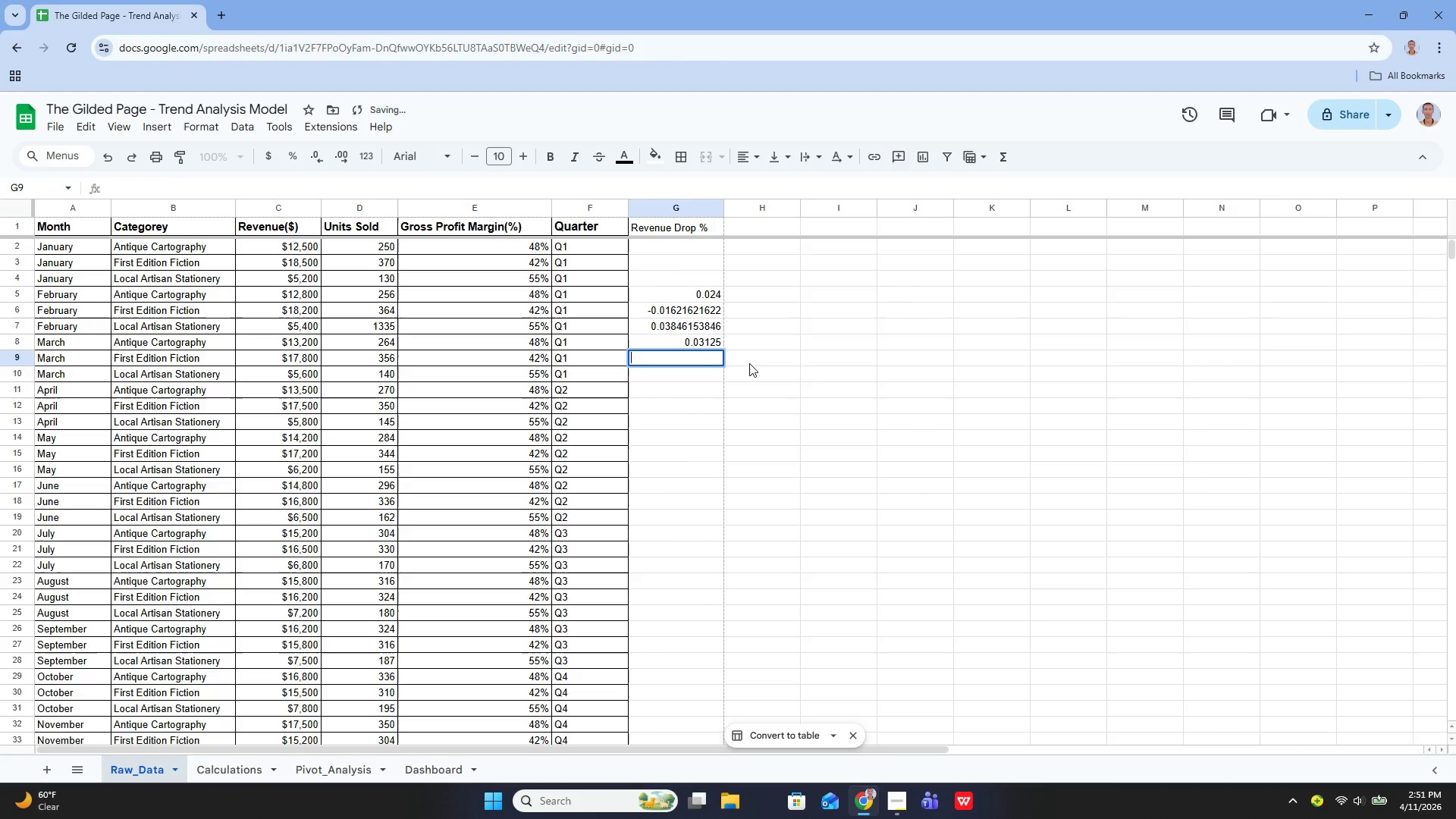 
type(=IFER)
 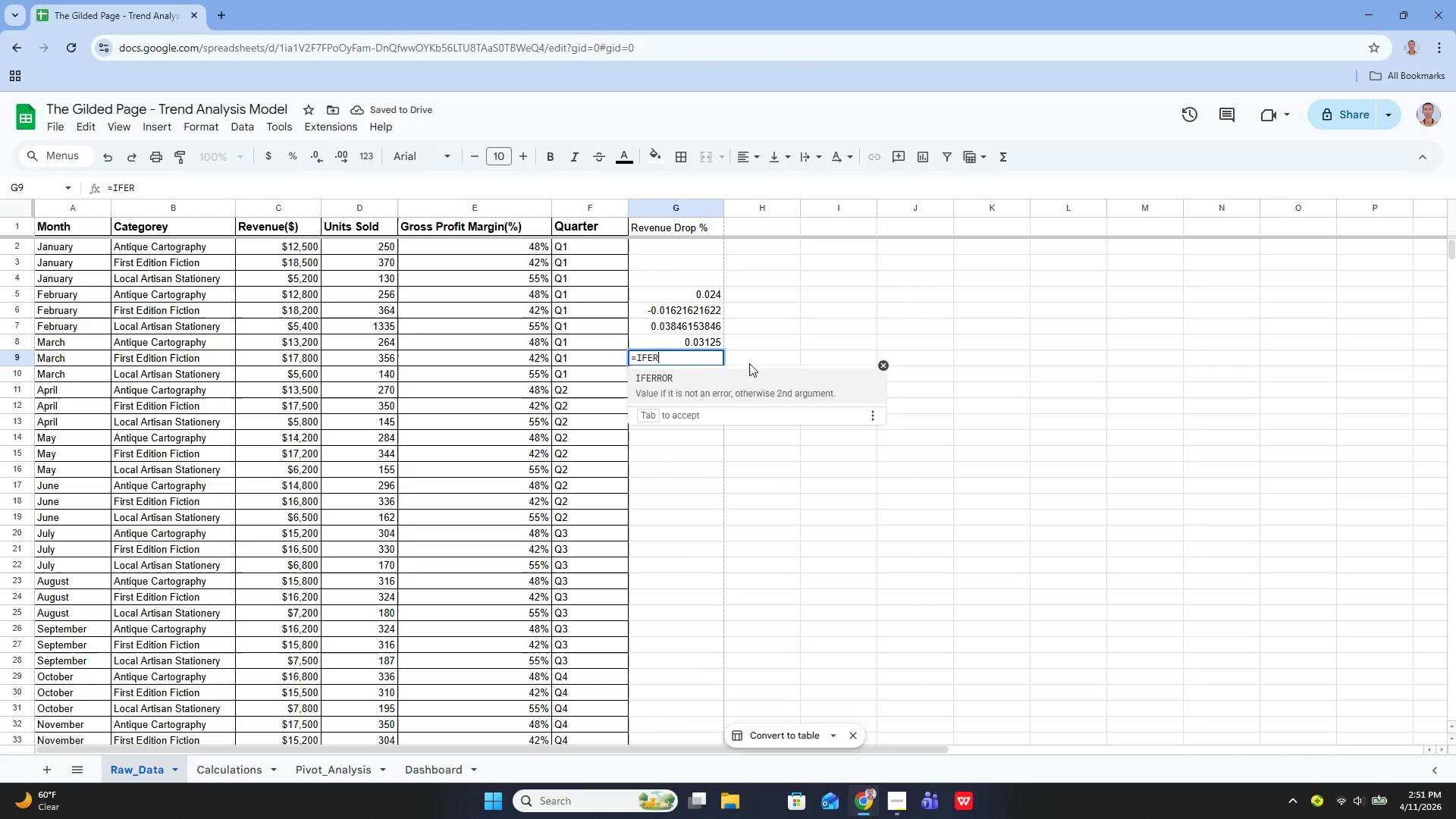 
key(Enter)
 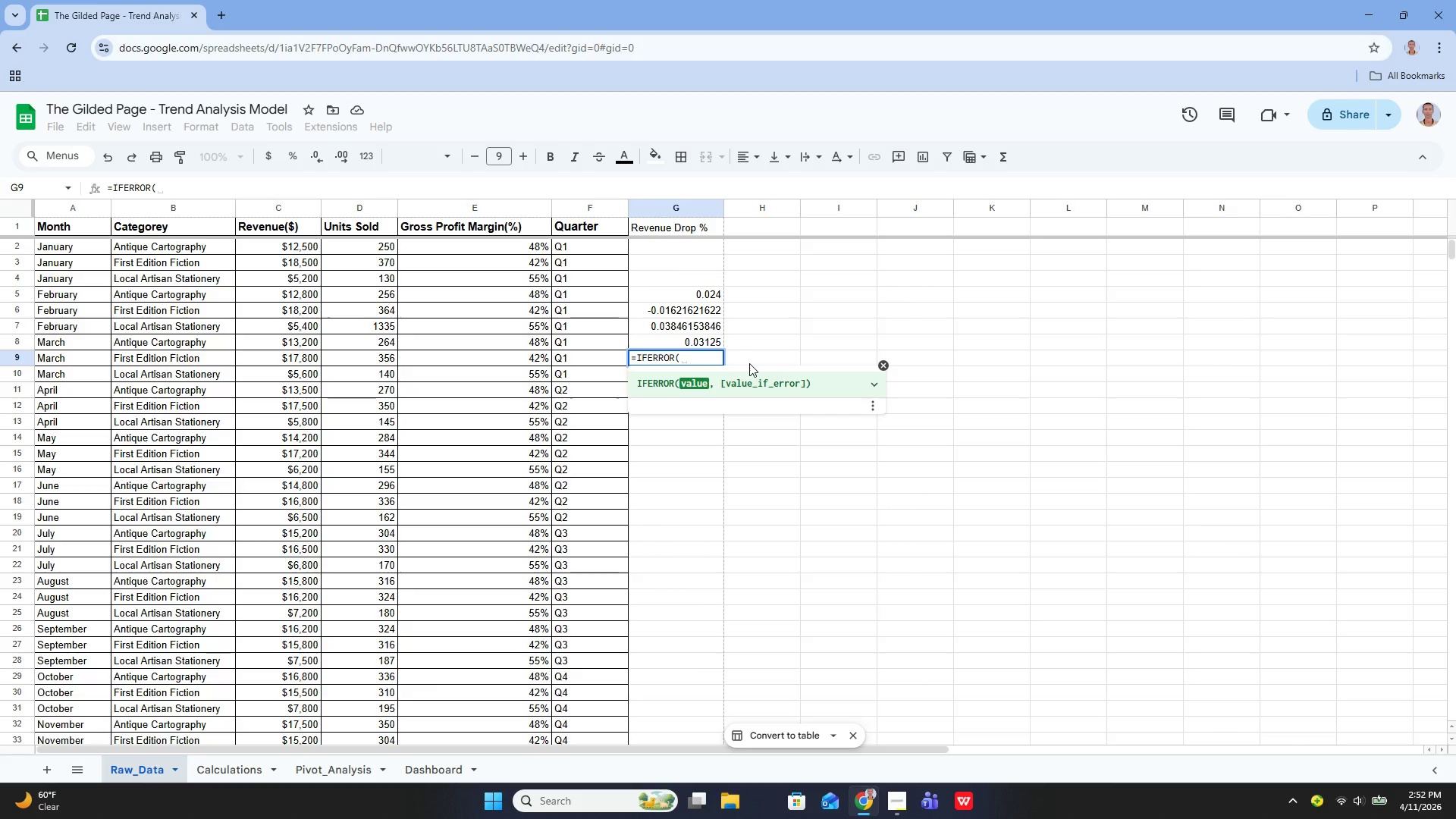 
type((C9-C6)/C6,0()
 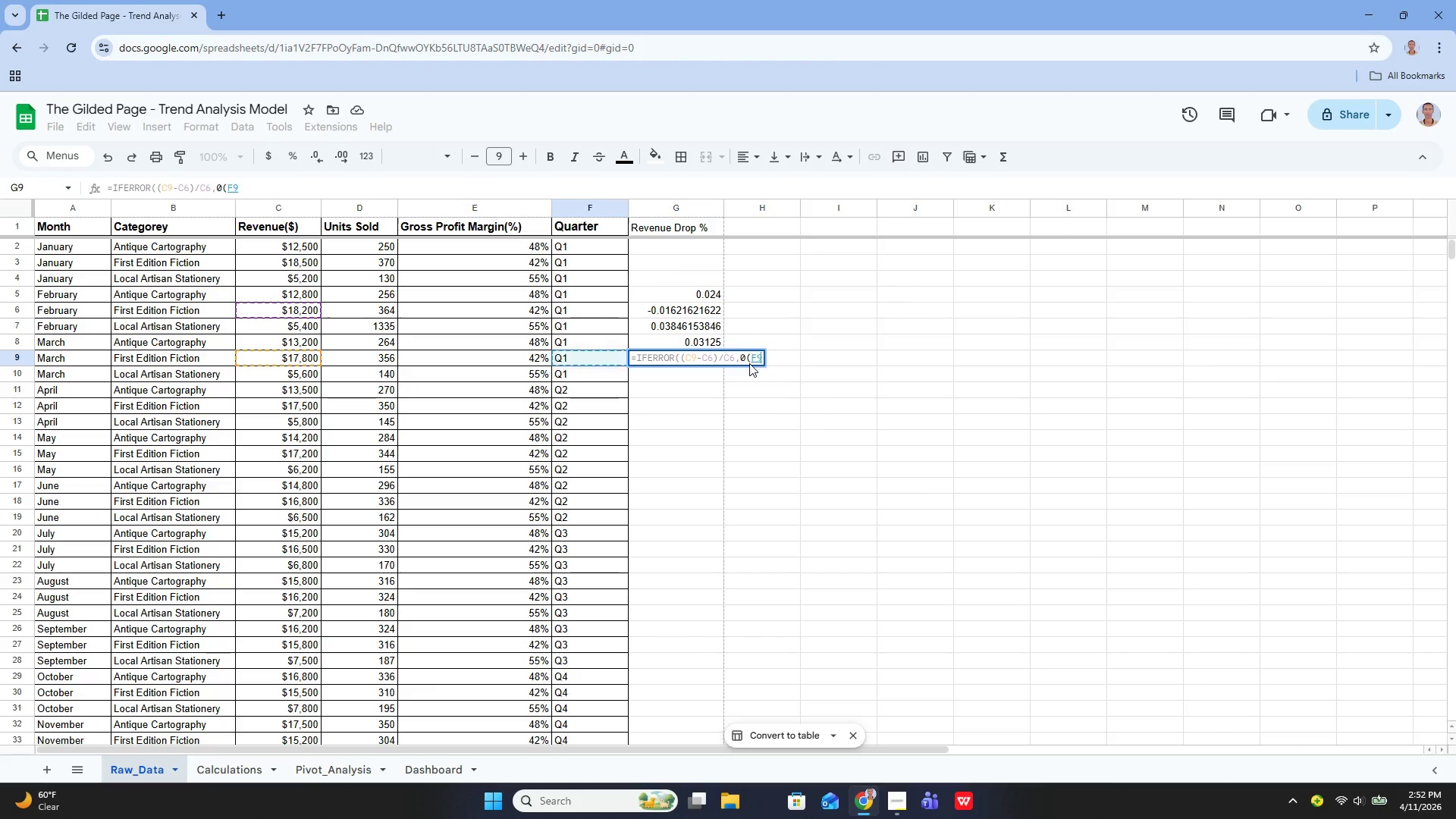 
key(ArrowLeft)
 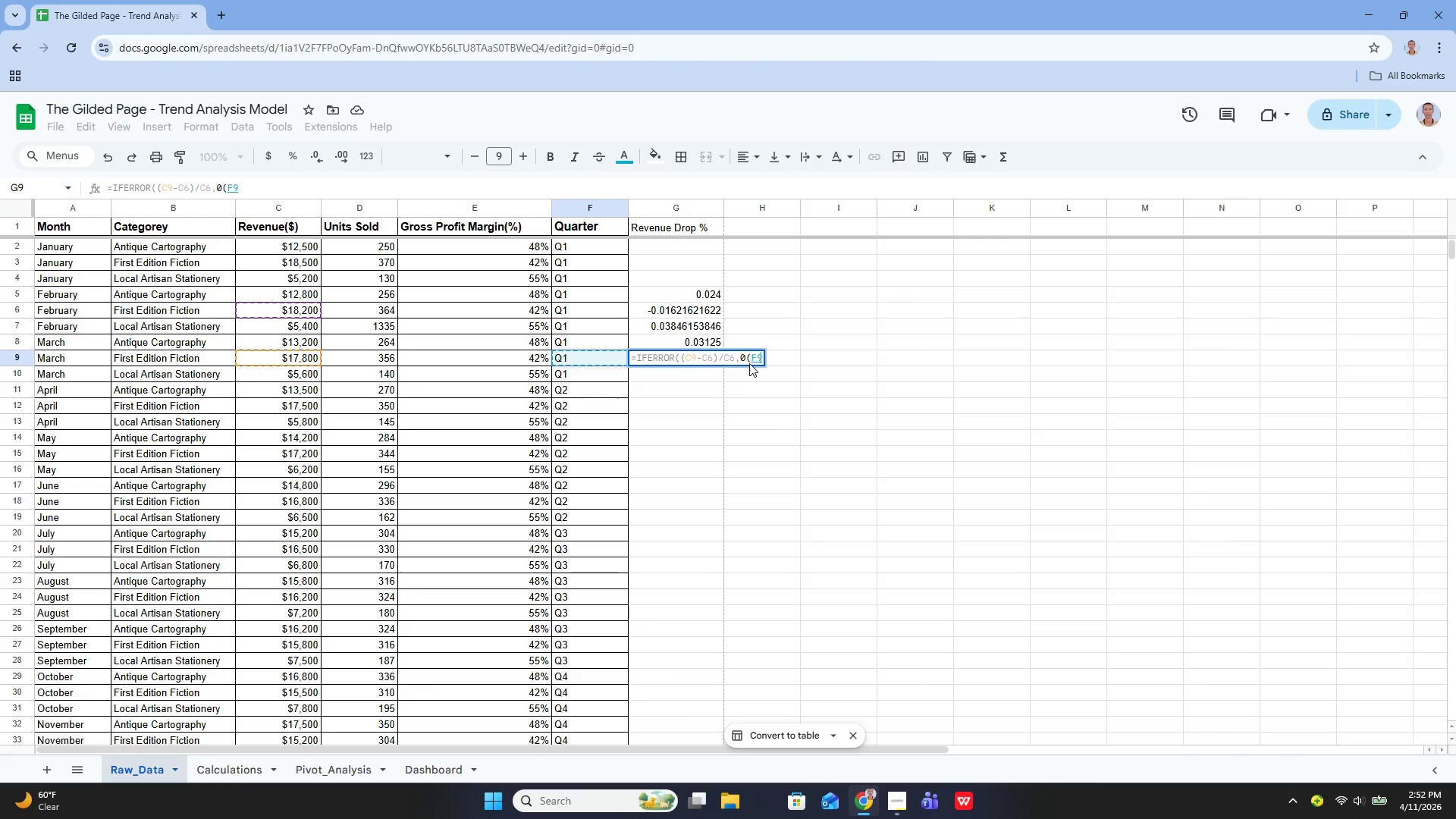 
key(Backspace)
 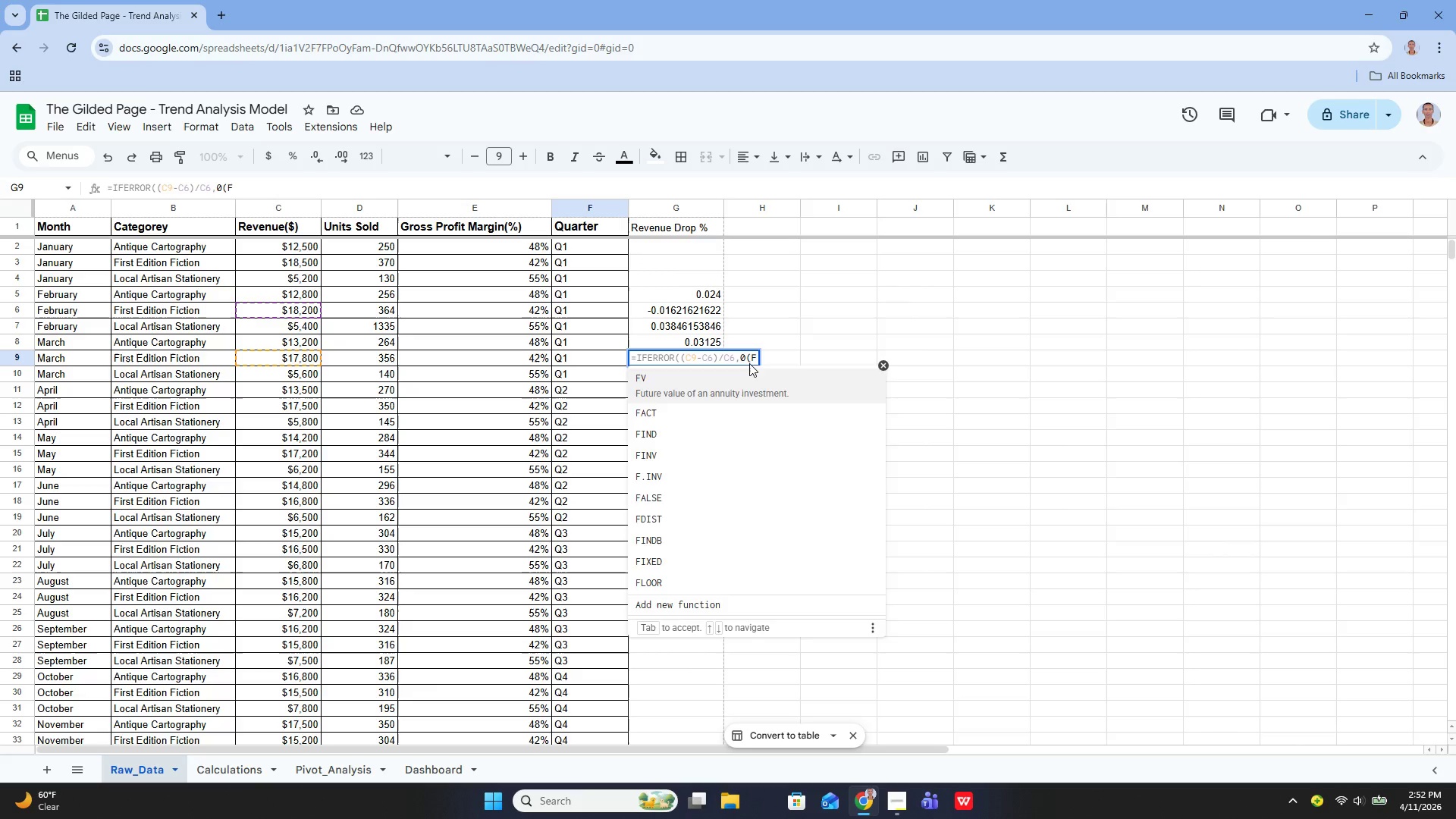 
key(Backspace)
 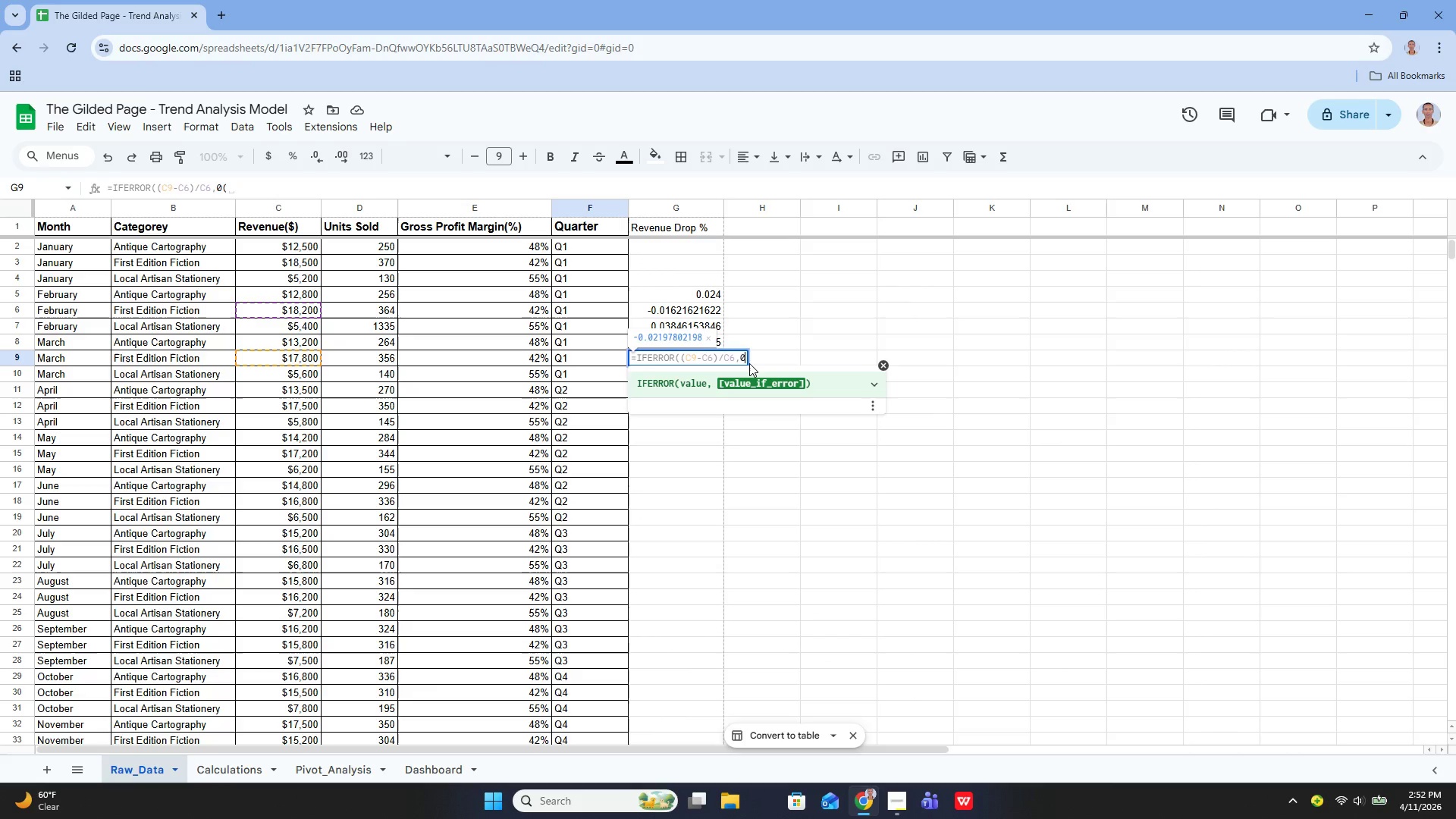 
key(Backspace)
 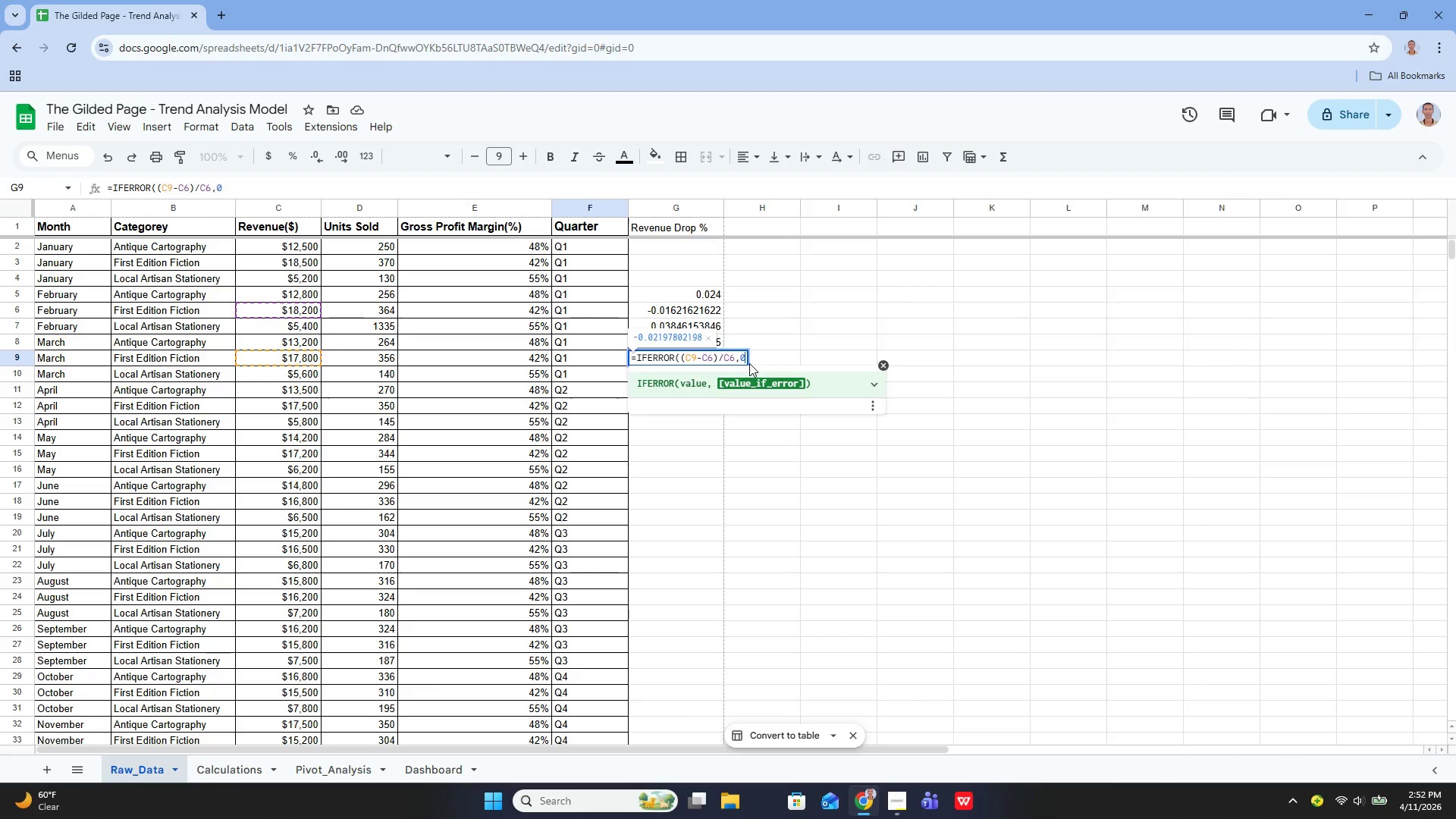 
key(Shift+0)
 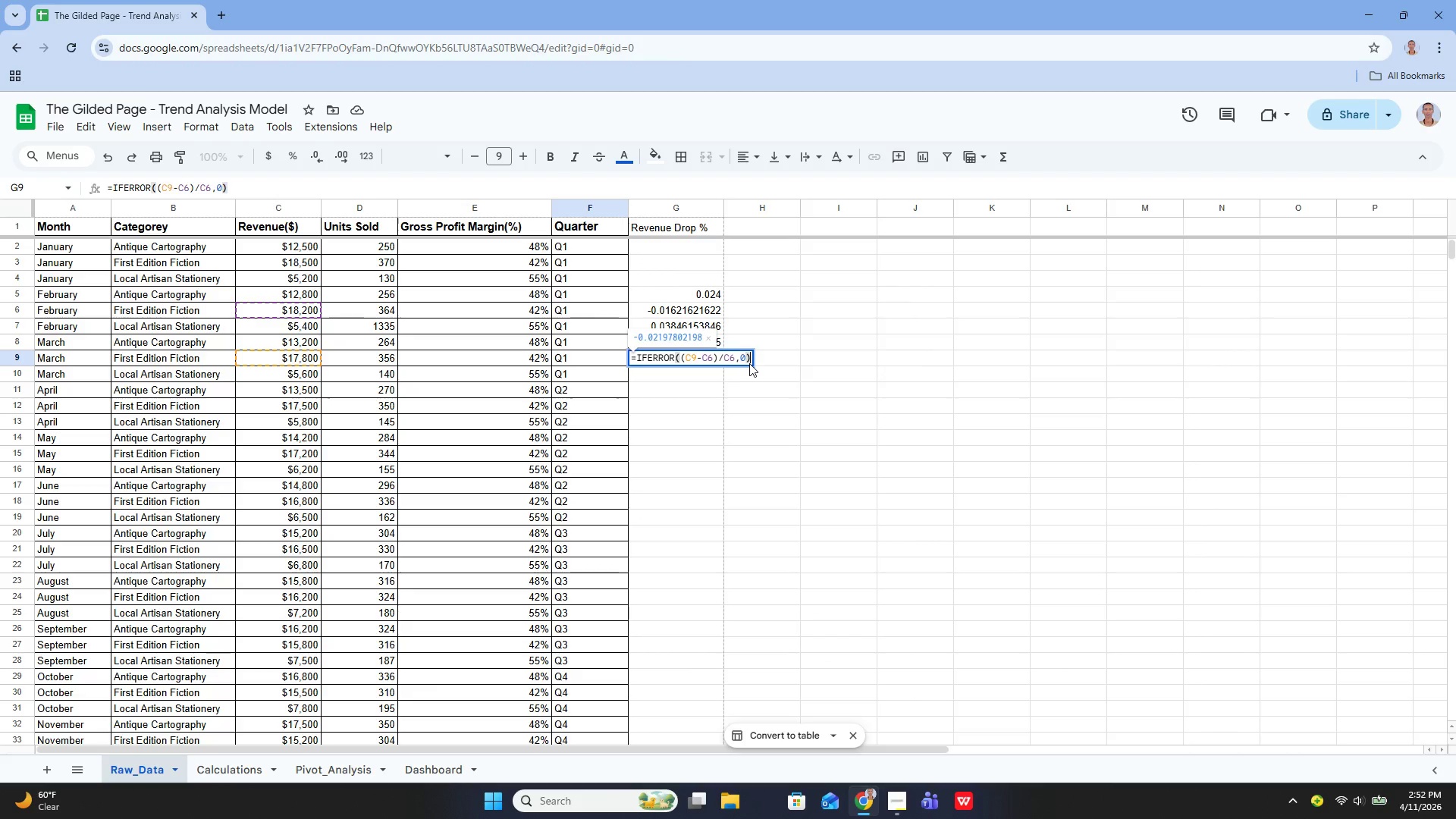 
key(Control+ControlRight)
 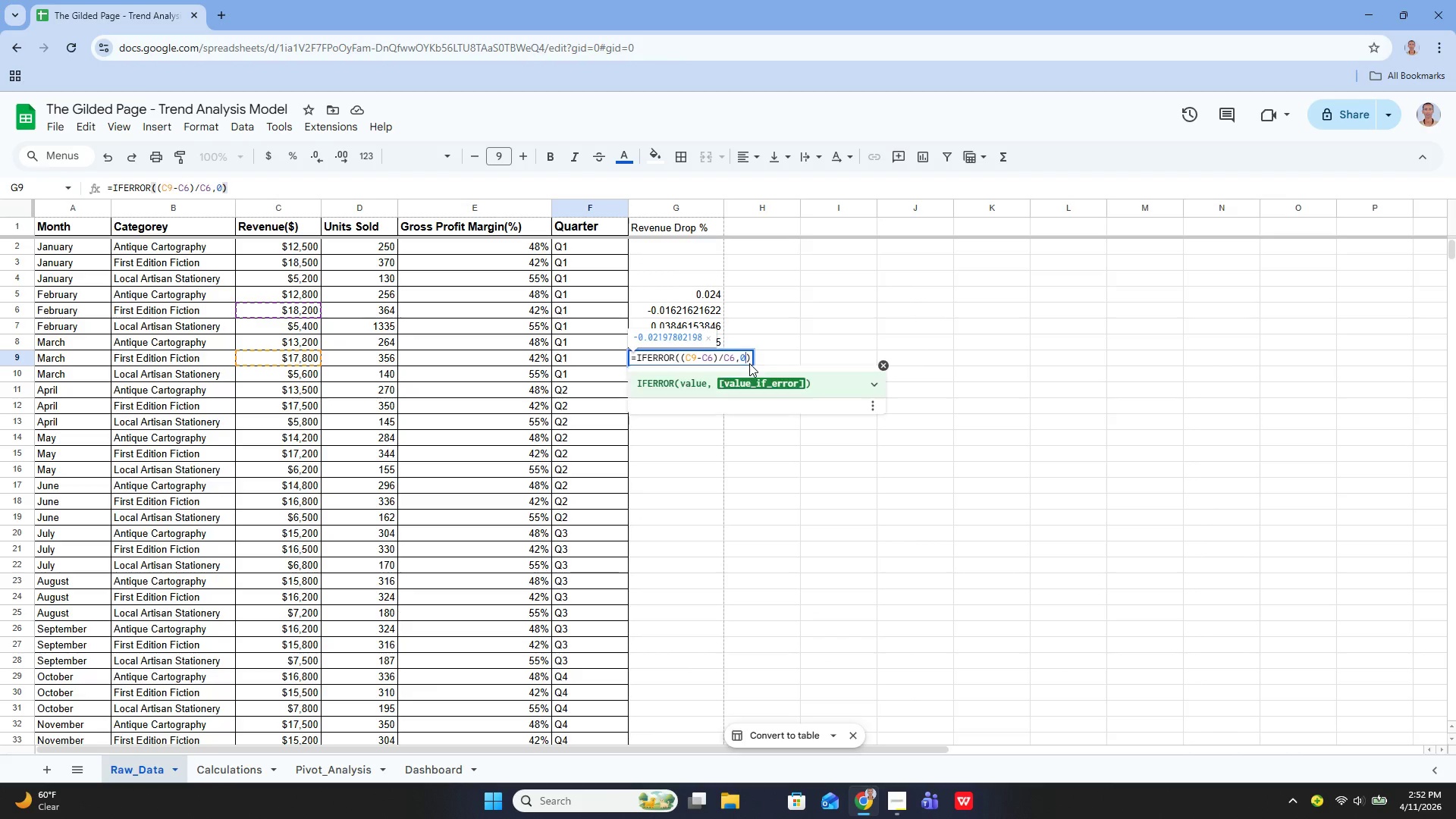 
key(ArrowLeft)
 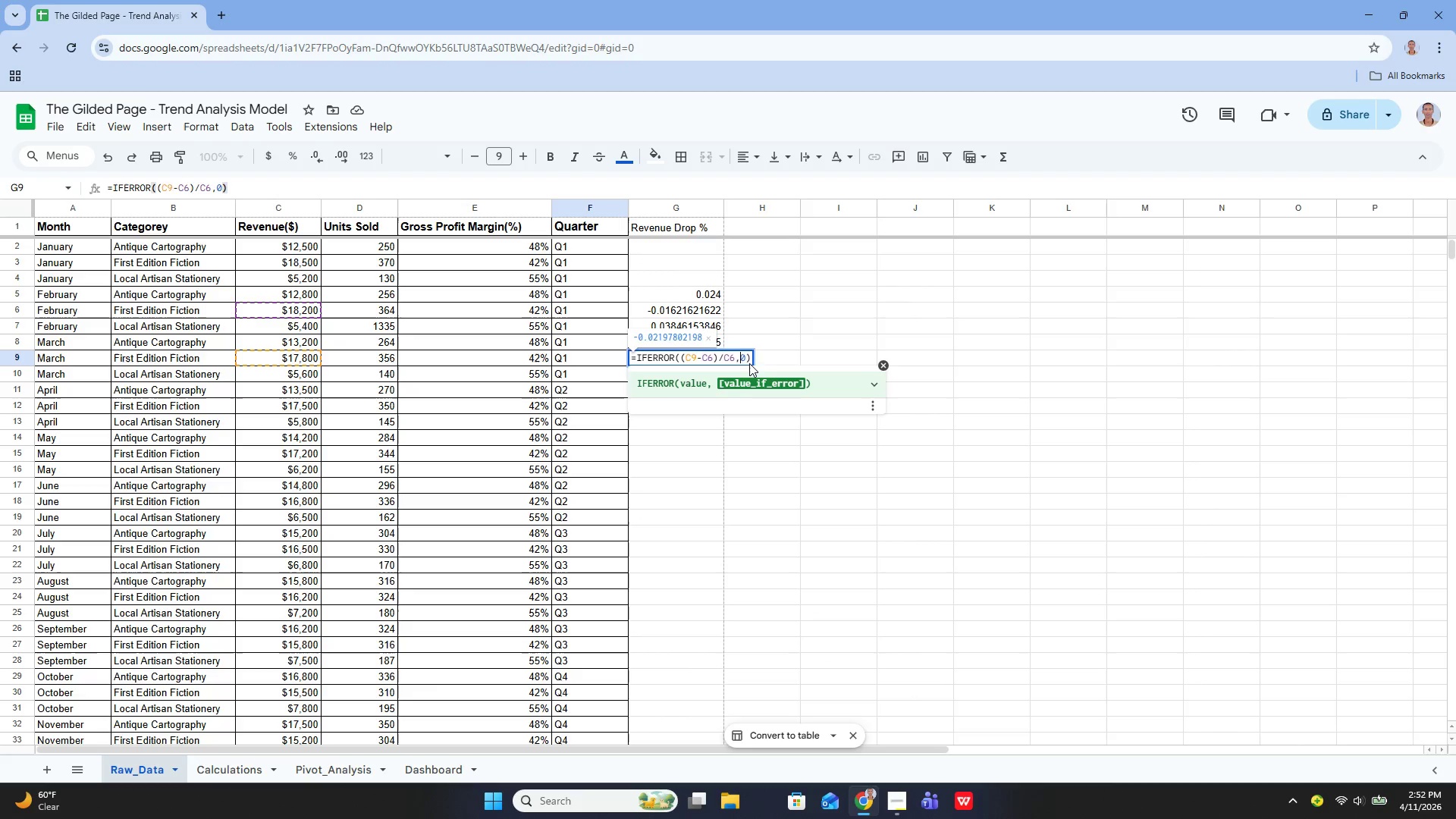 
key(ArrowLeft)
 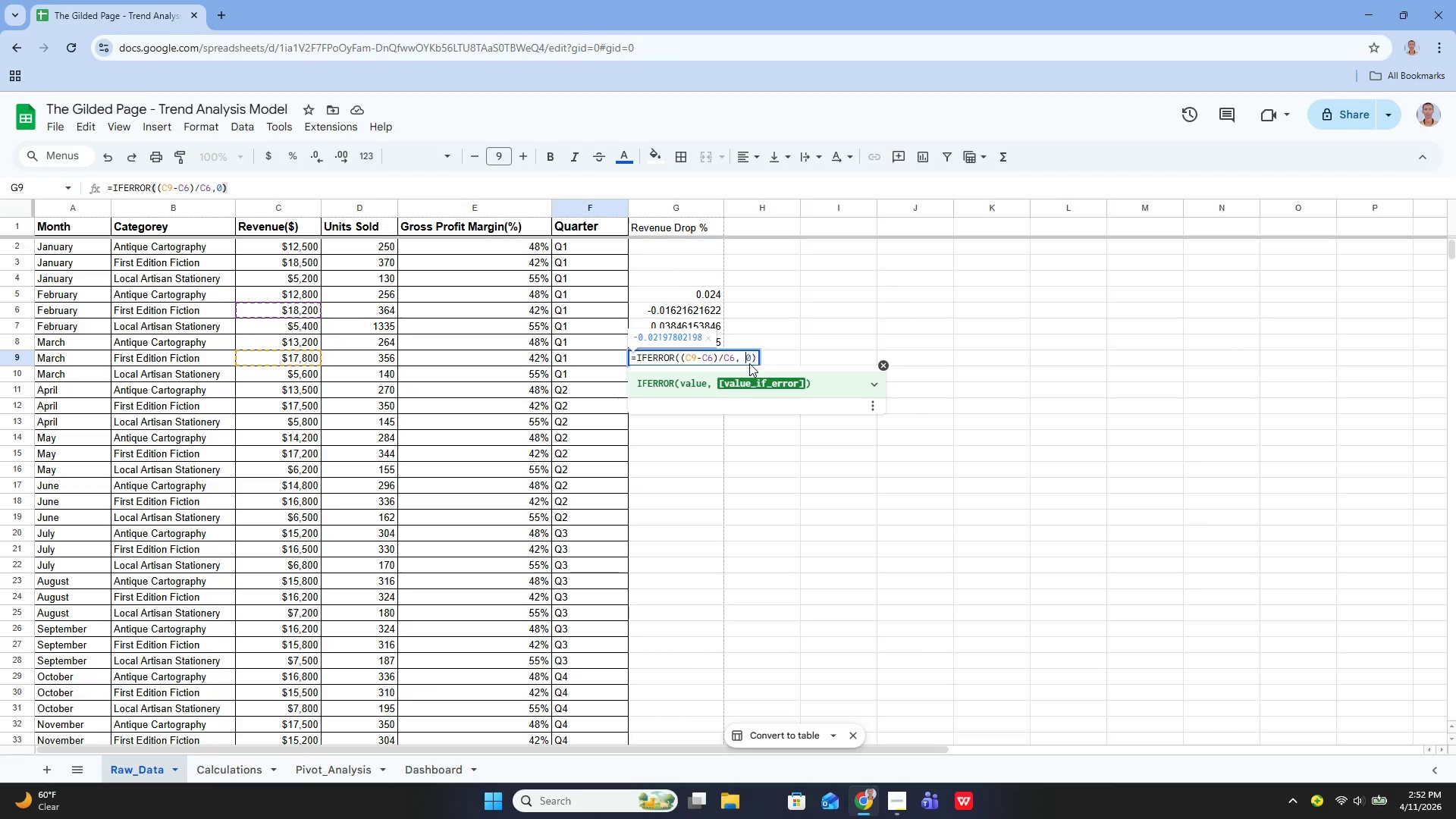 
key(Space)
 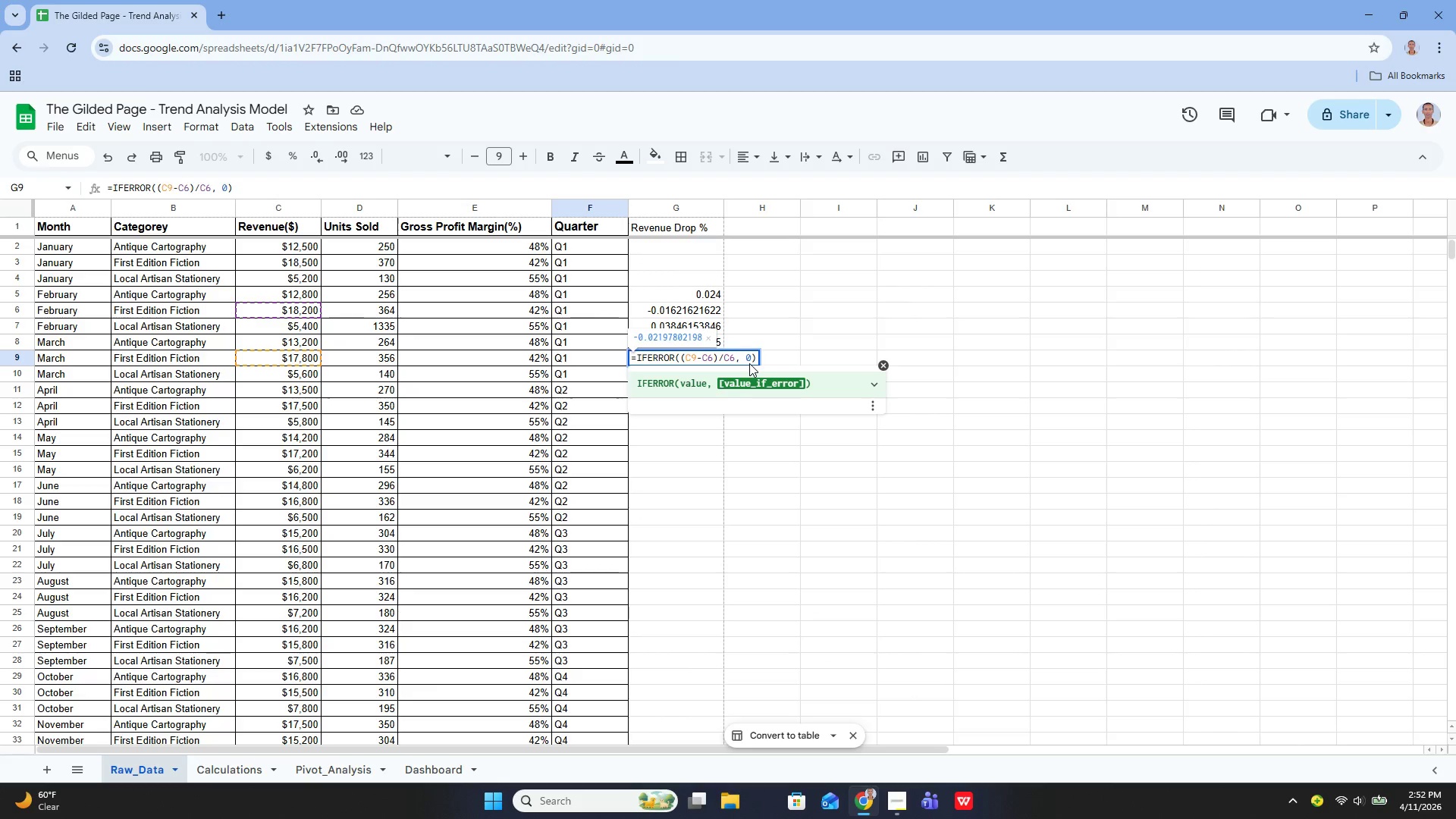 
key(Enter)
 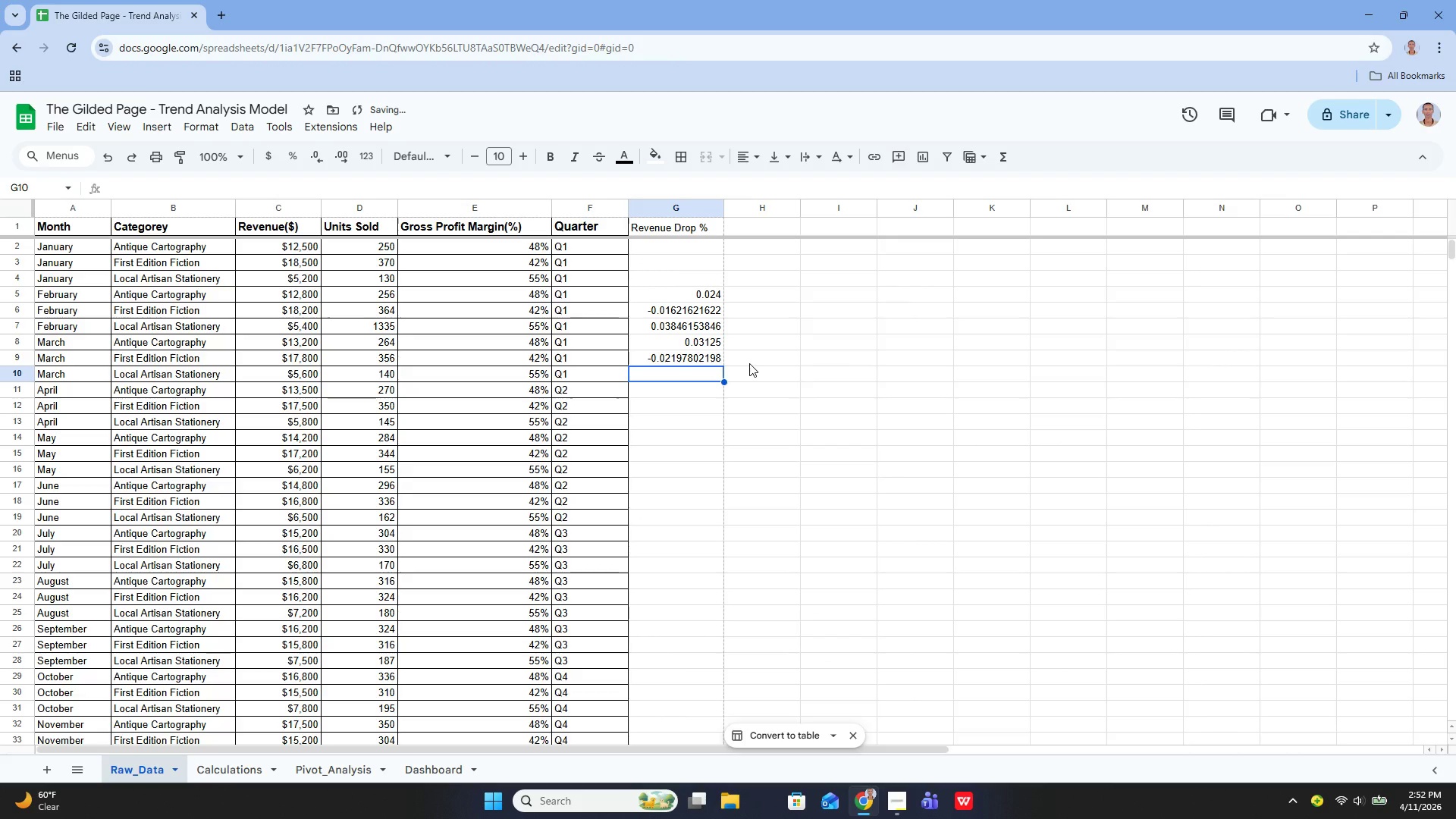 
key(ArrowUp)
 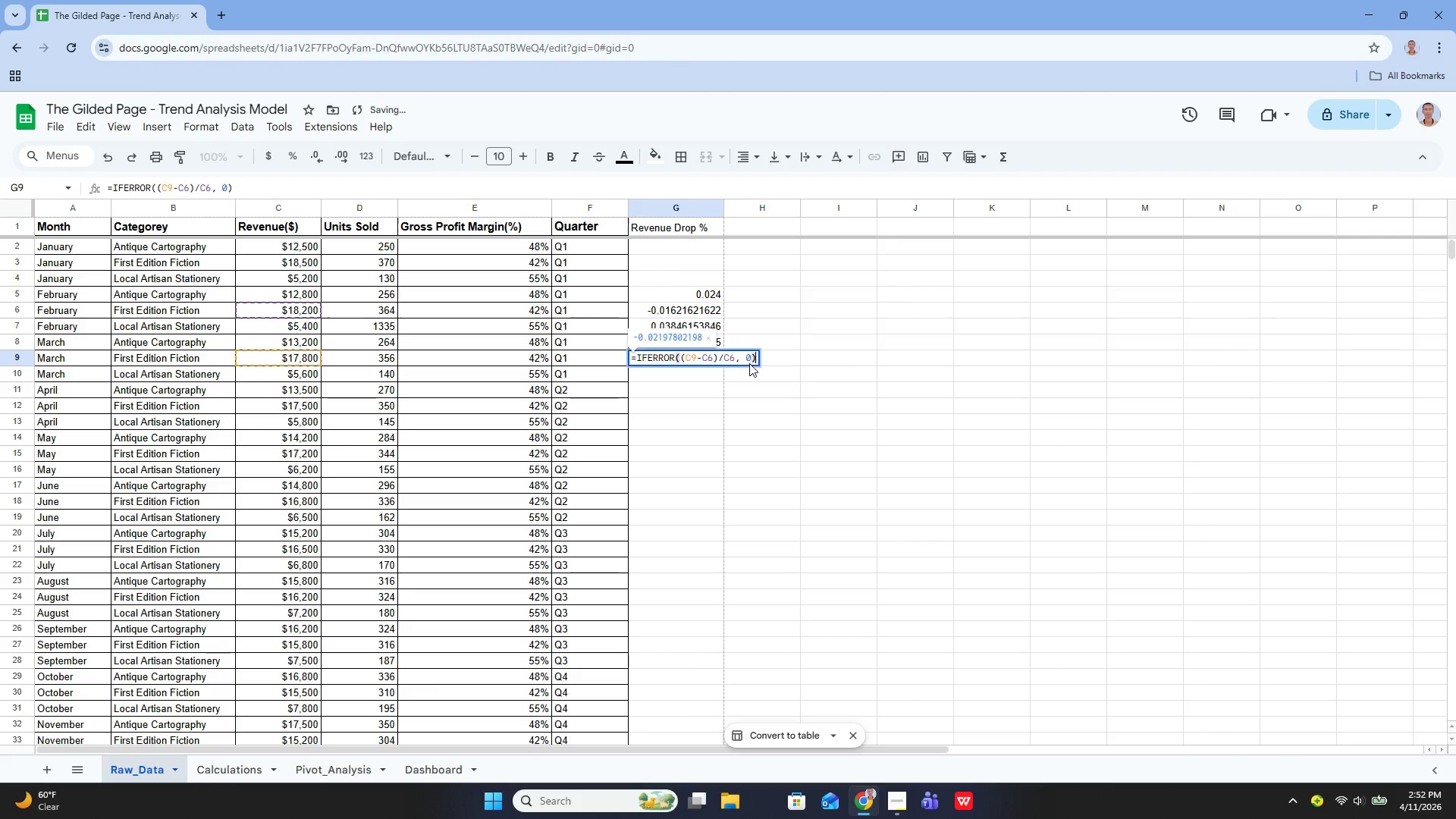 
key(Enter)
 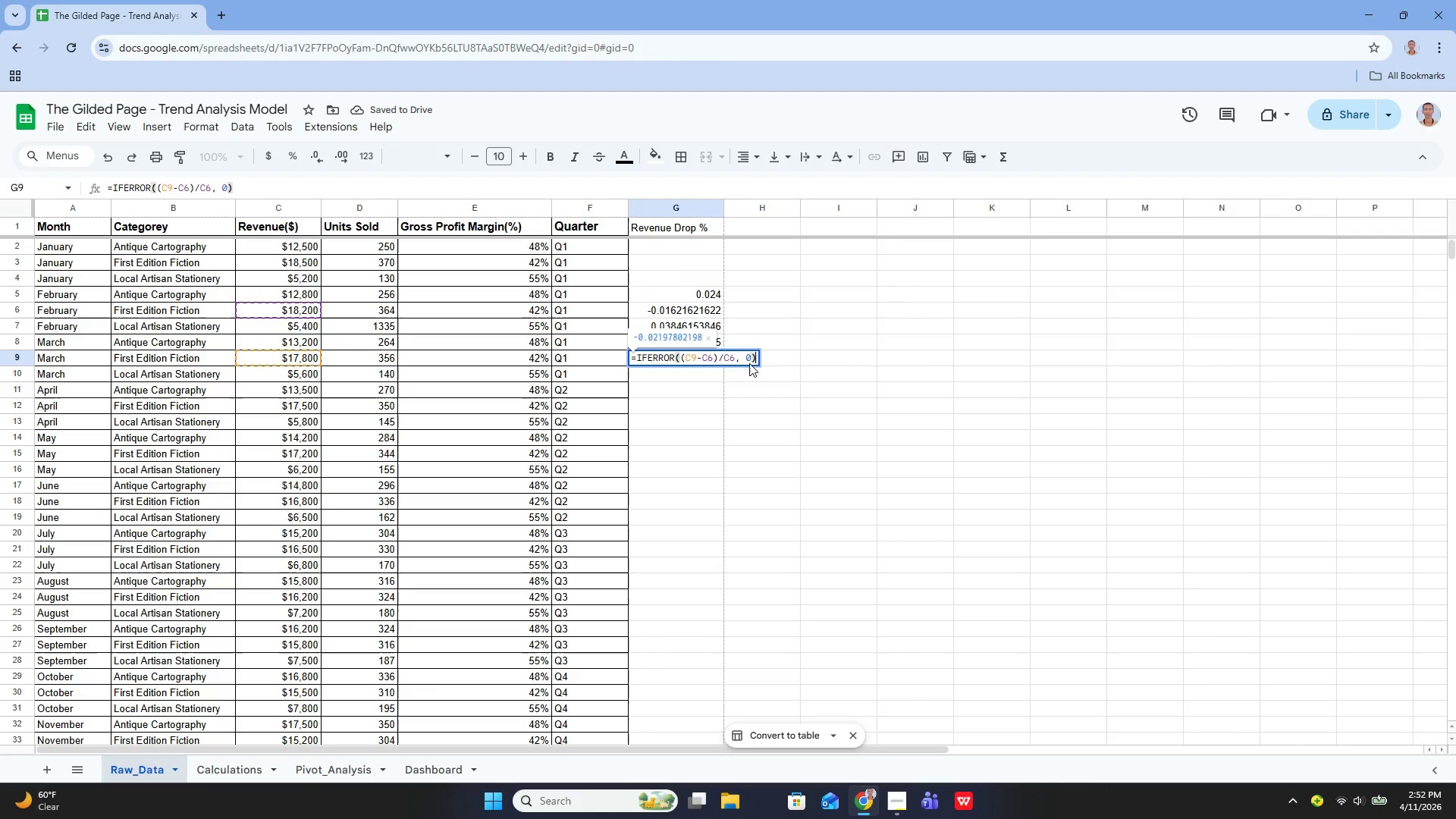 
key(Enter)
 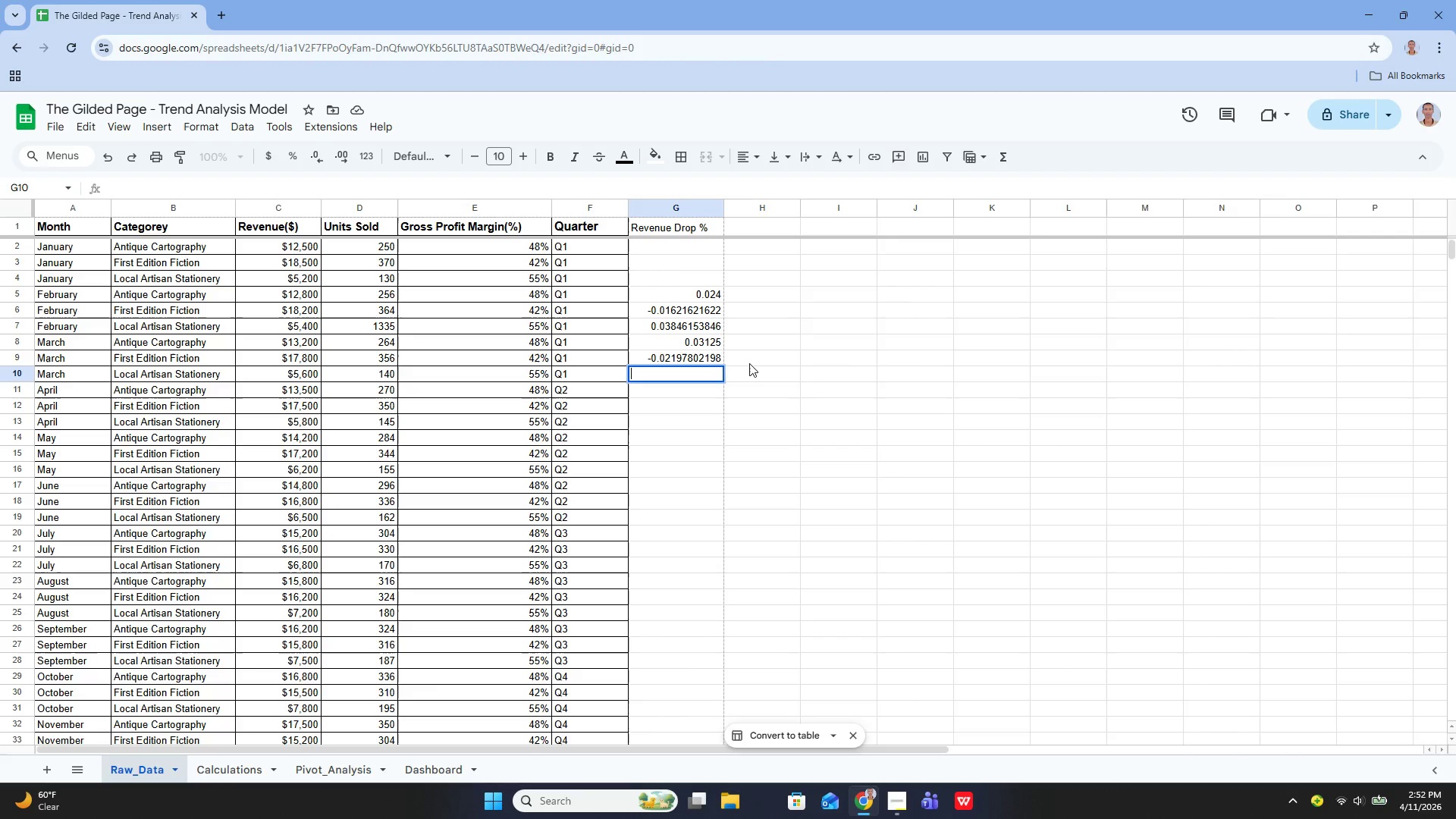 
key(Enter)
 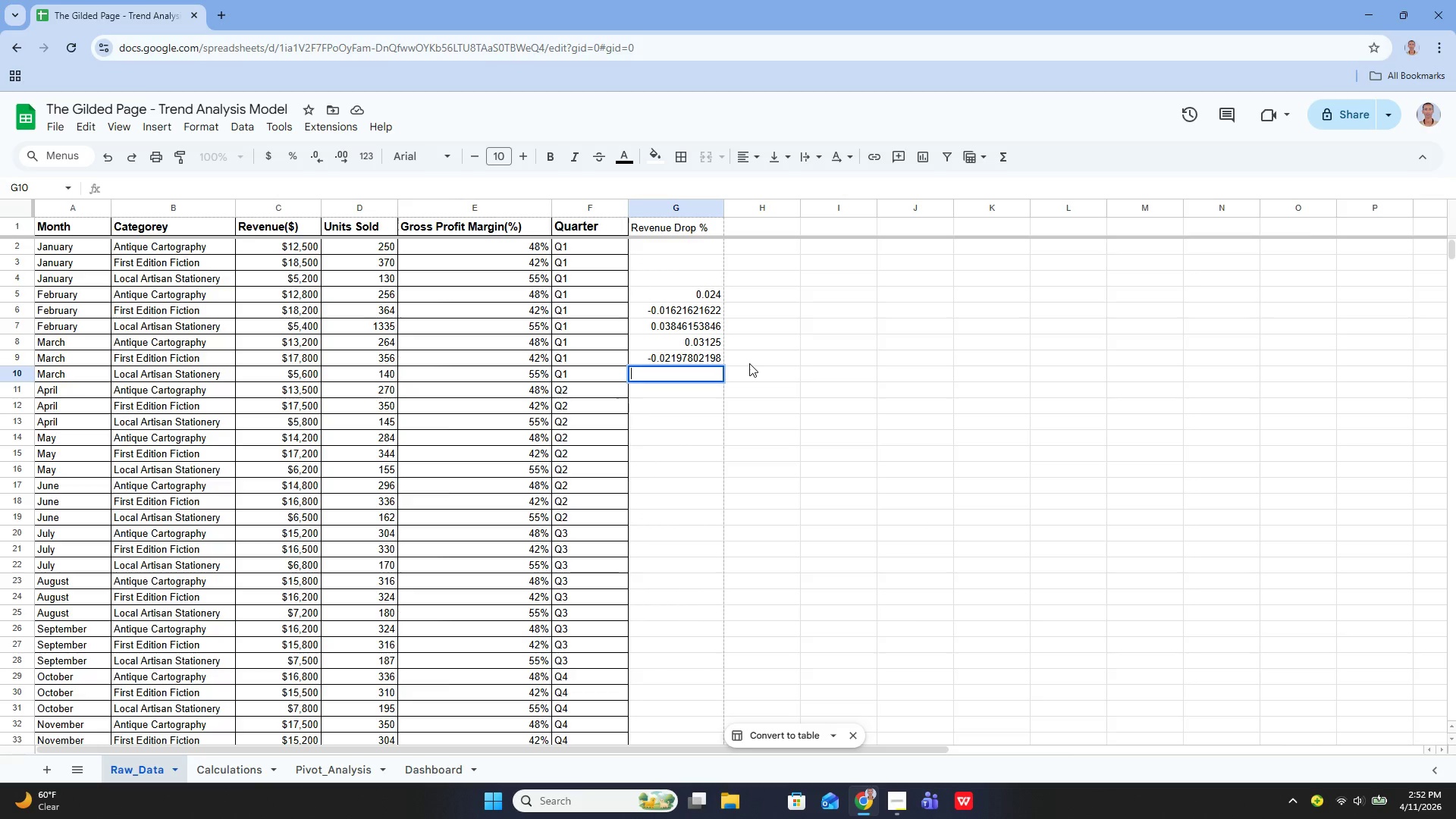 
type(=IFF)
key(Backspace)
type(E)
 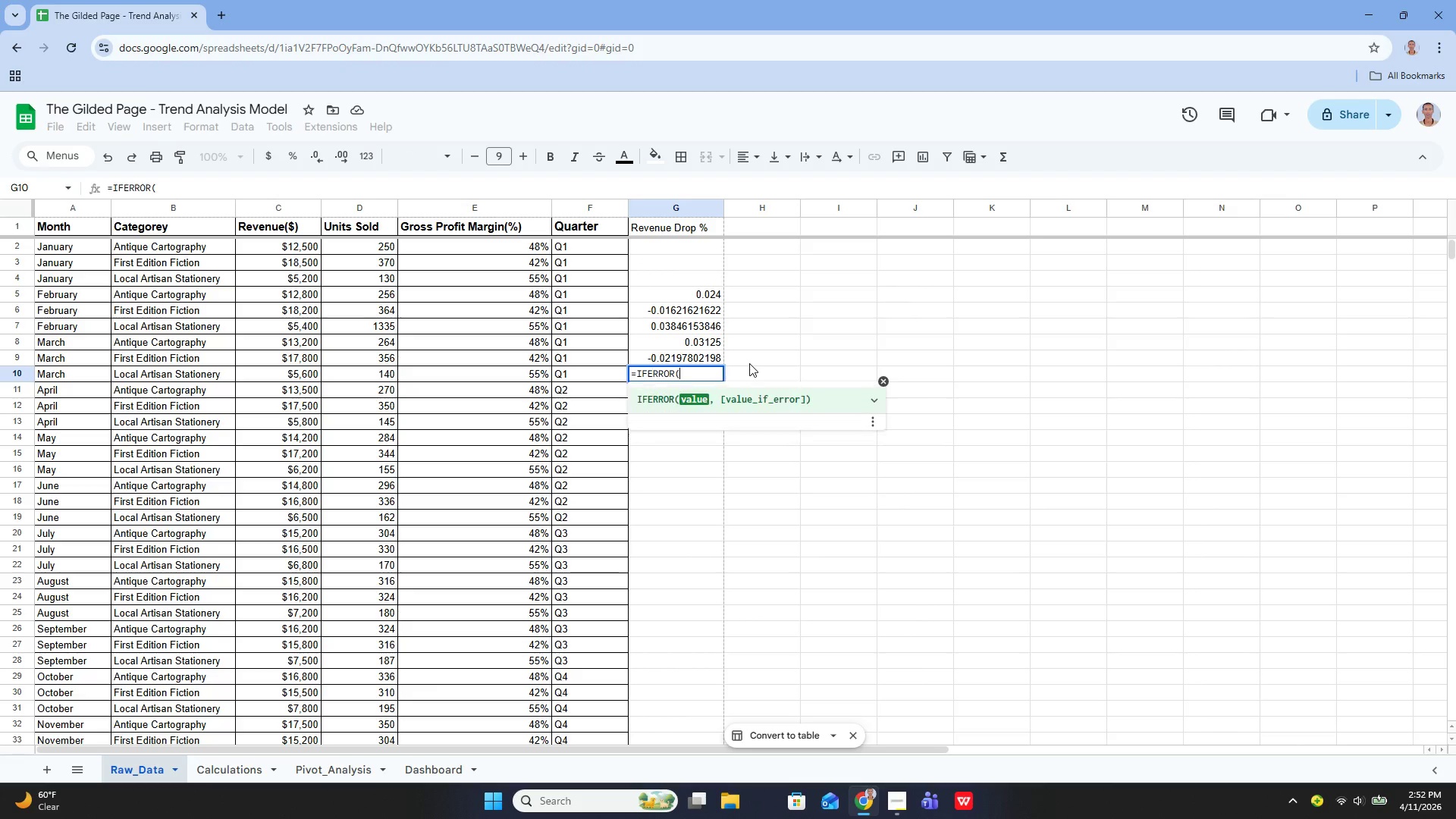 
key(Enter)
 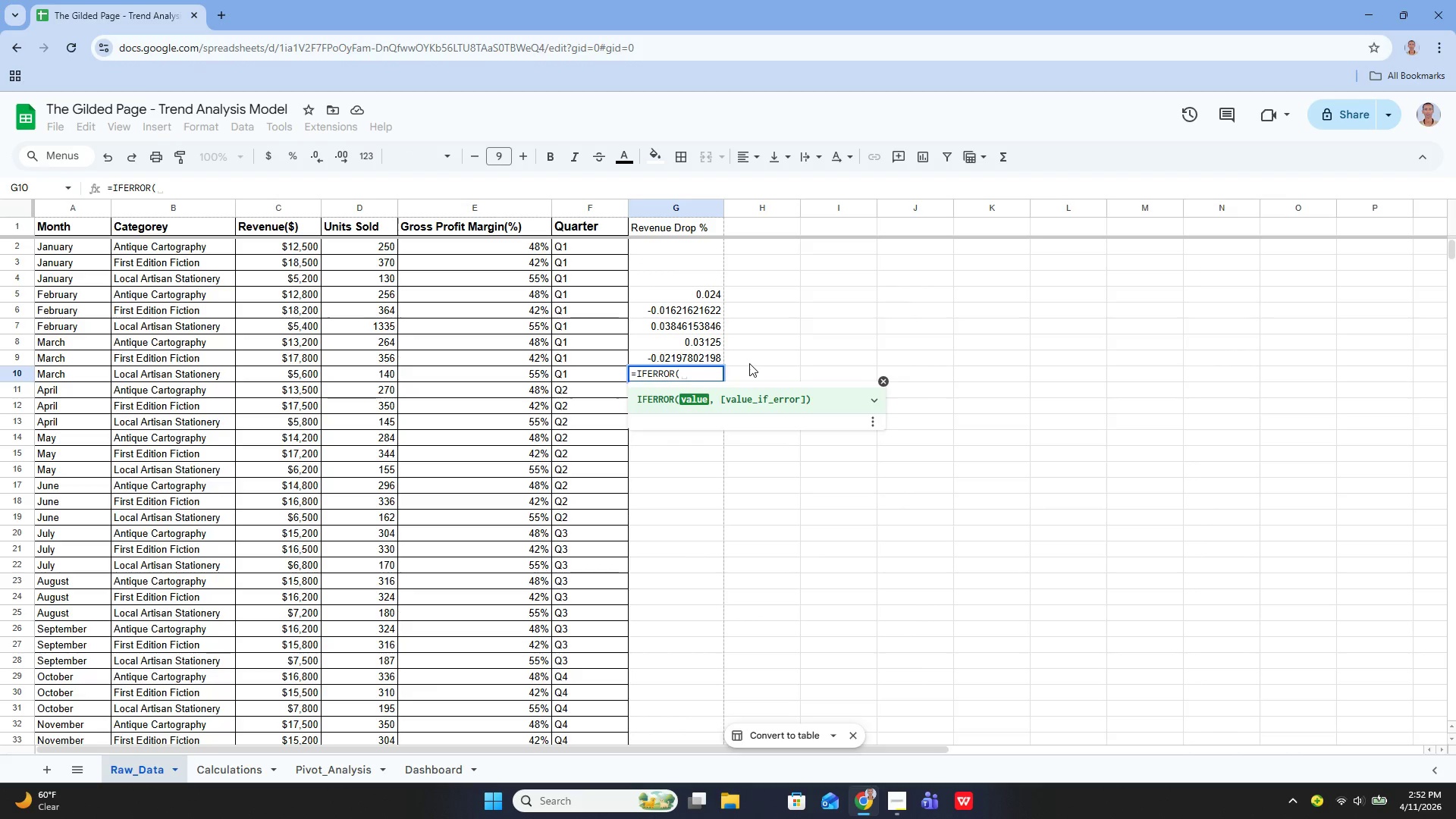 
type((C10-C7)/C7, 0))
 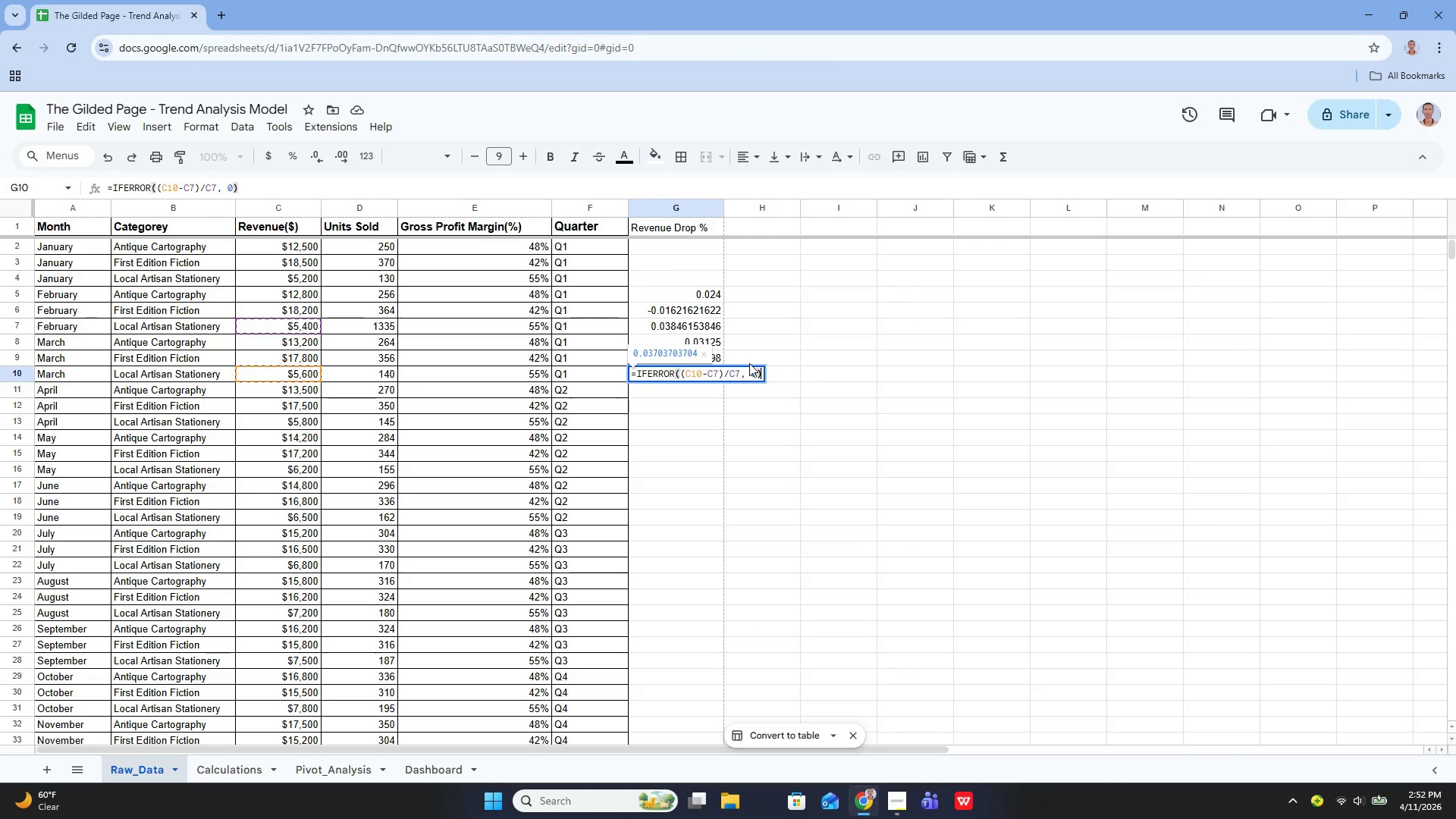 
key(Enter)
 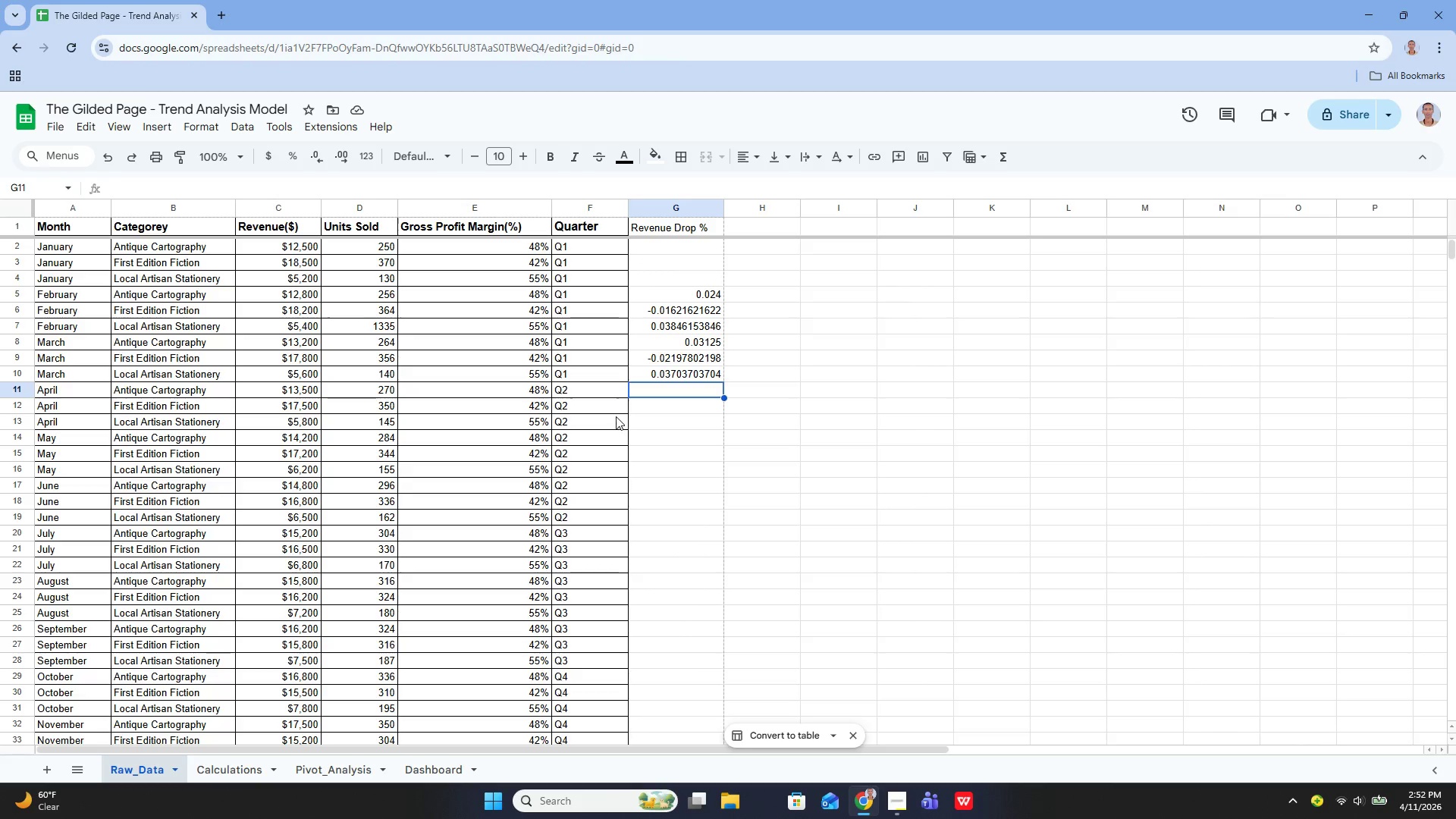 
wait(19.53)
 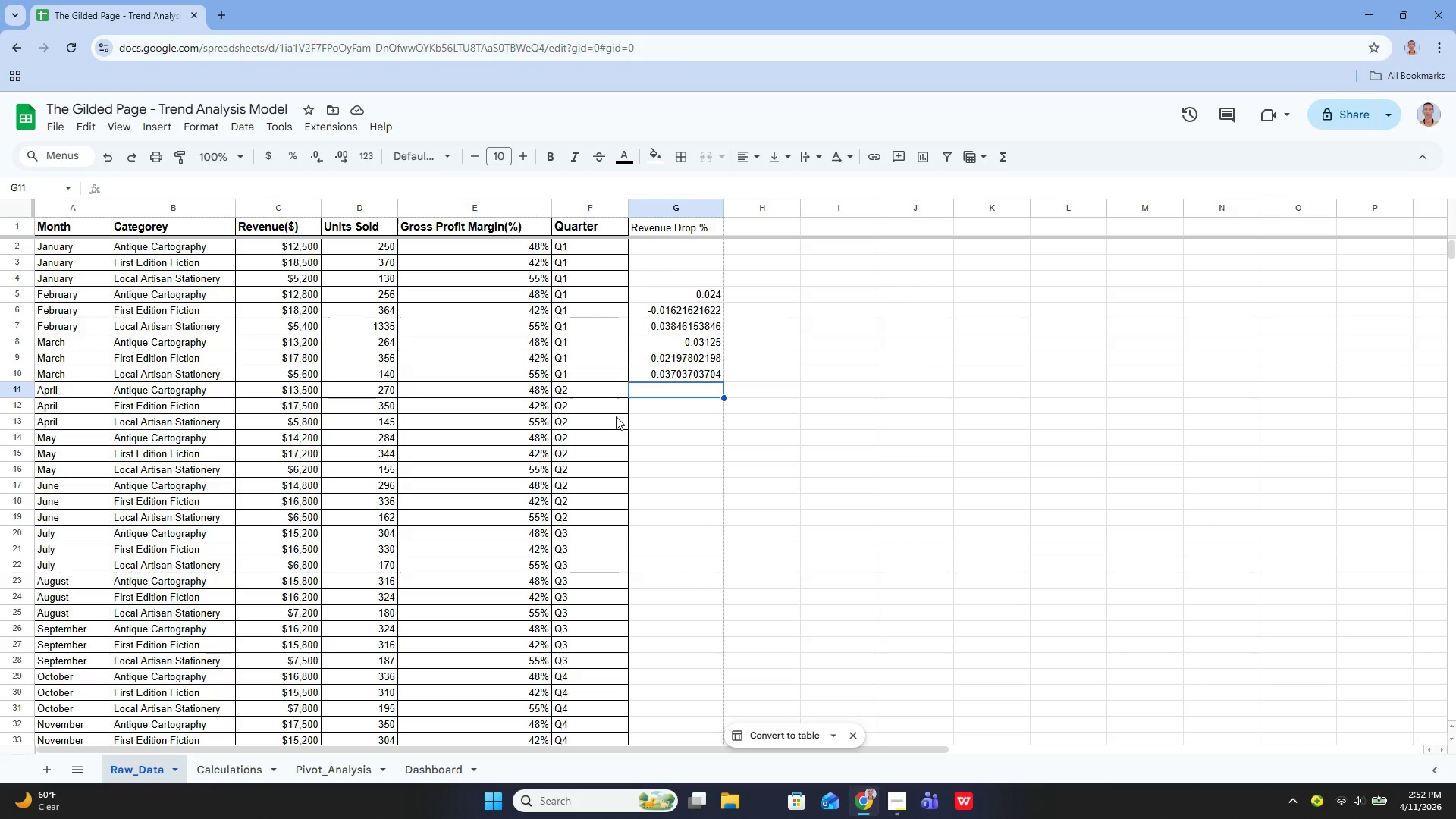 
key(Enter)
 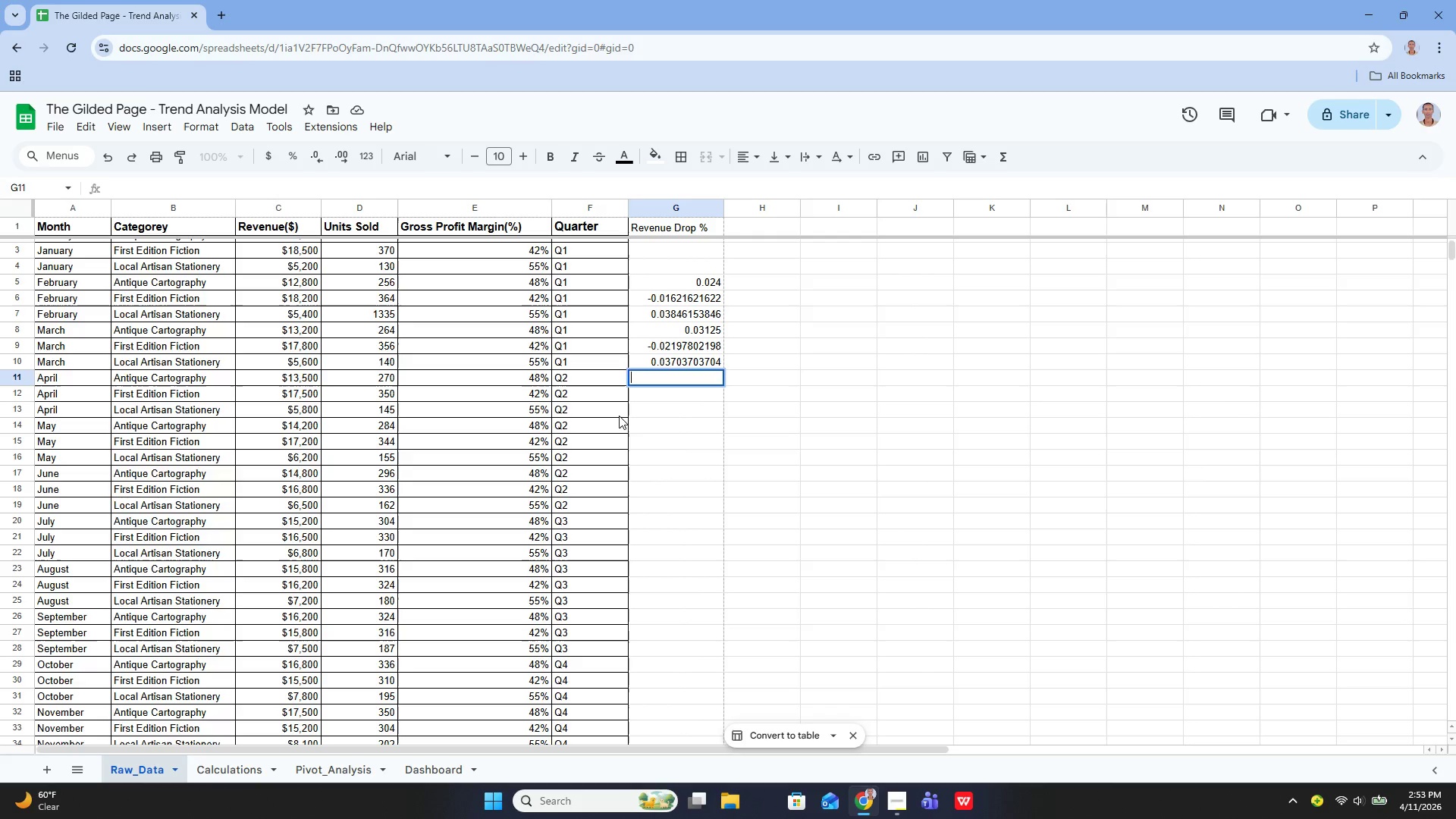 
type(=IFE)
 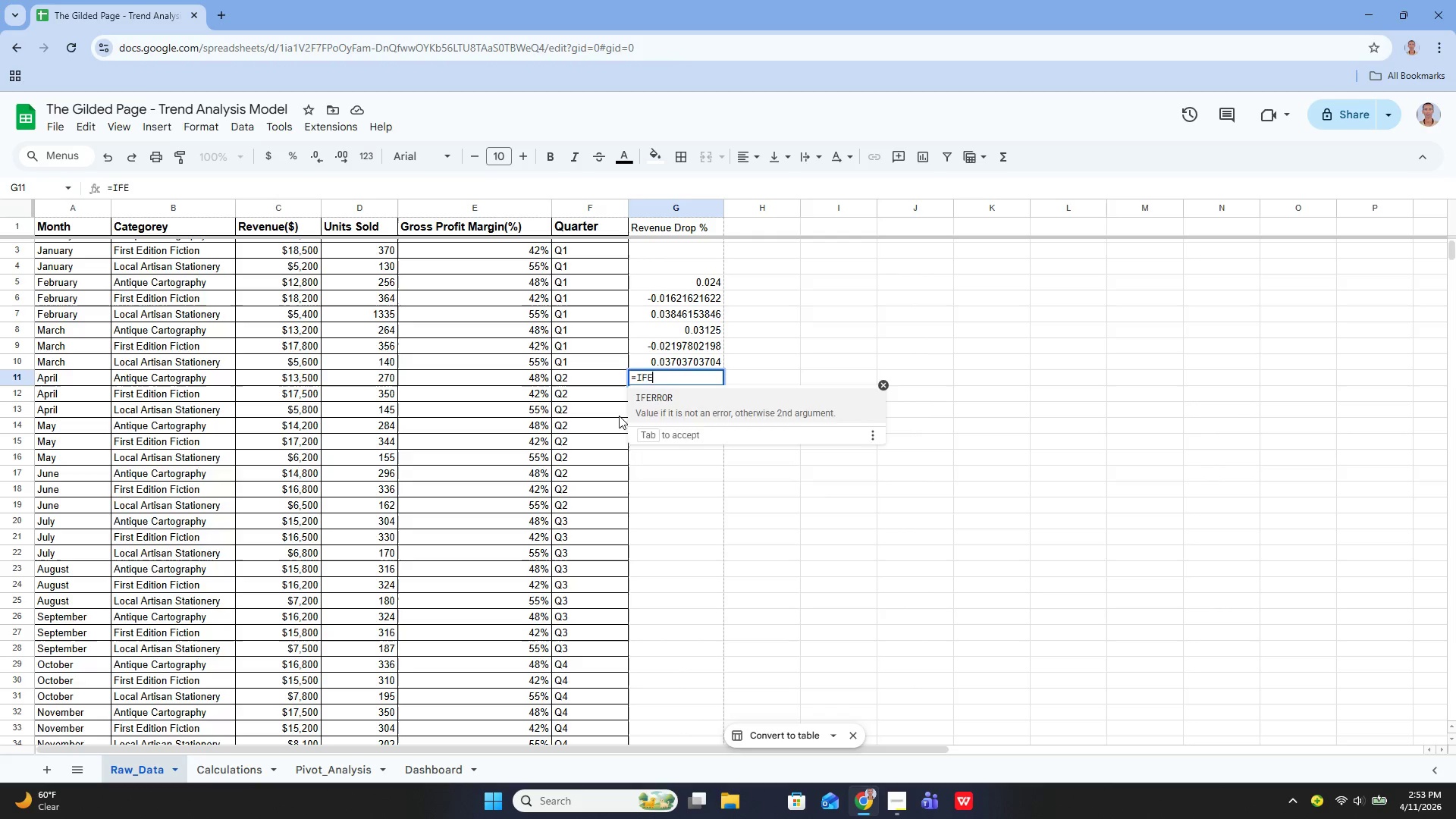 
key(Enter)
 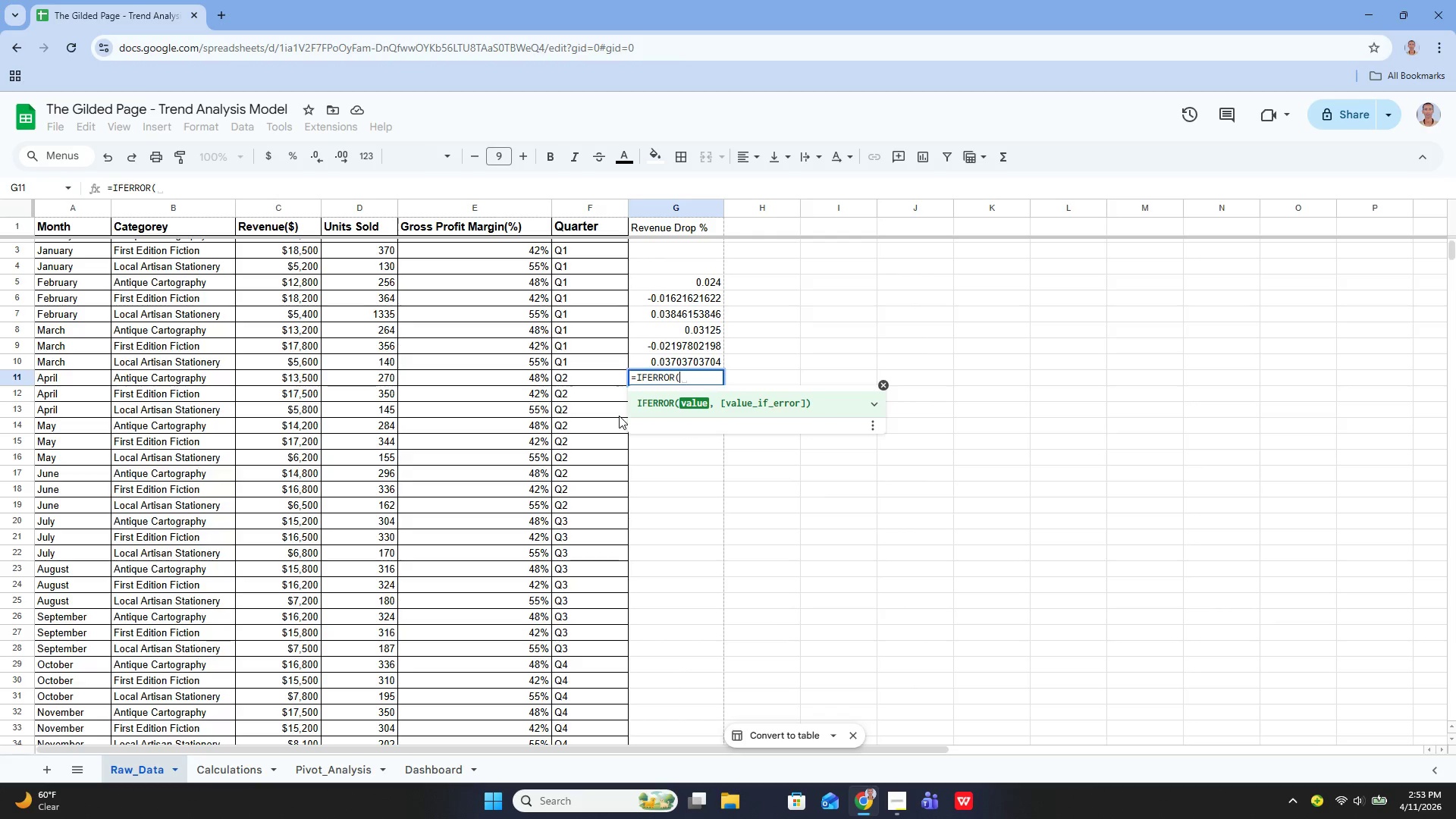 
type(9C11-C8))
 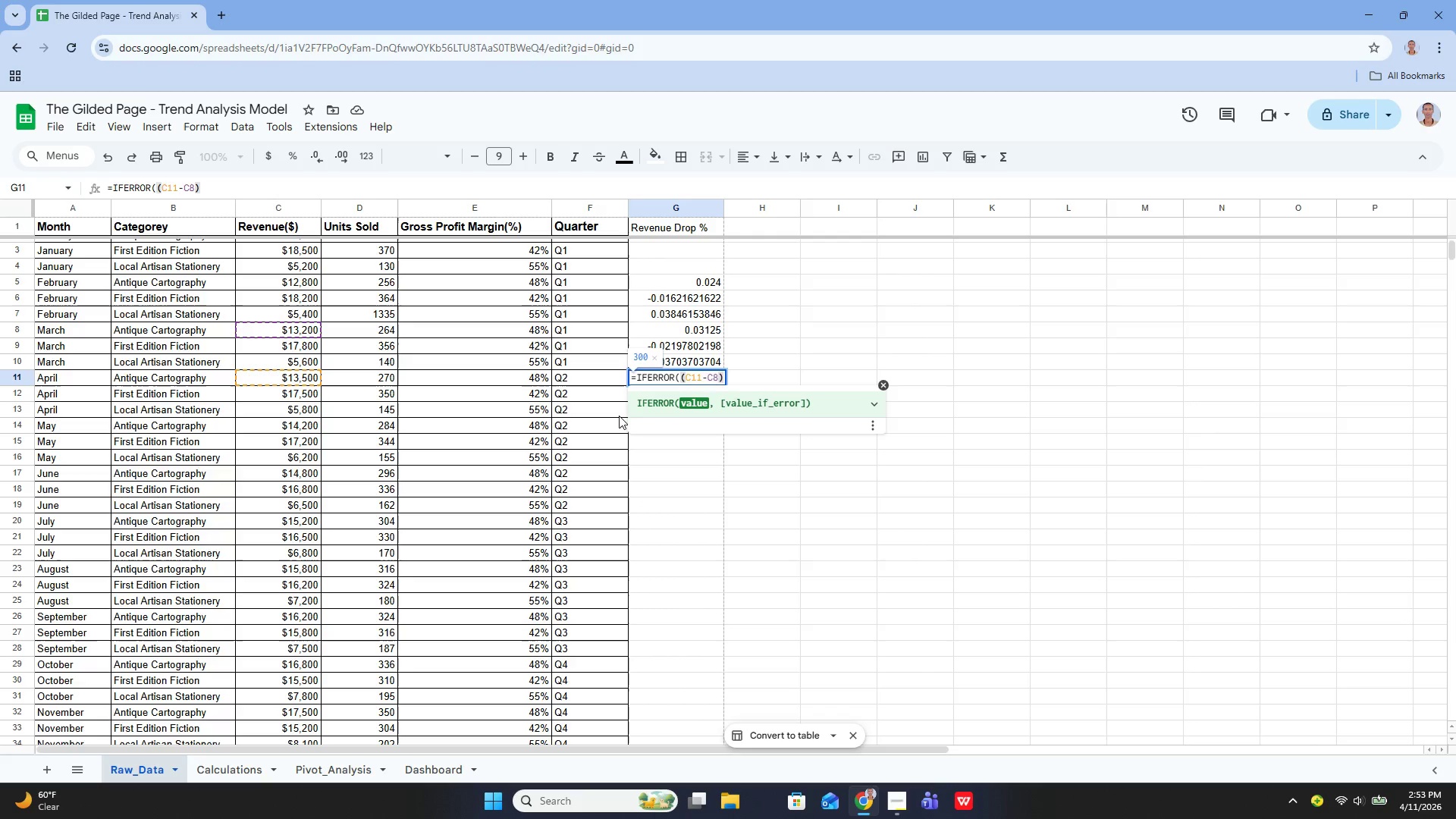 
key(ArrowUp)
 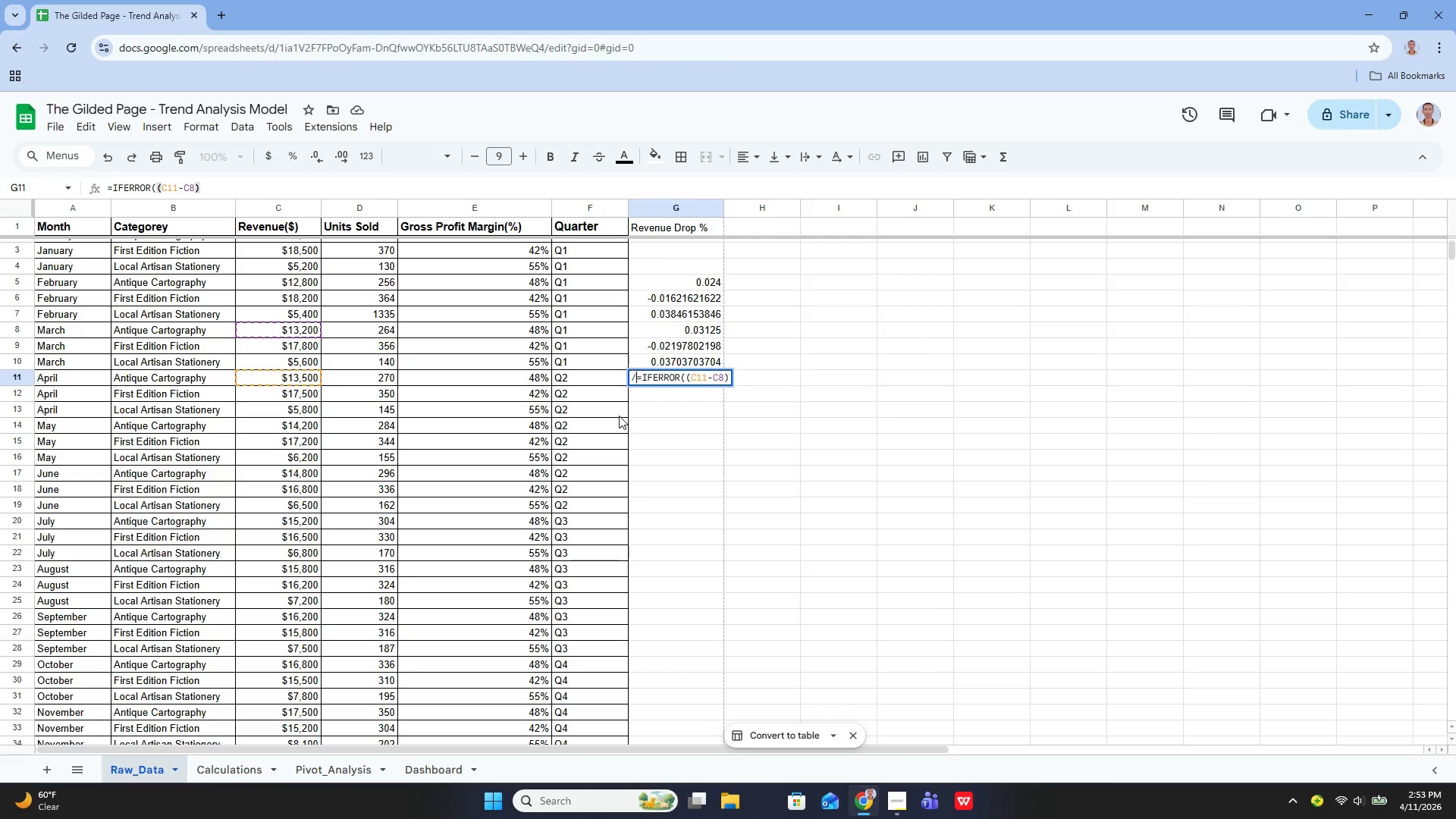 
type(/C8)
key(Backspace)
key(Backspace)
type(/C8, 0))
 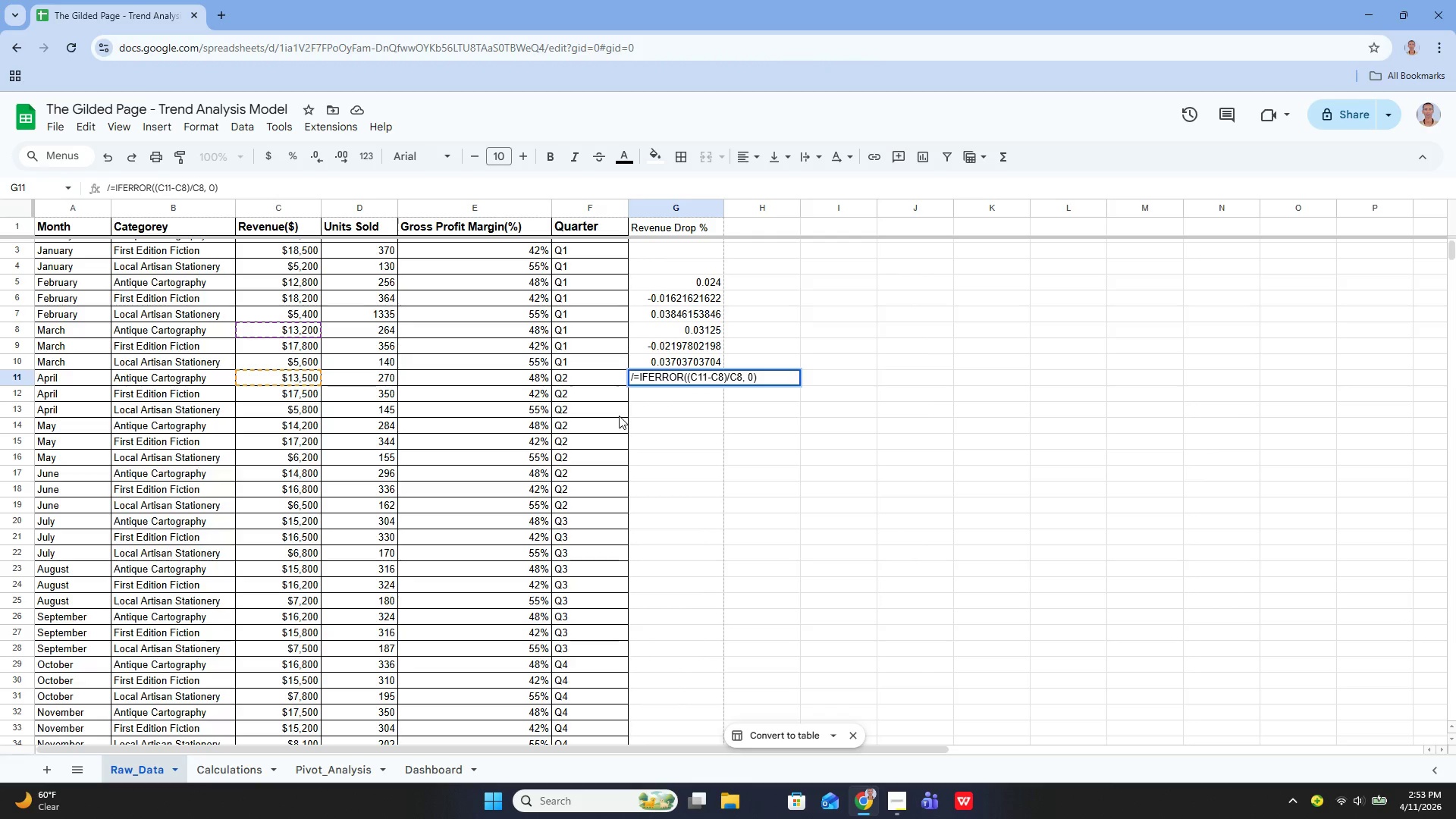 
key(ArrowLeft)
 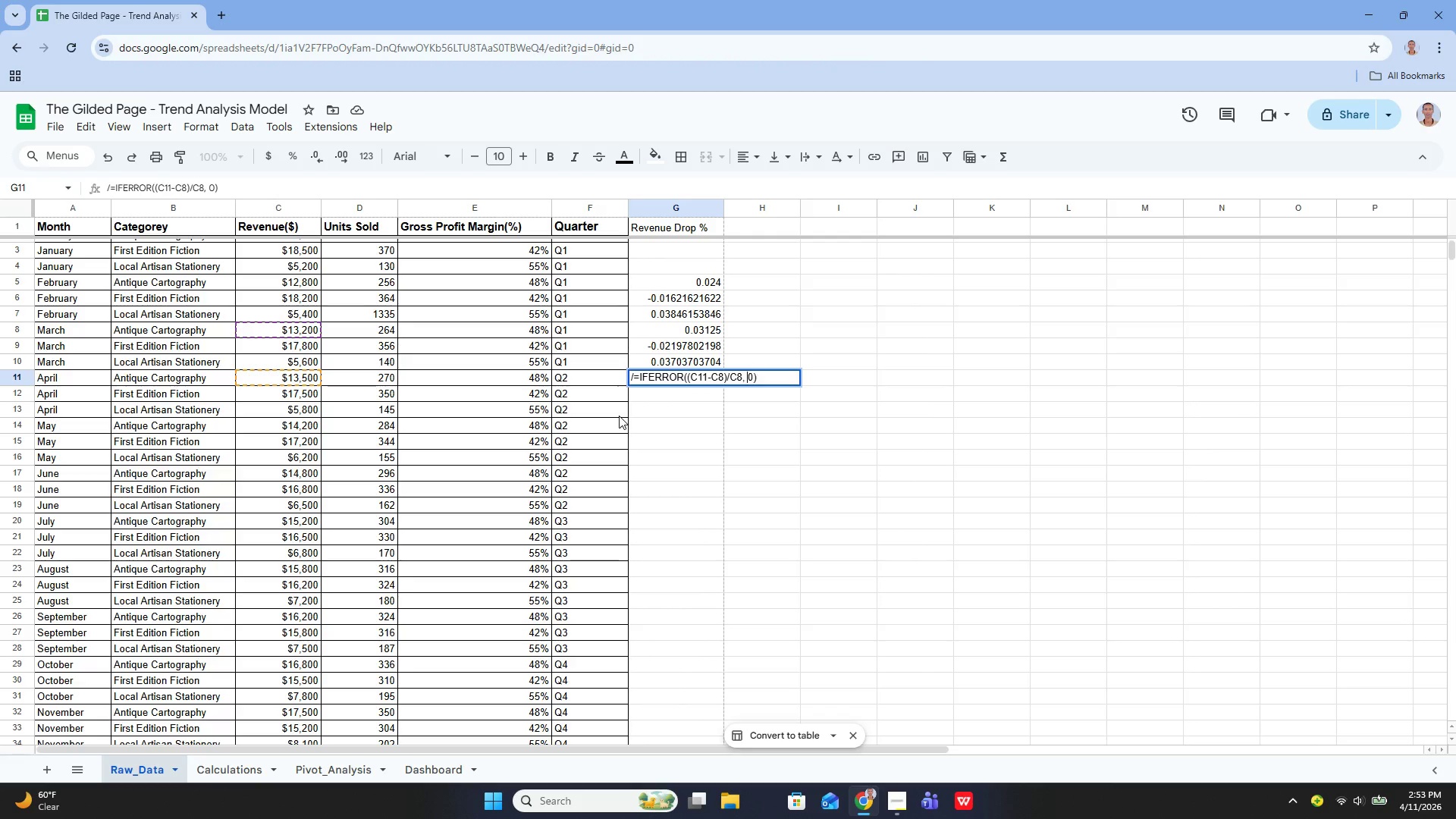 
key(ArrowLeft)
 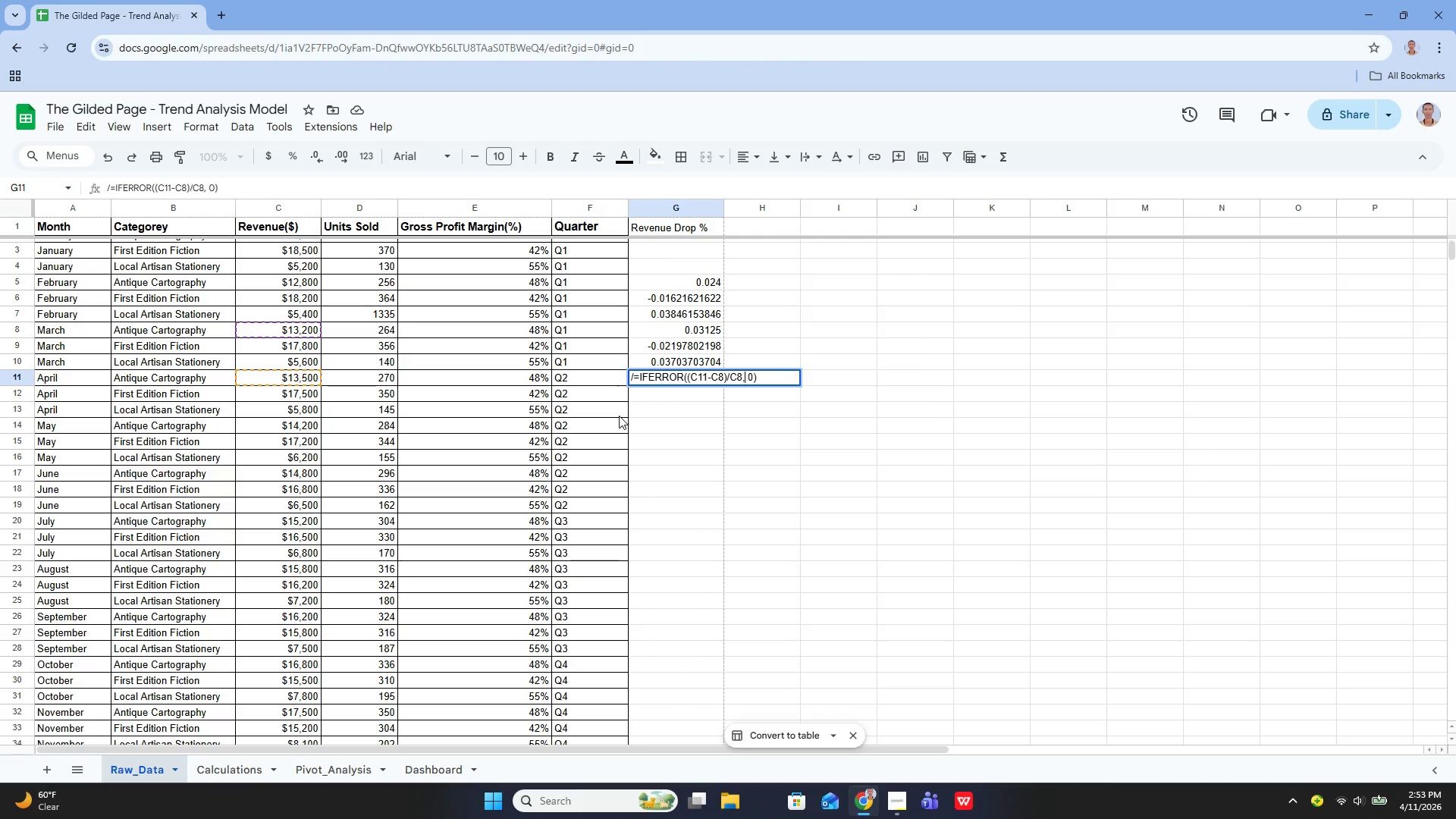 
key(ArrowLeft)
 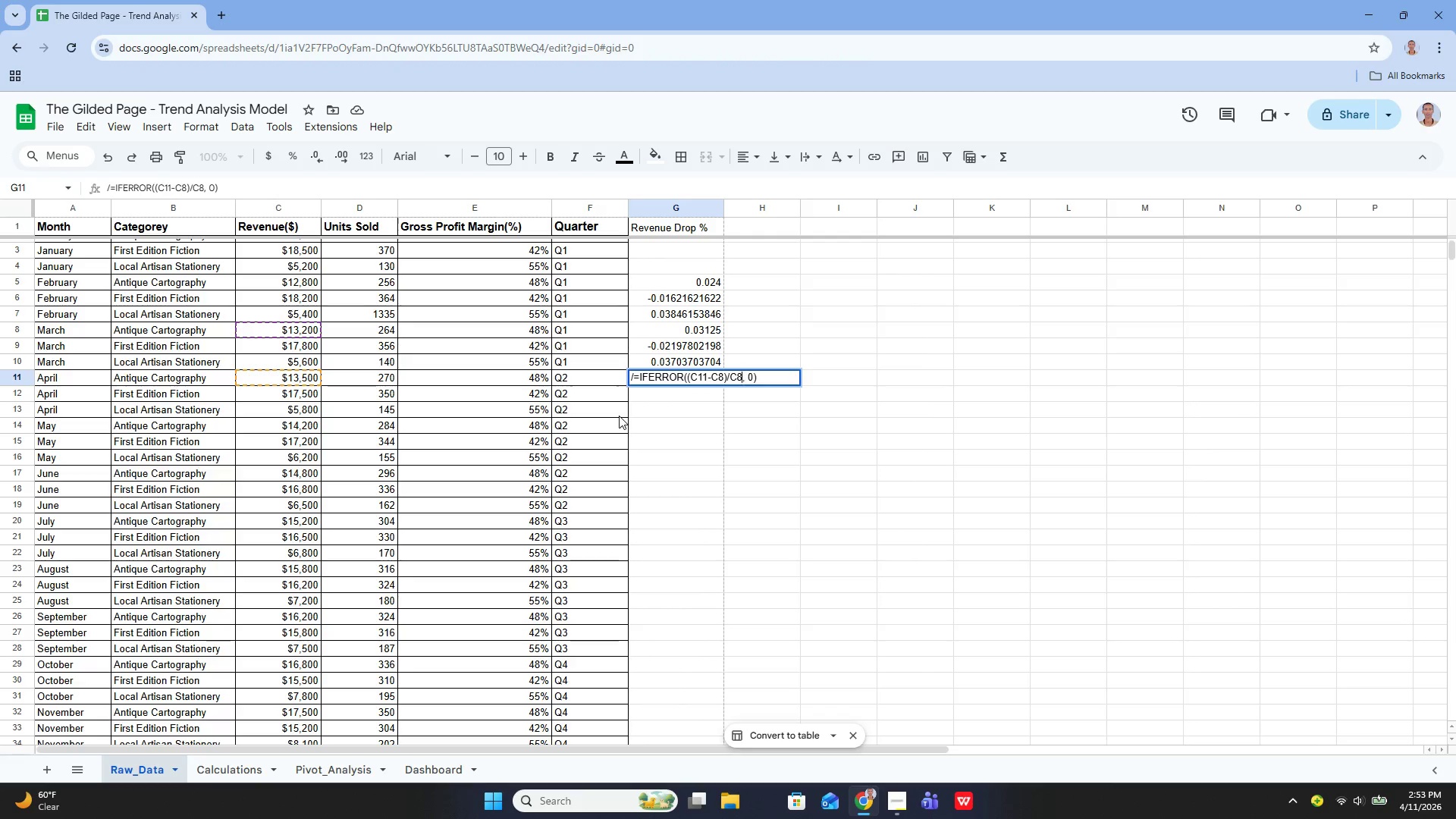 
key(ArrowLeft)
 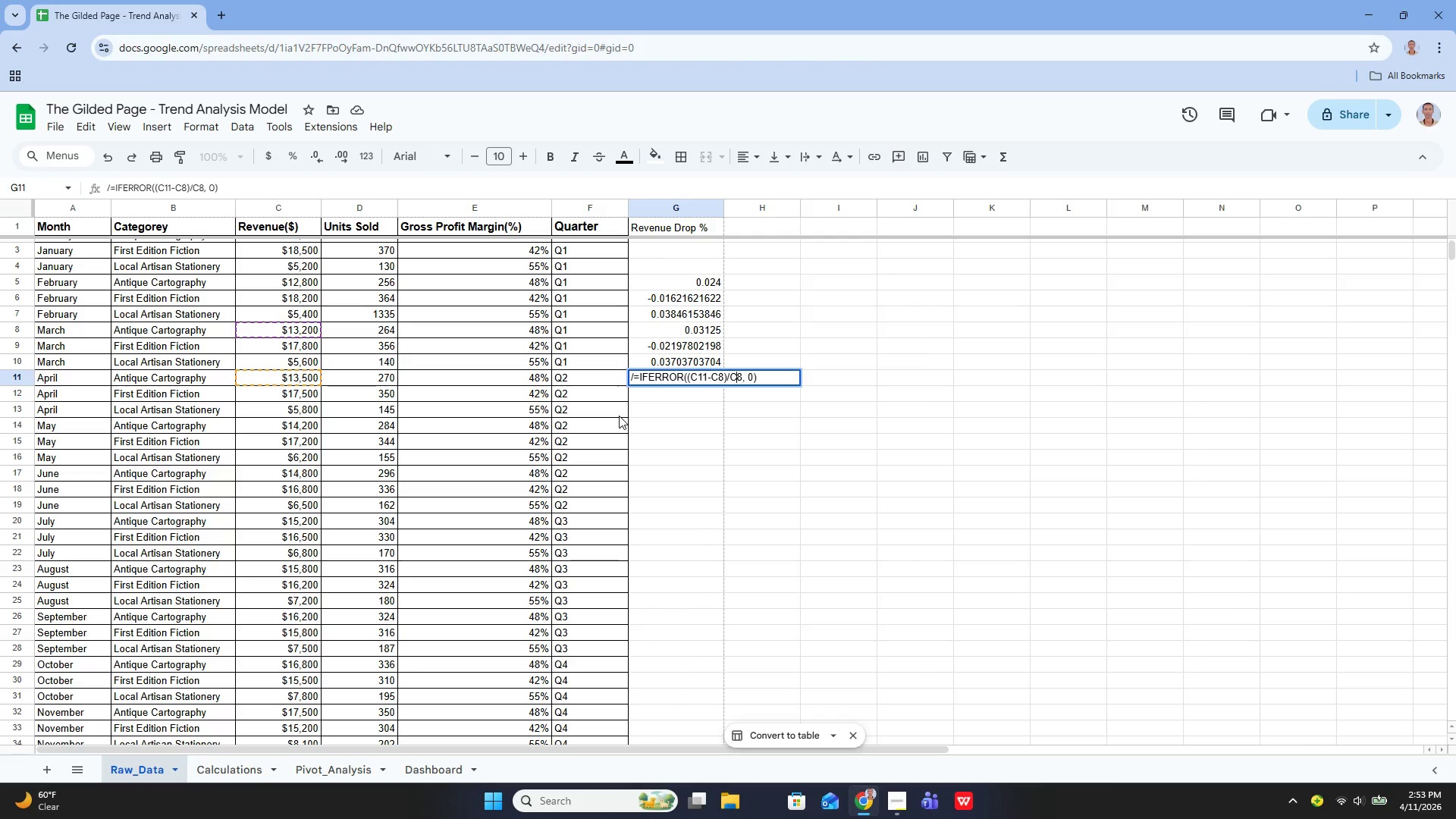 
key(ArrowLeft)
 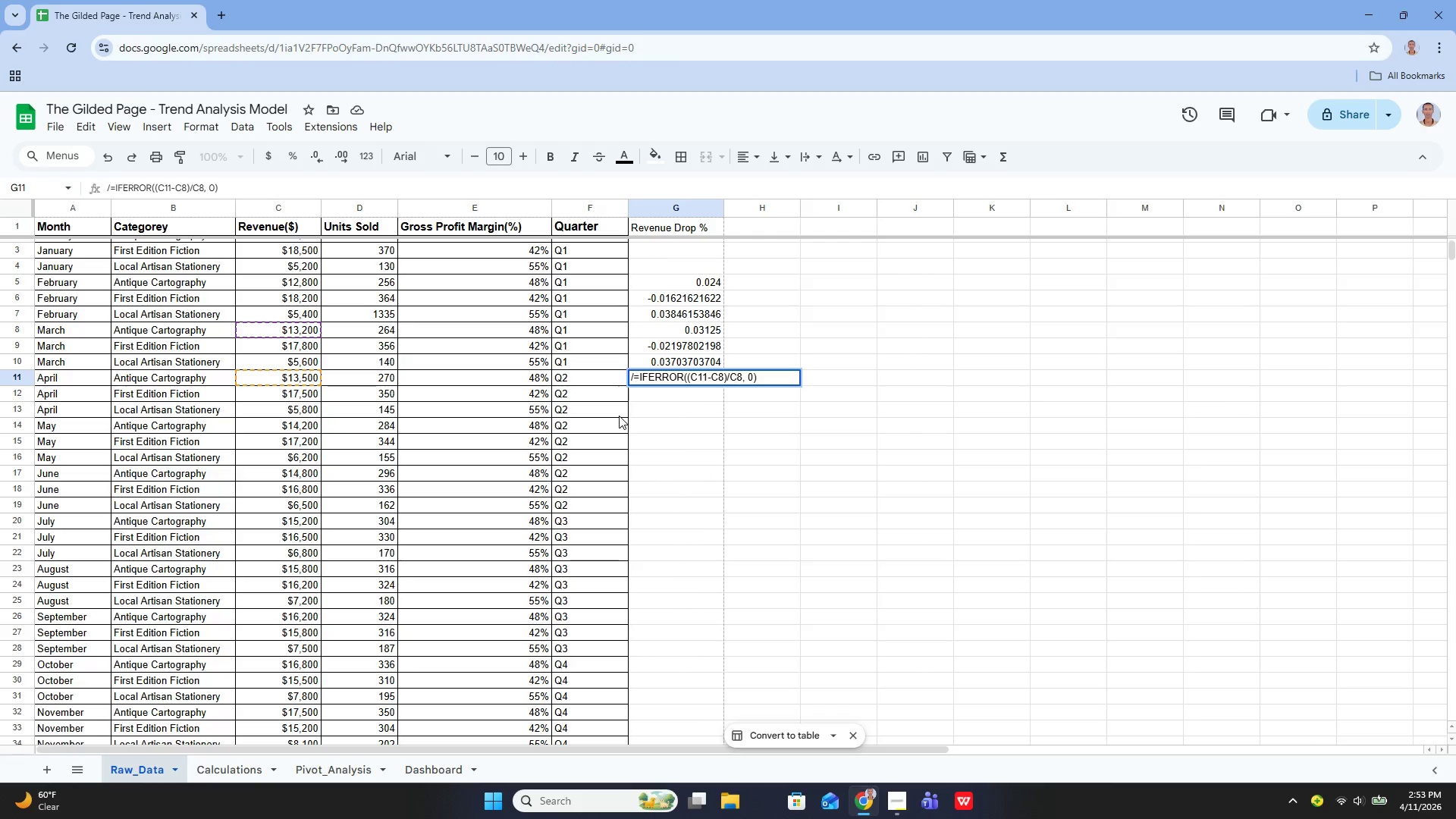 
hold_key(key=ArrowLeft, duration=1.08)
 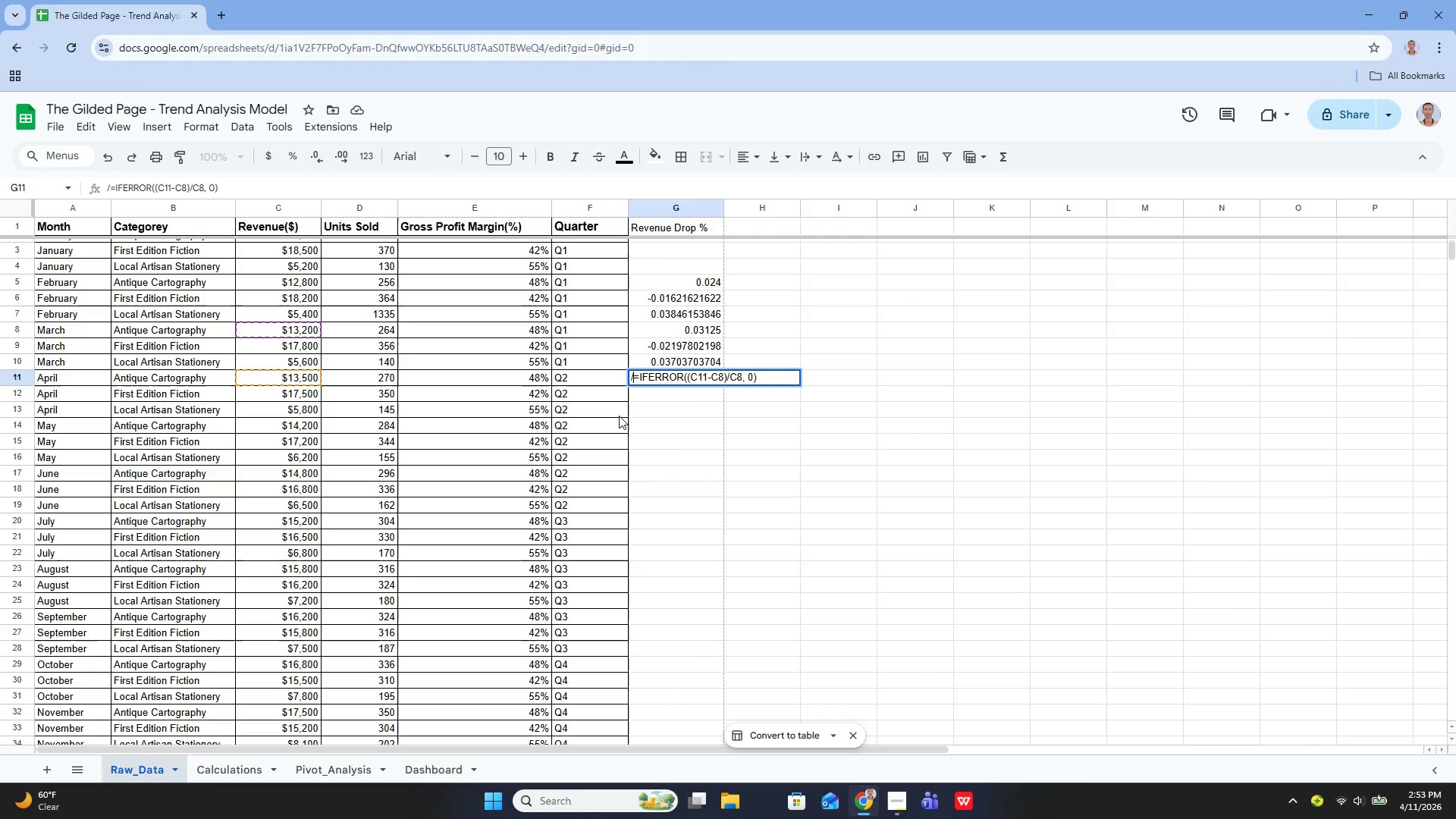 
key(ArrowRight)
 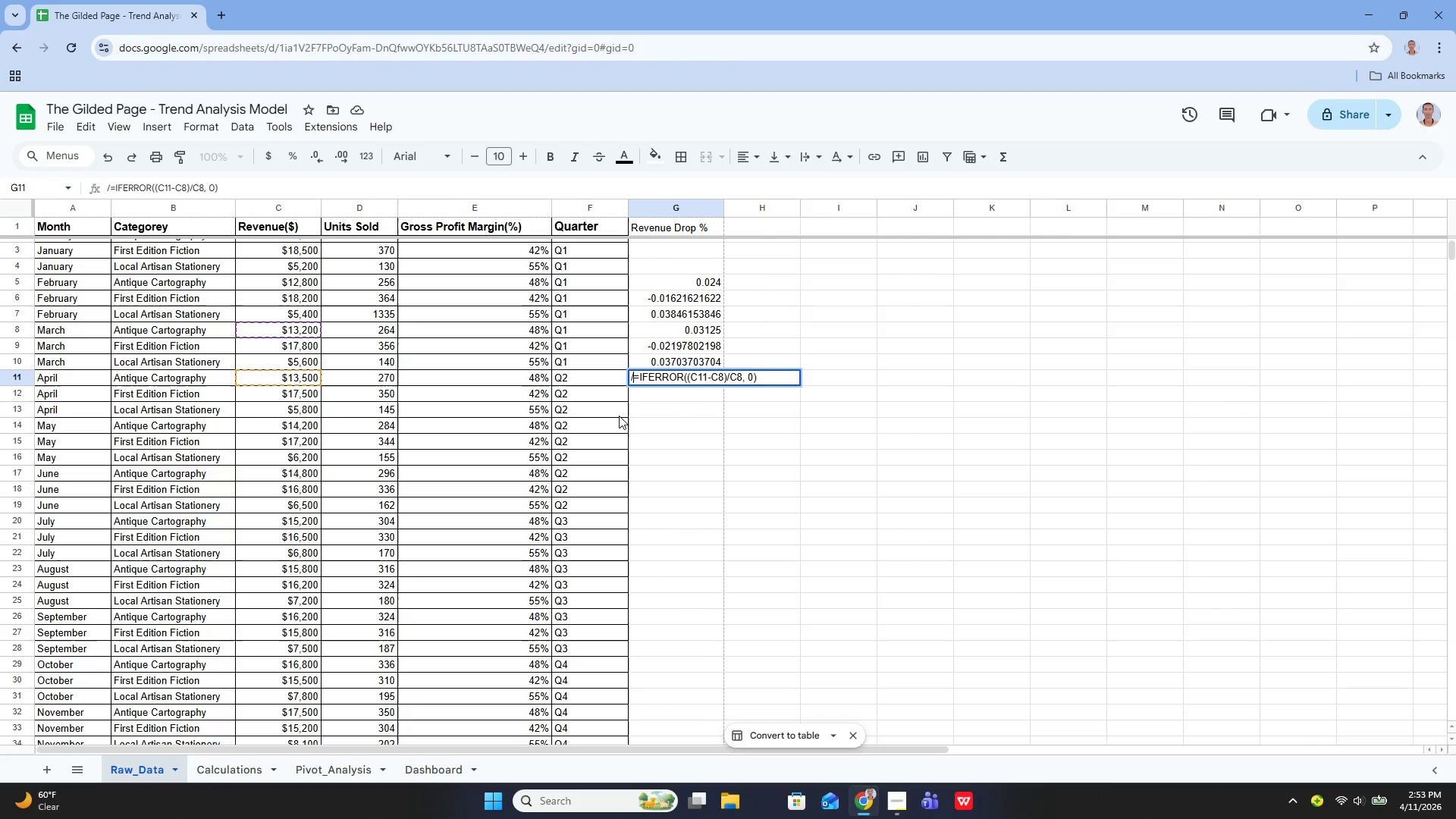 
key(Backspace)
 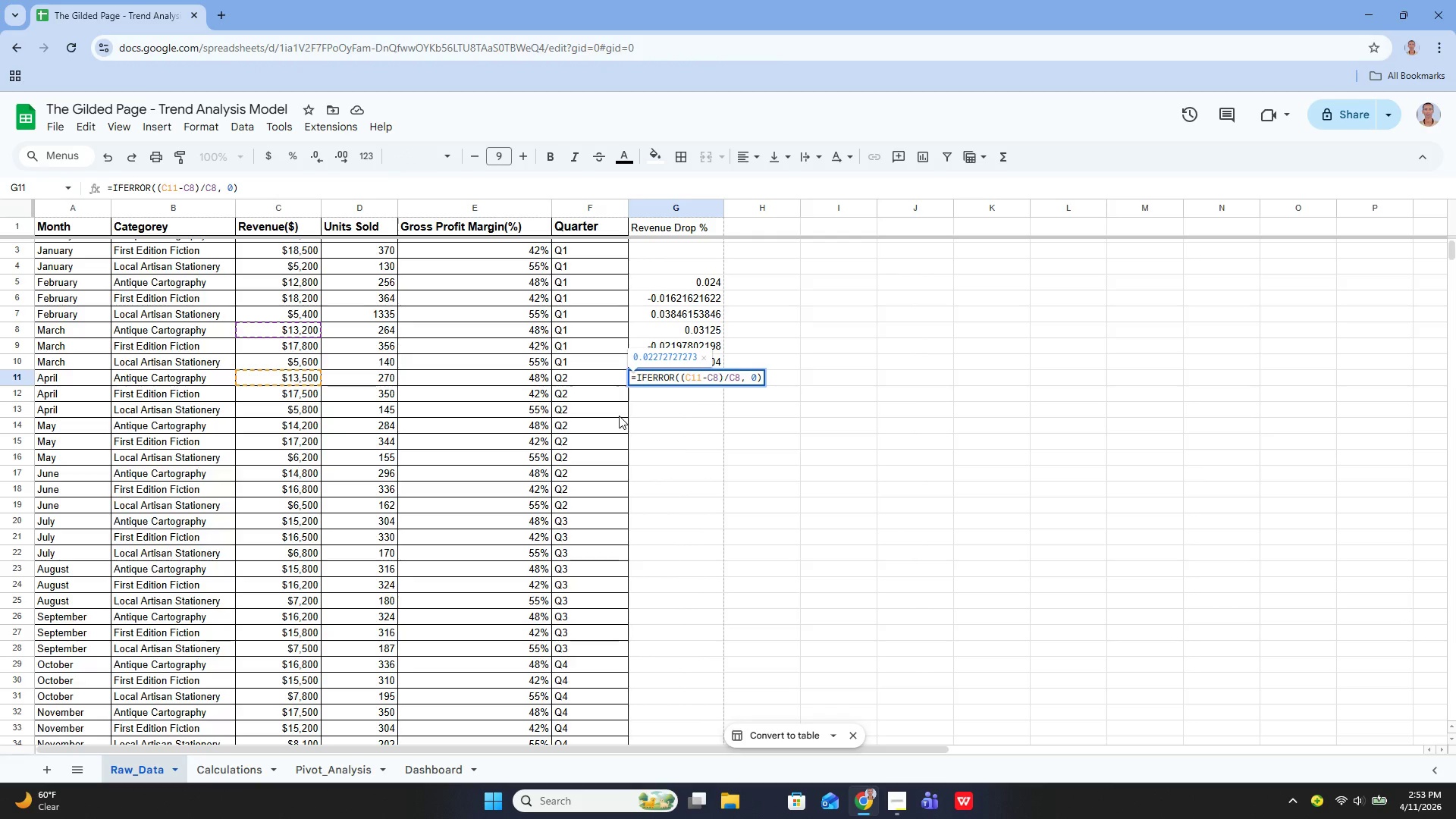 
key(ArrowDown)
 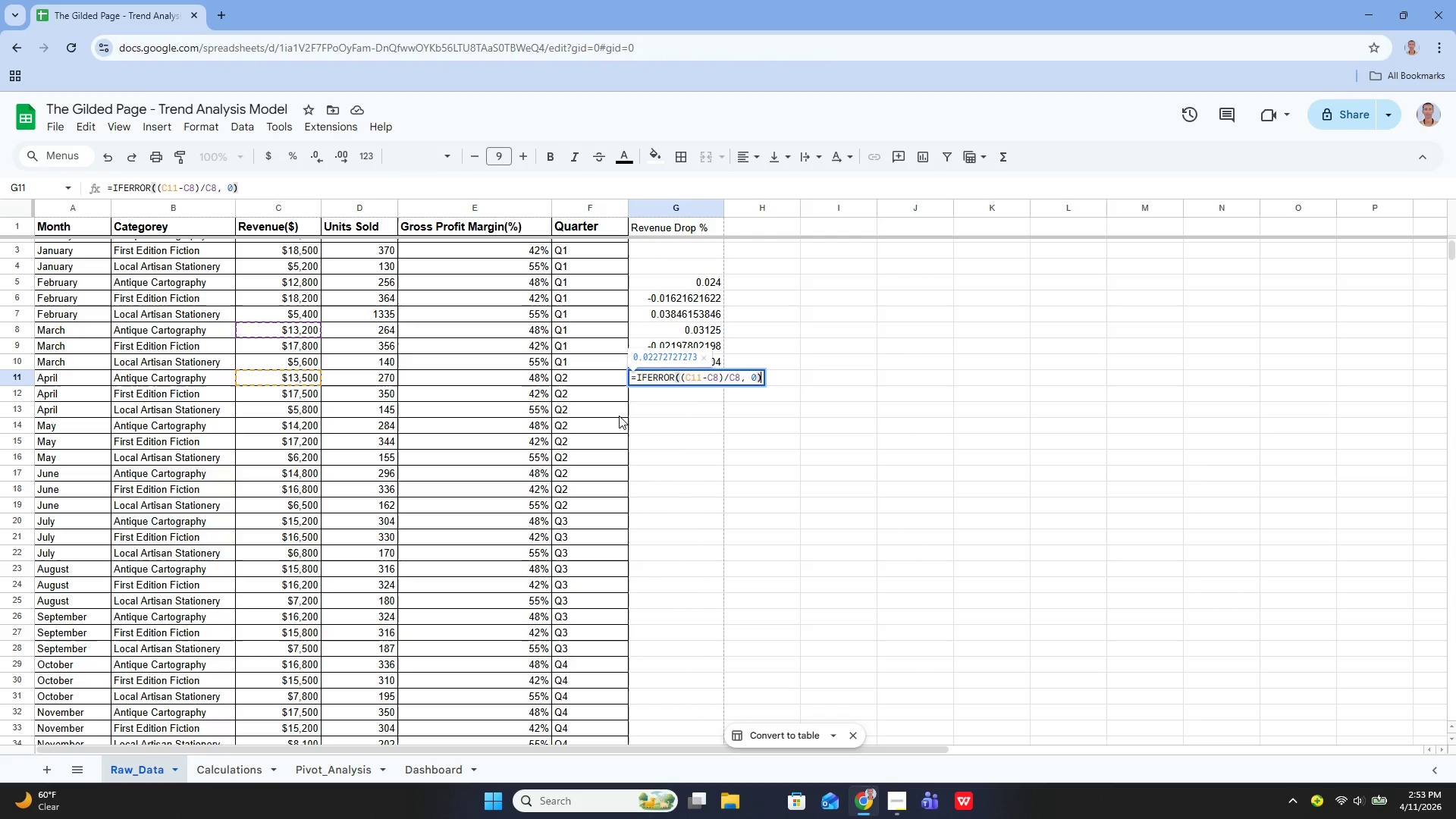 
key(Enter)
 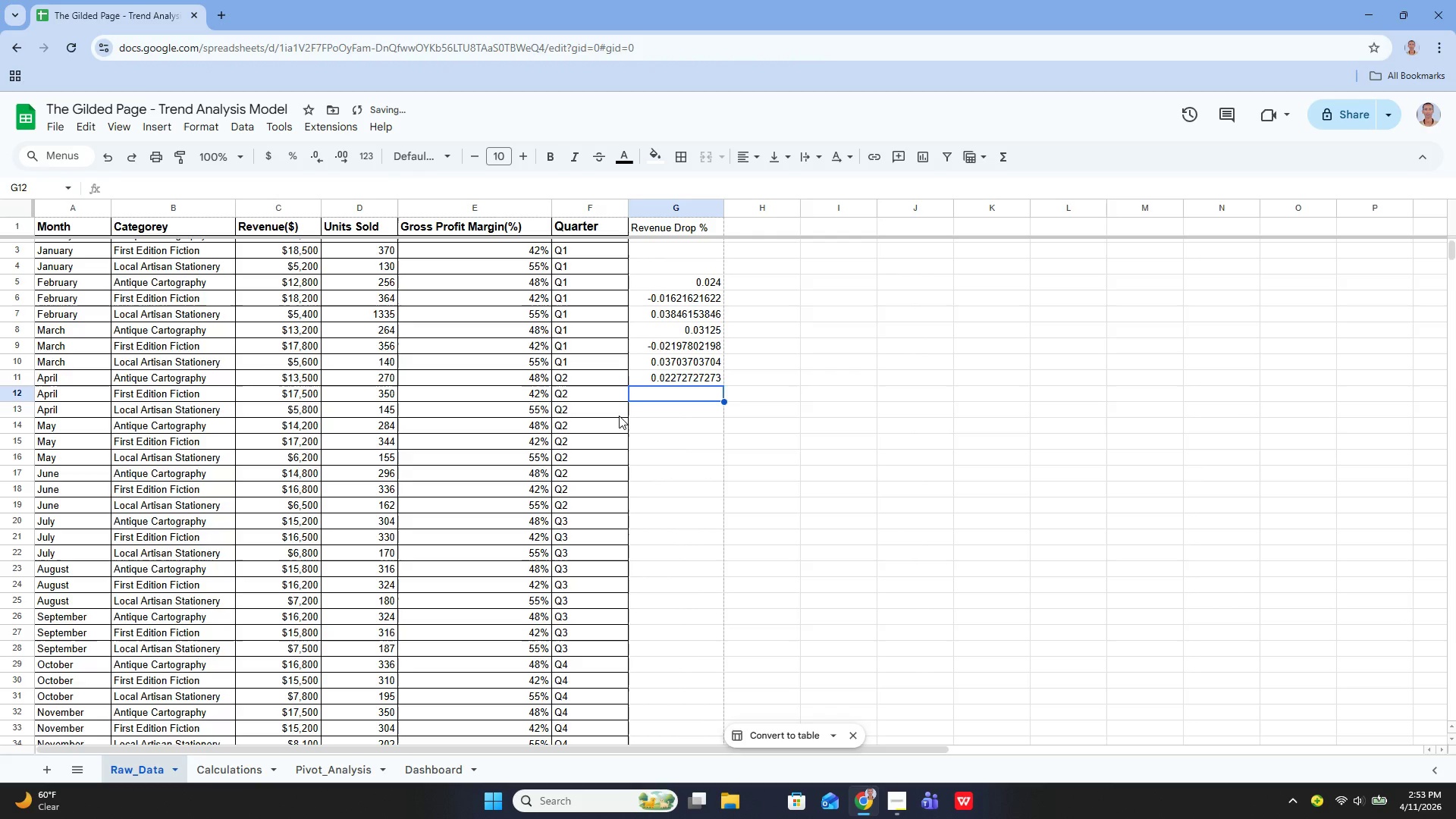 
key(Enter)
 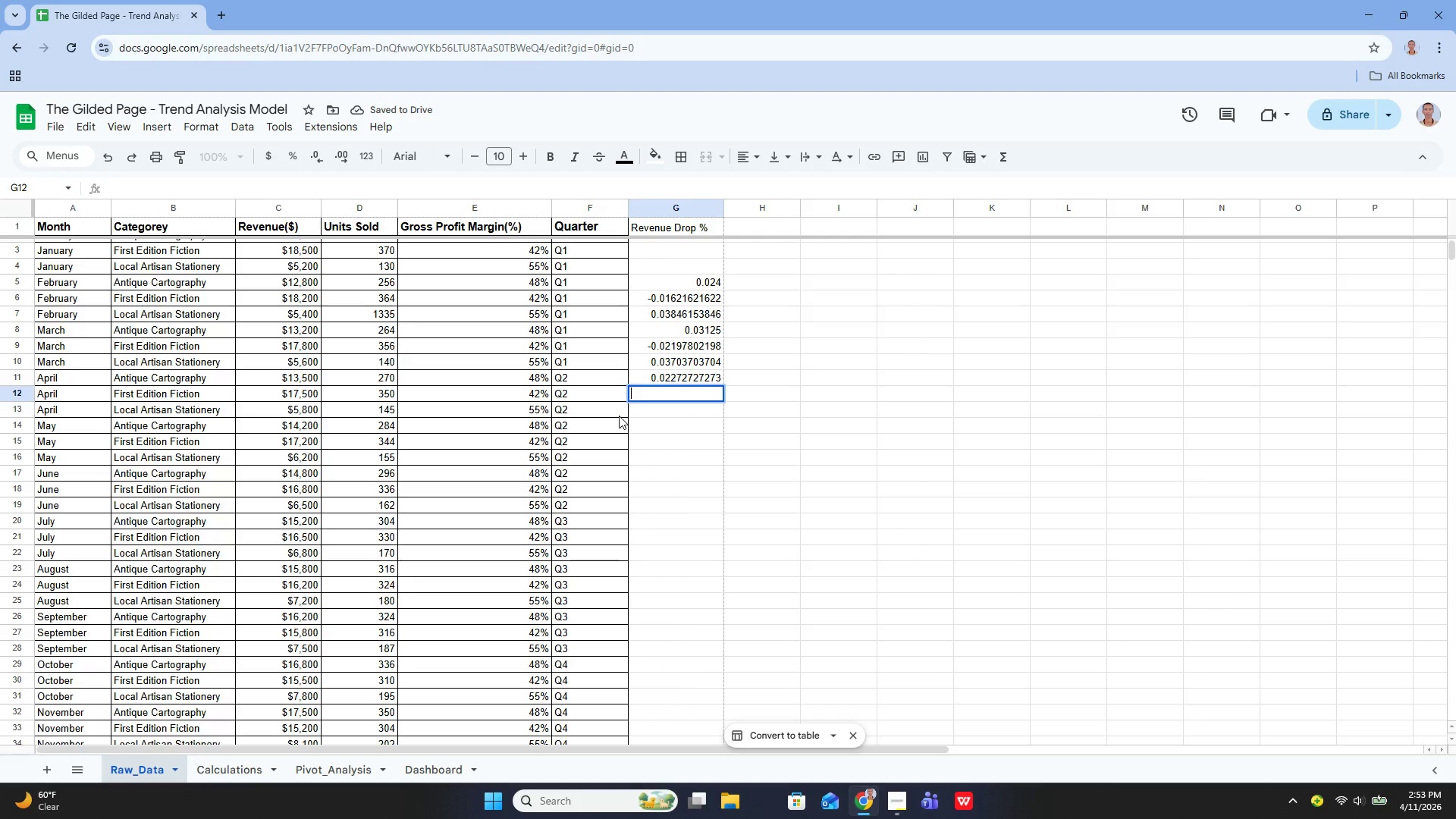 
type(=IFE)
 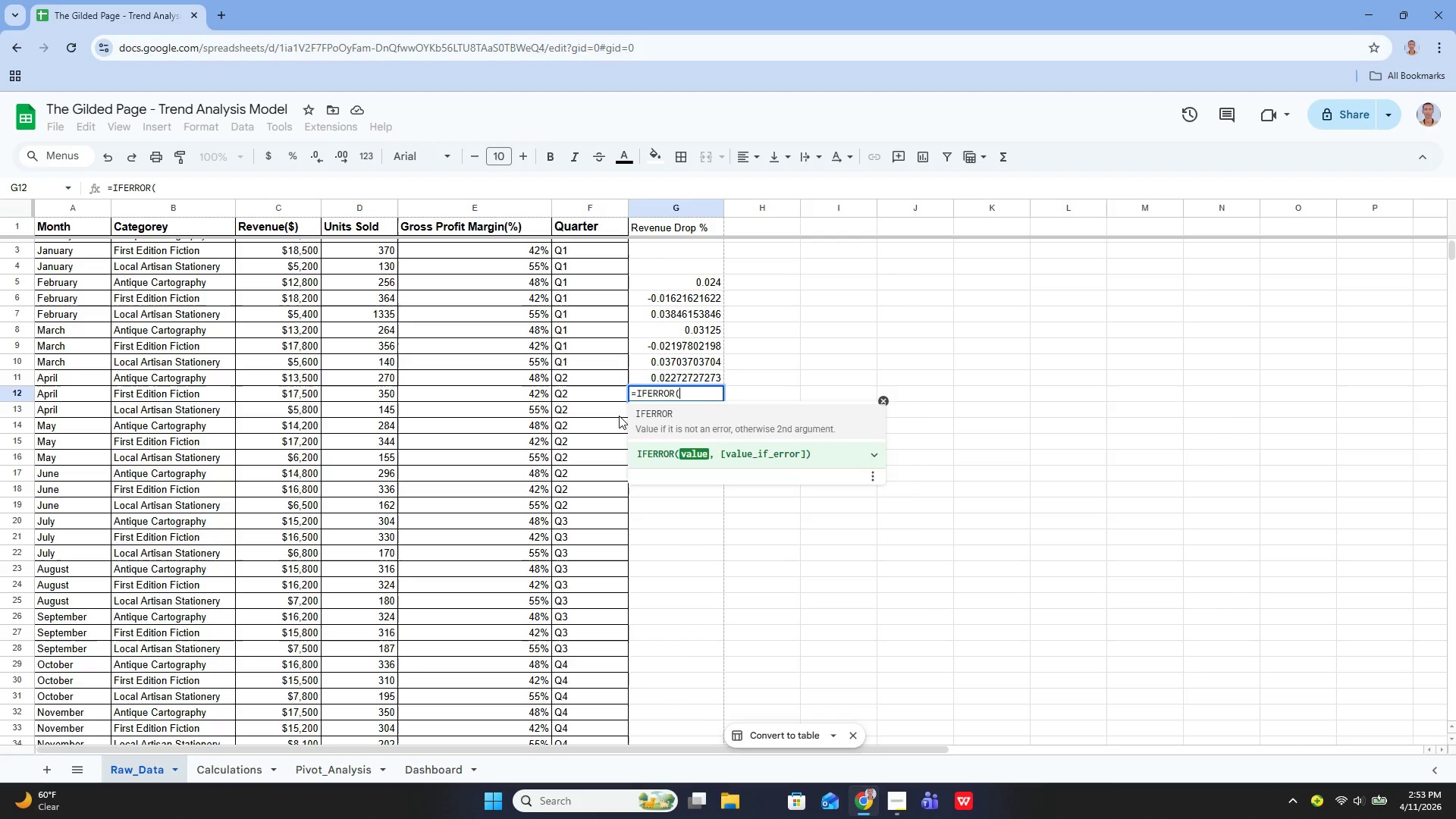 
key(Enter)
 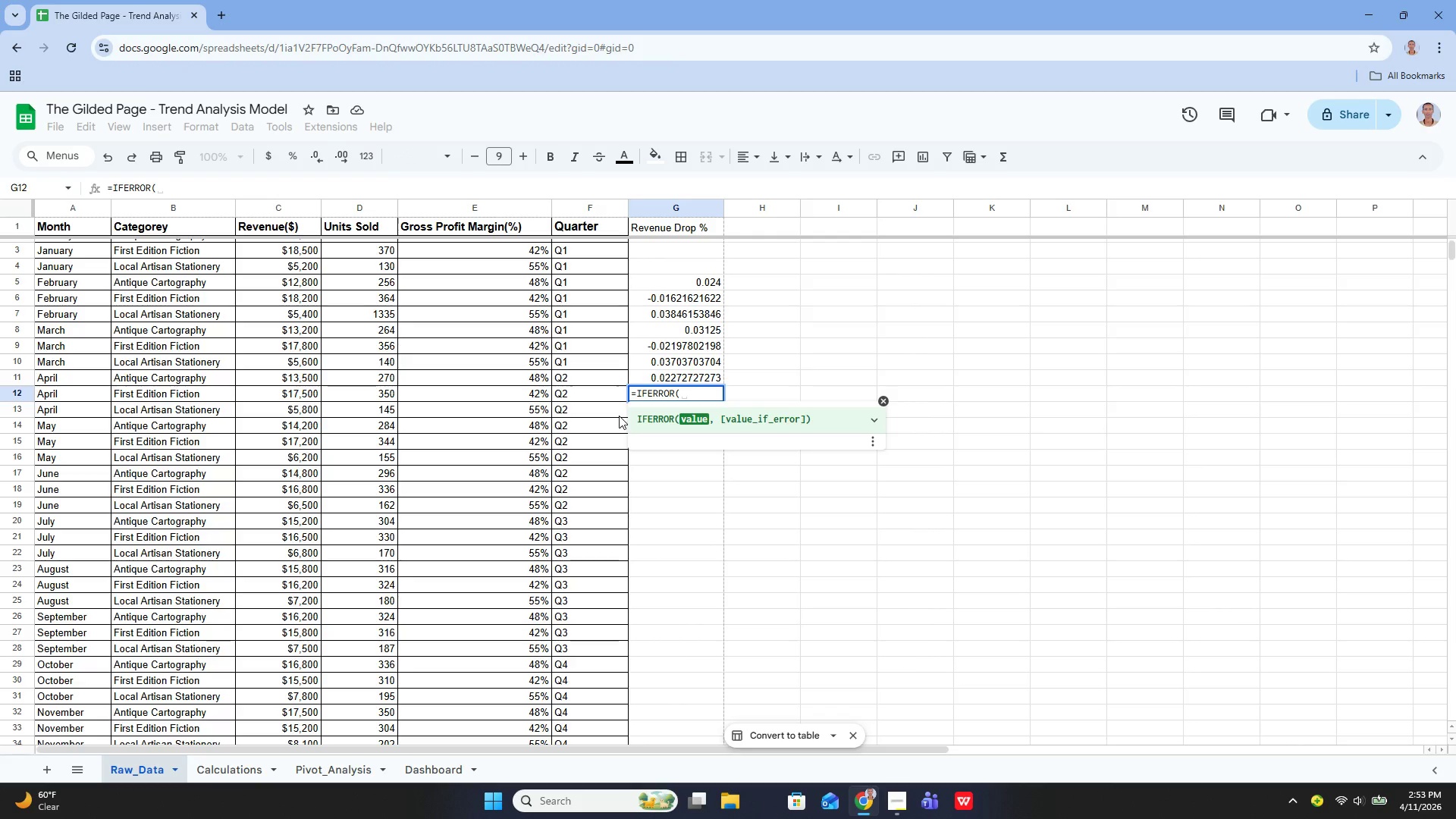 
type((C12-C)
key(Backspace)
type(C8)/C8, 0))
 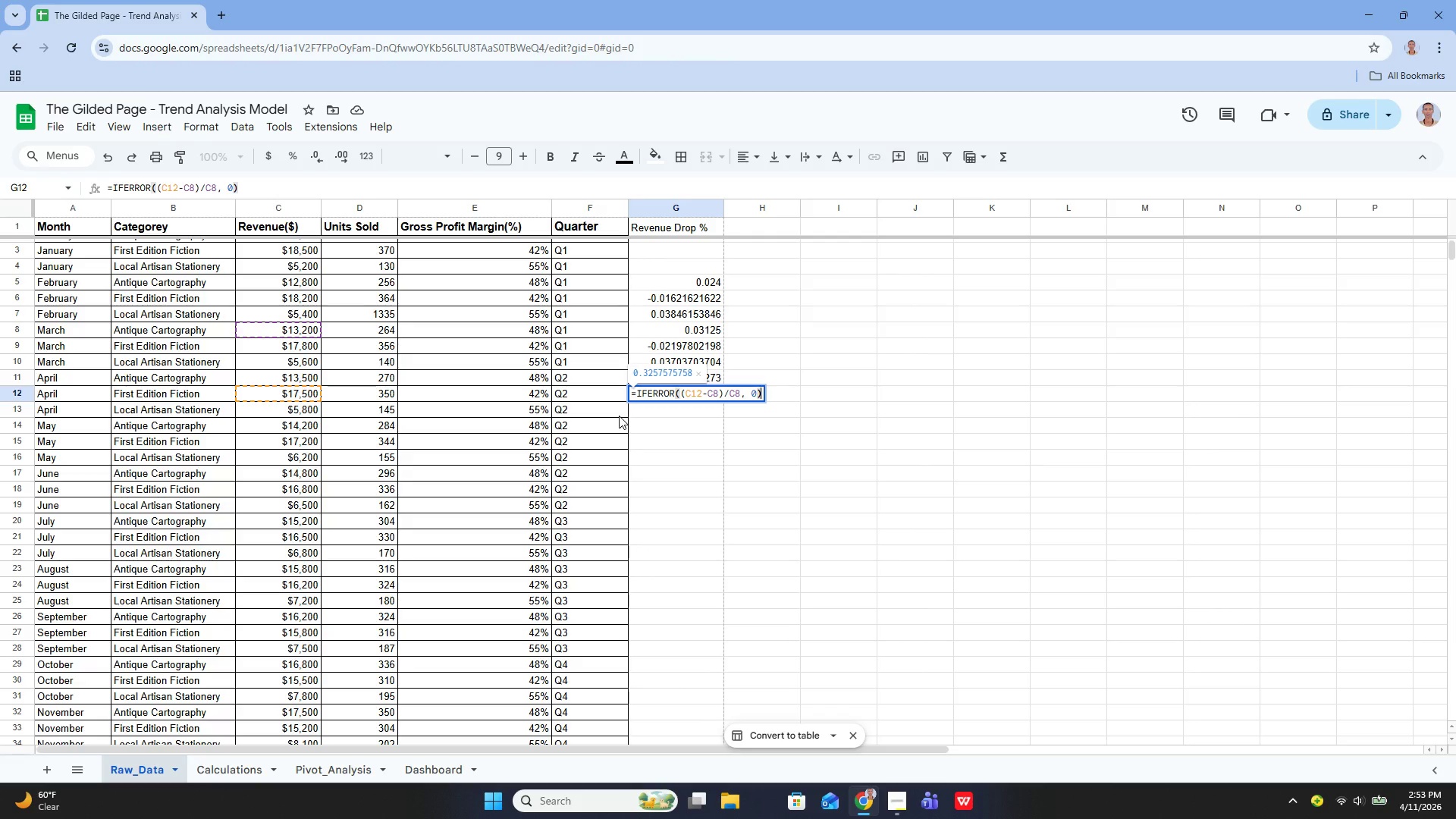 
key(ArrowLeft)
 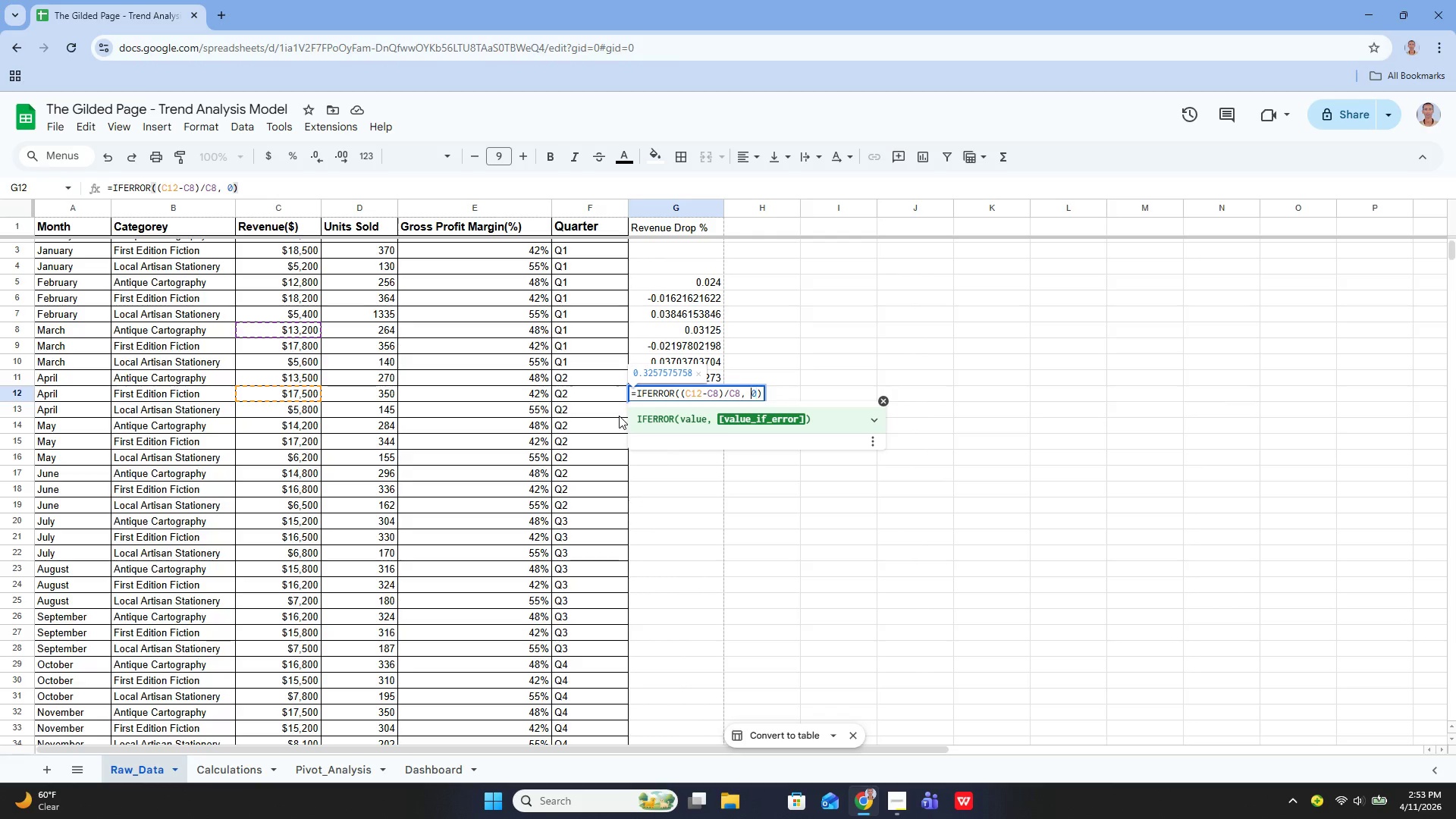 
key(ArrowLeft)
 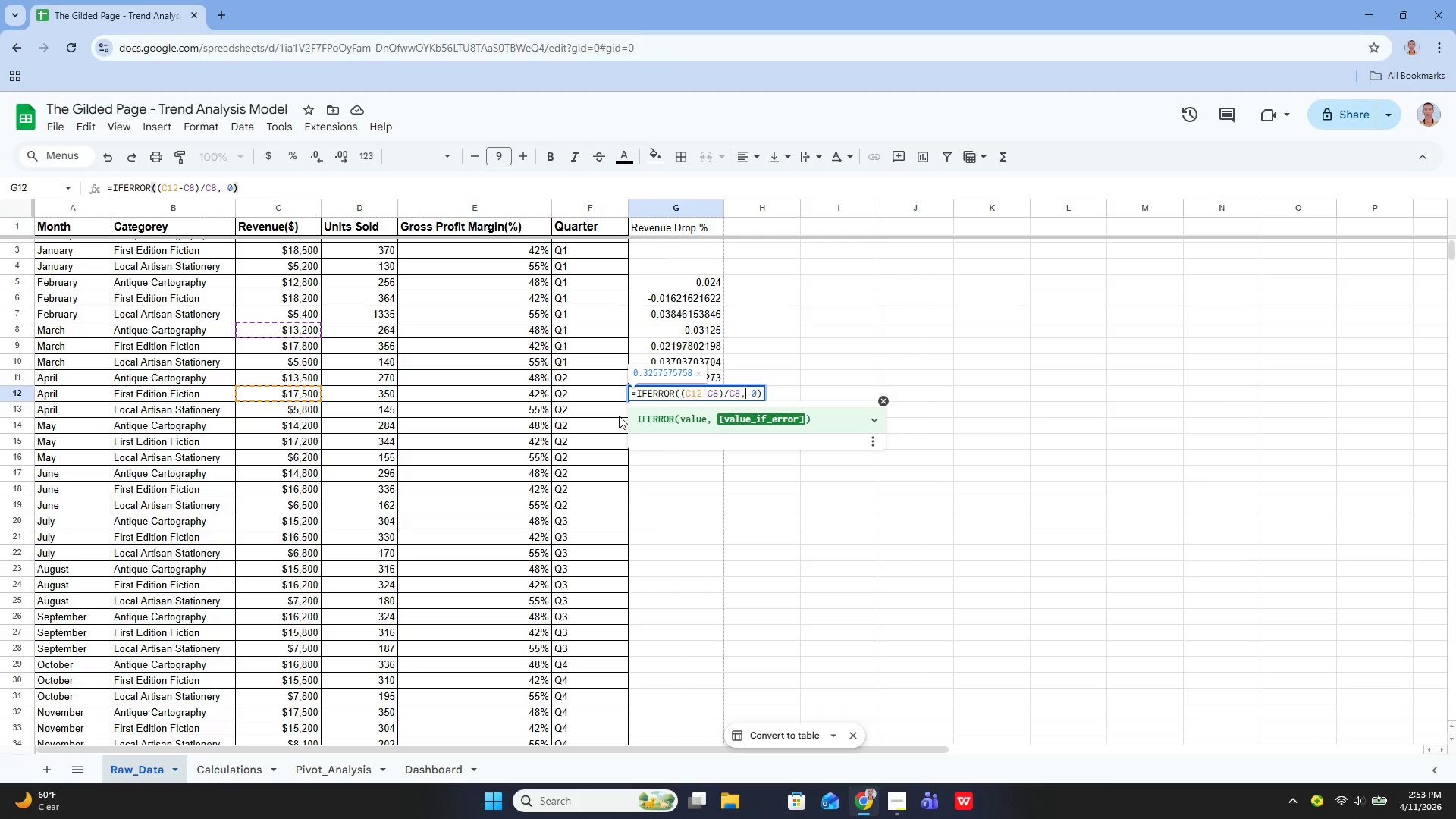 
key(ArrowLeft)
 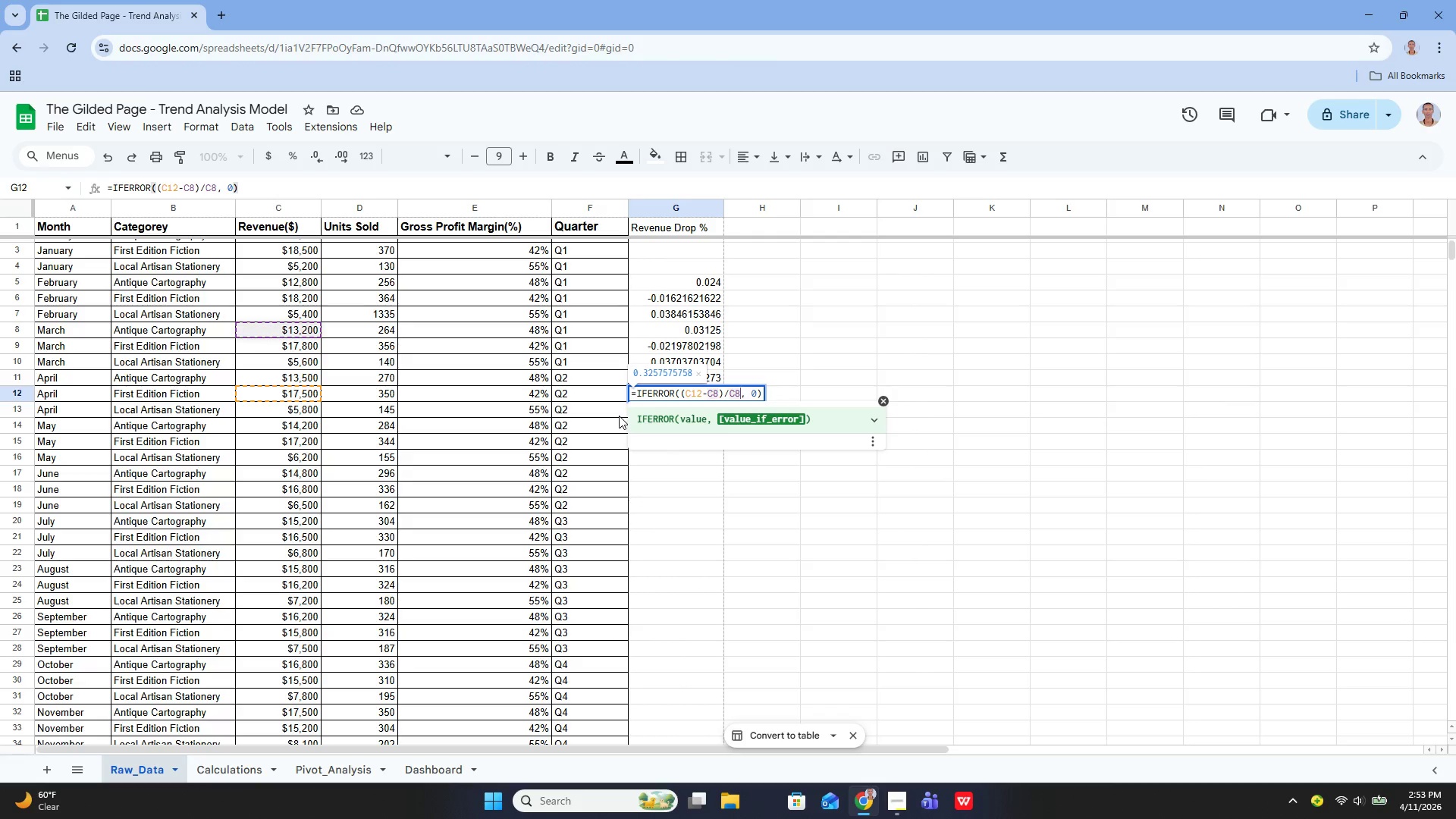 
key(ArrowLeft)
 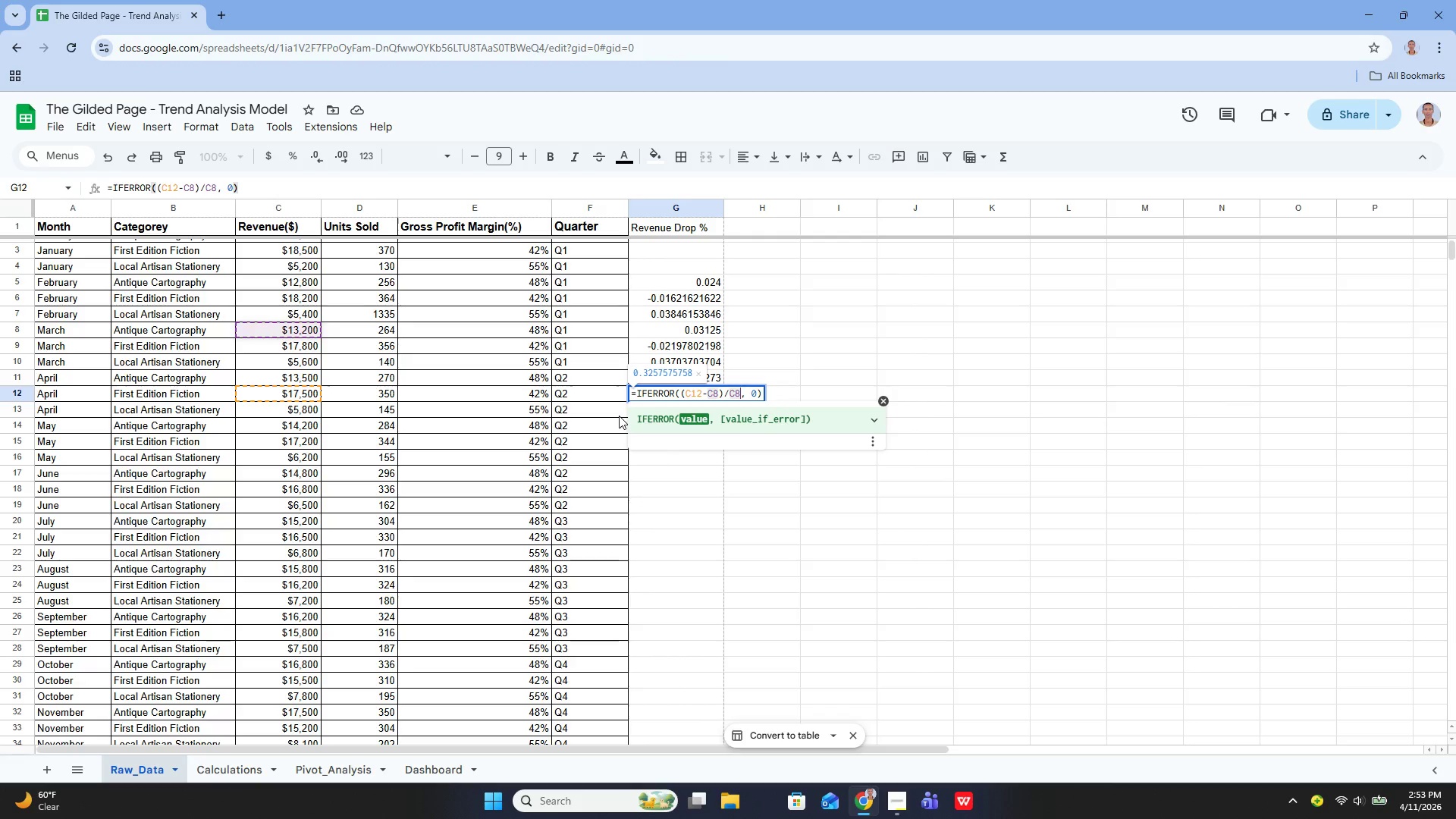 
key(ArrowLeft)
 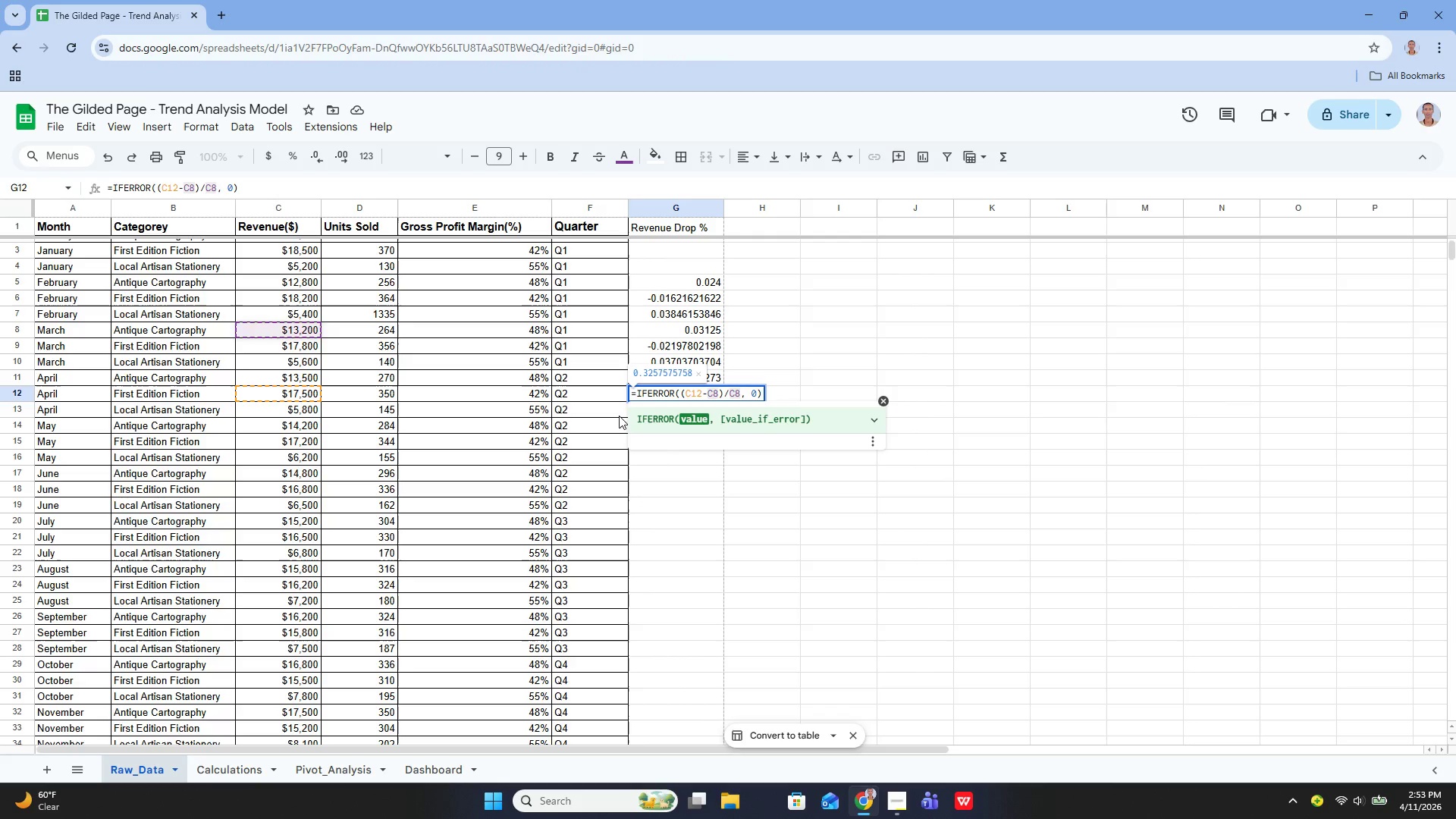 
key(ArrowRight)
 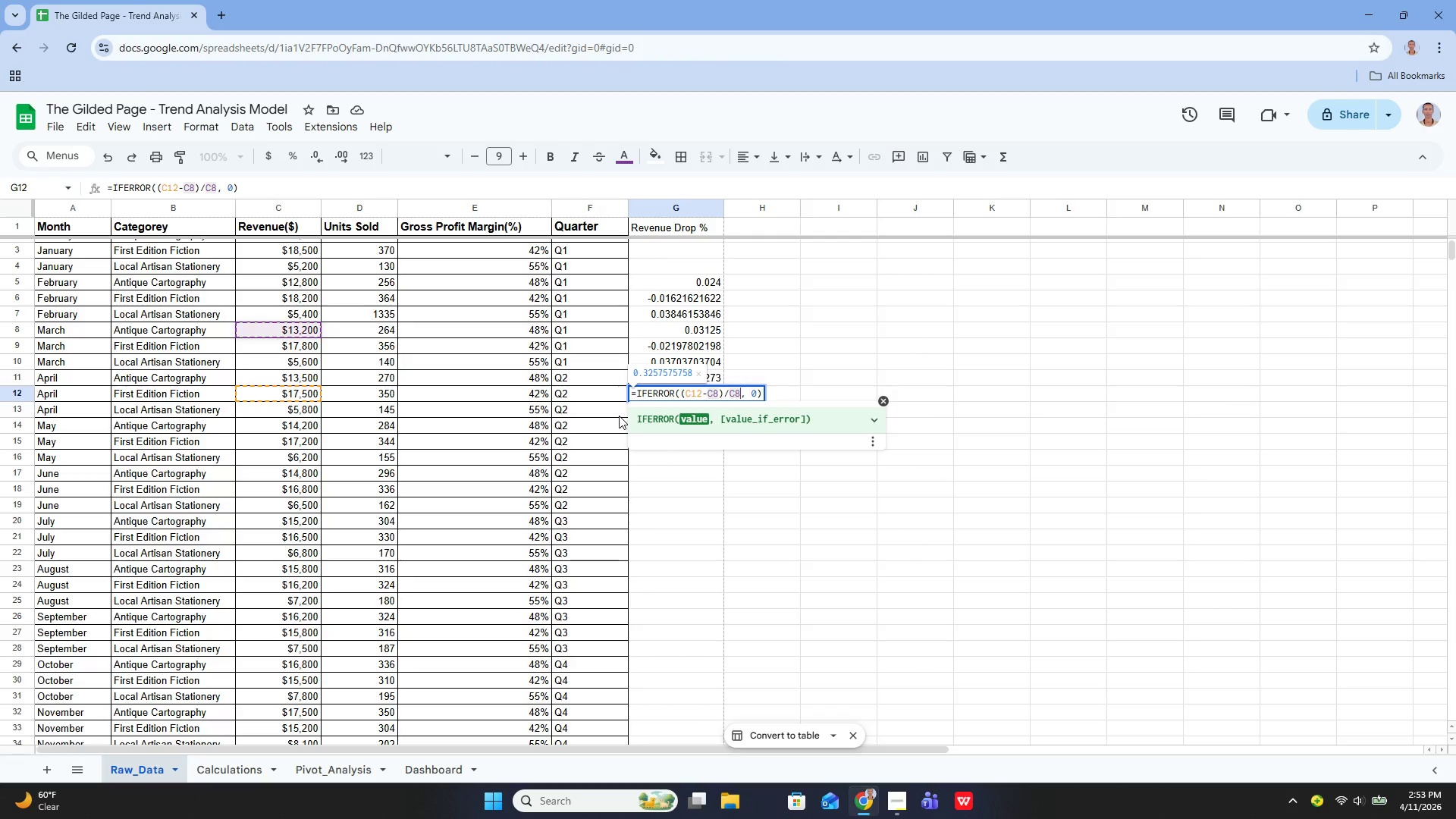 
key(Backspace)
 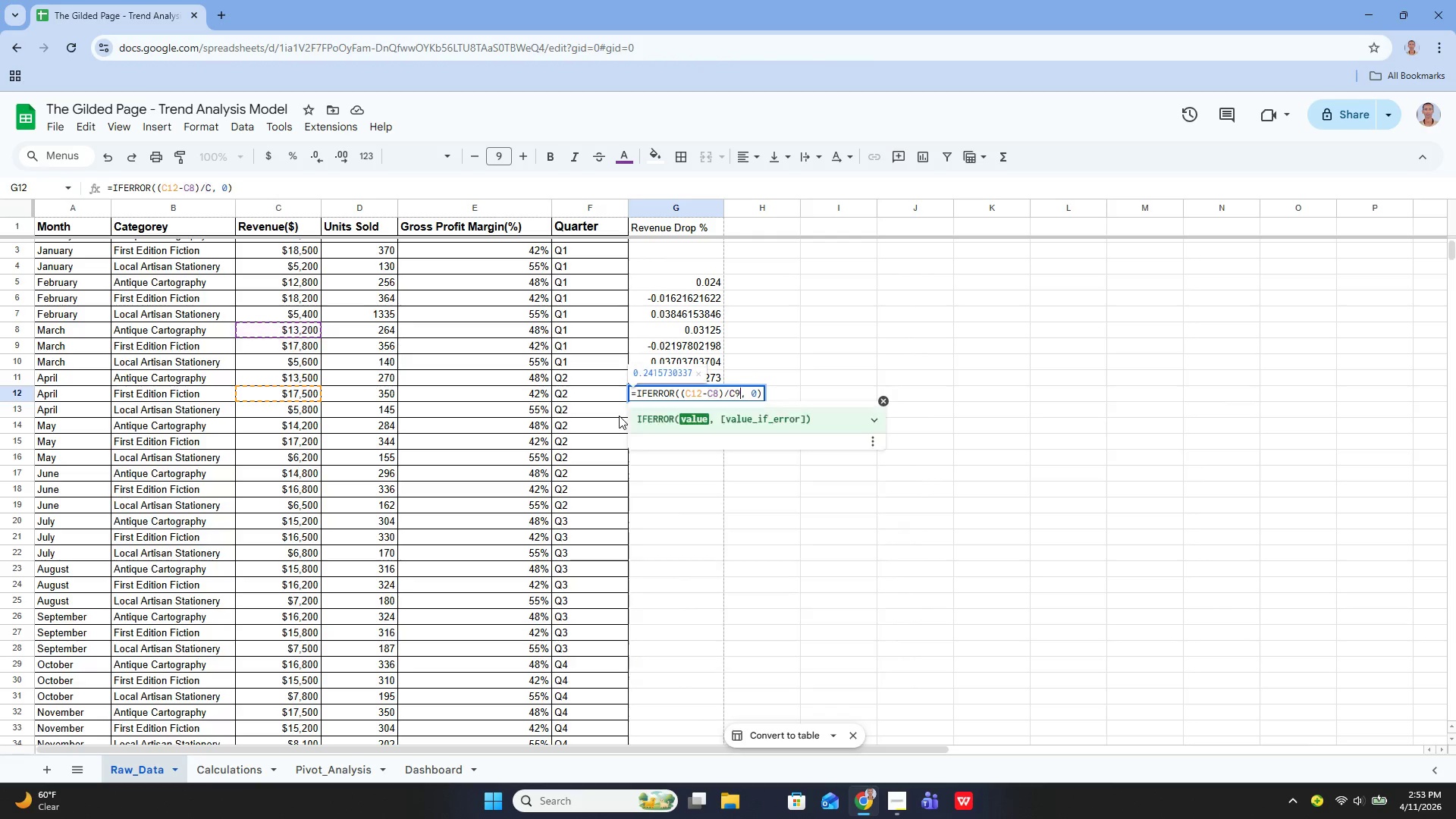 
key(9)
 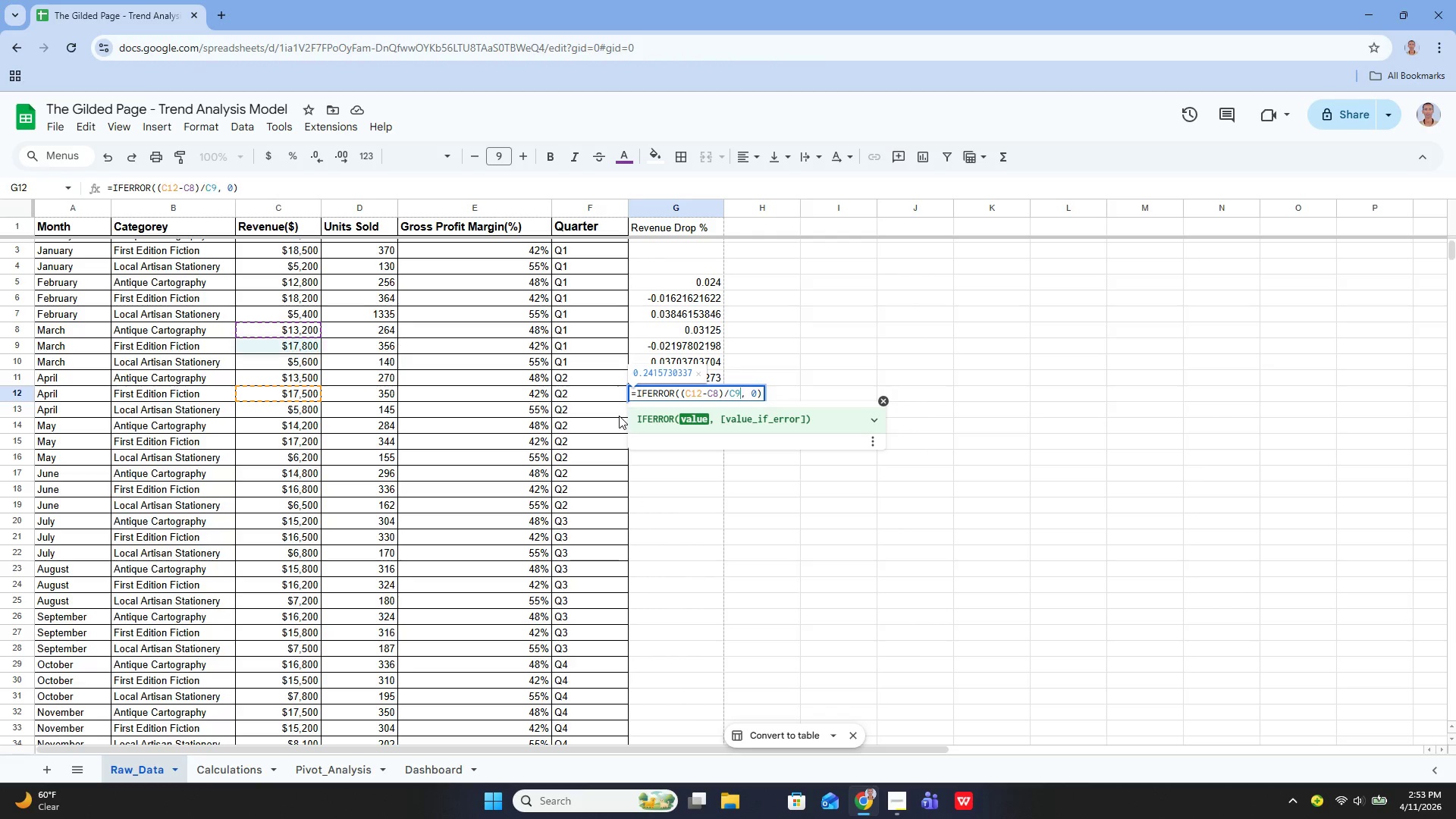 
key(ArrowRight)
 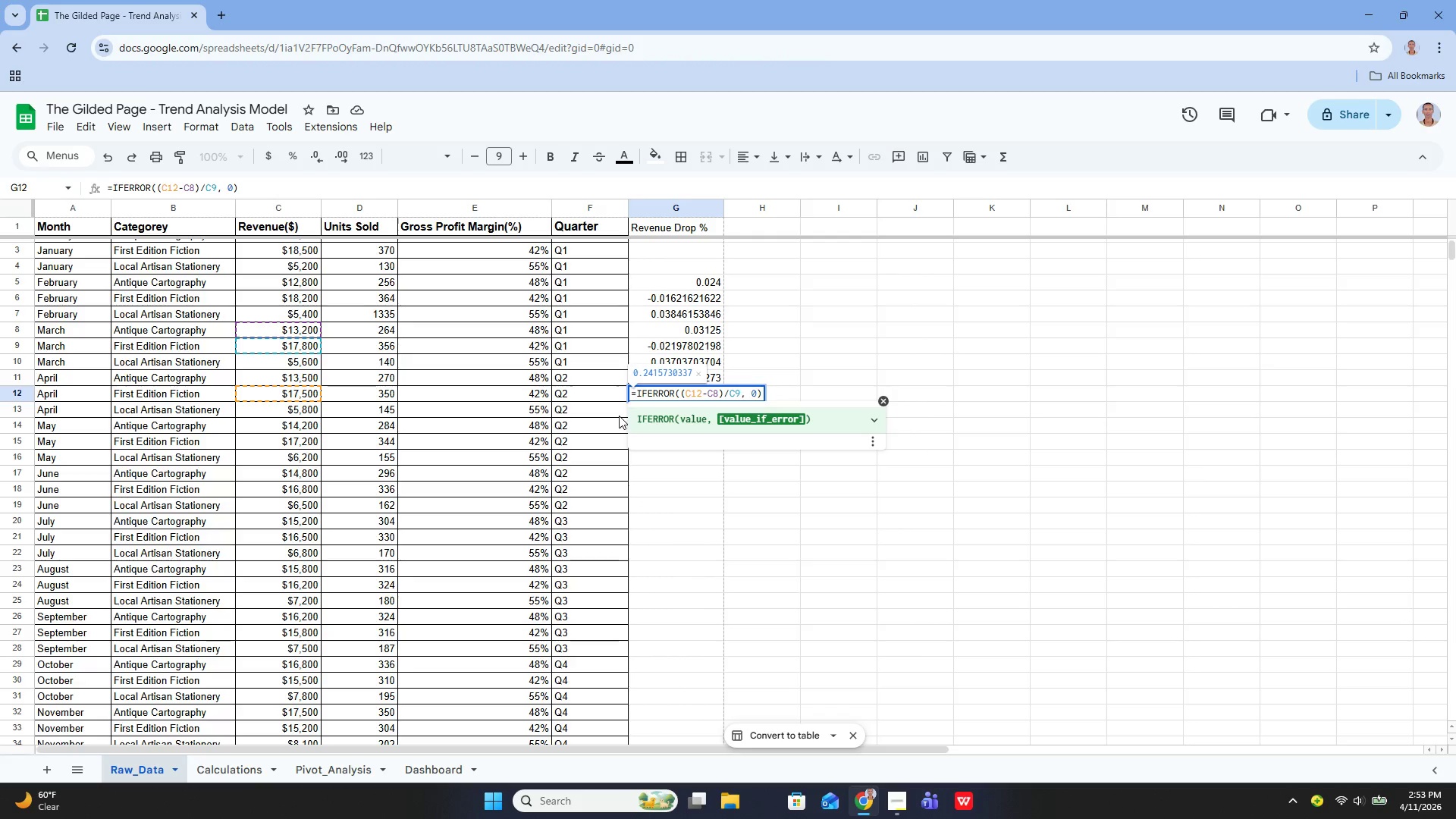 
key(ArrowLeft)
 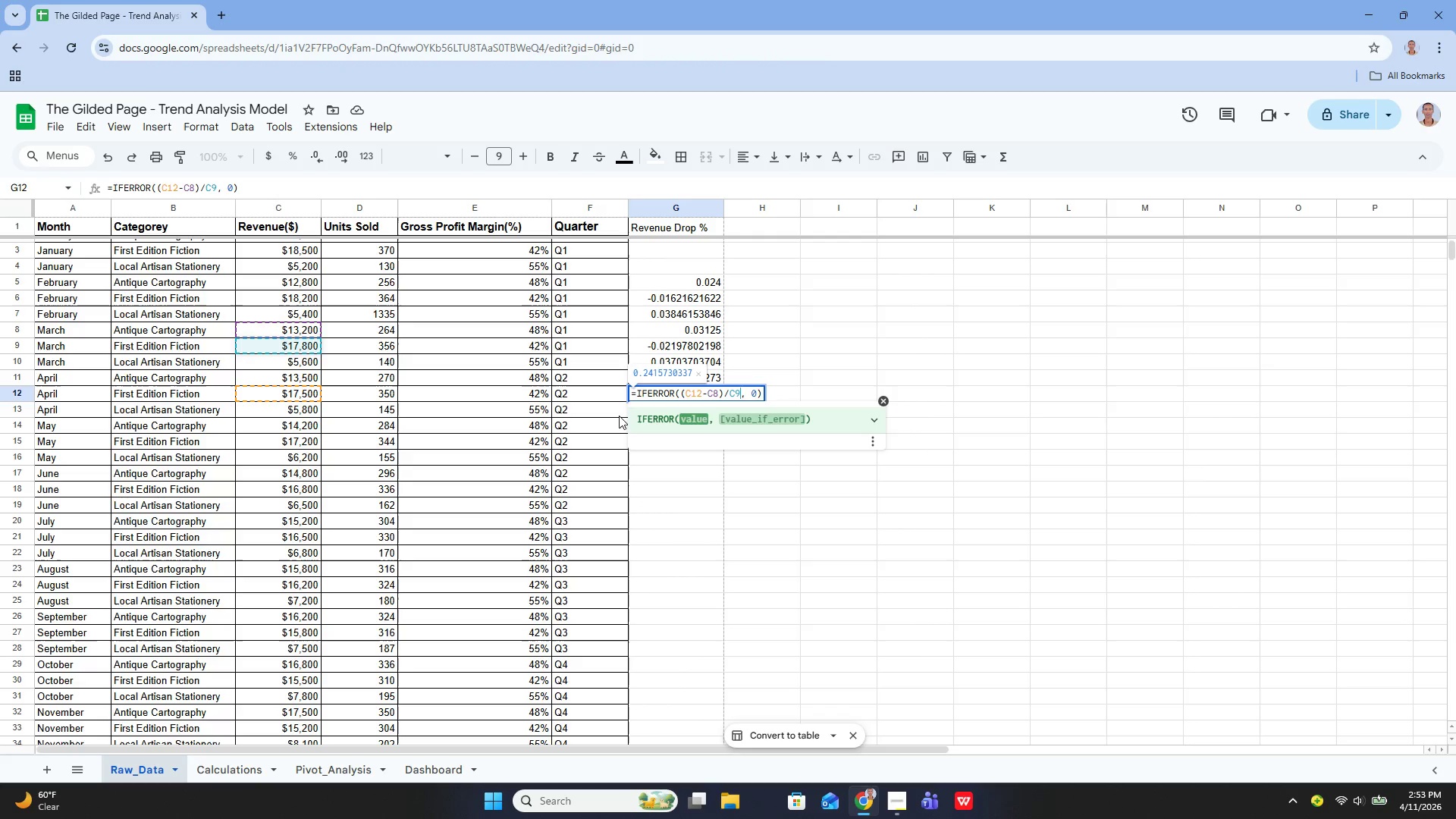 
key(ArrowLeft)
 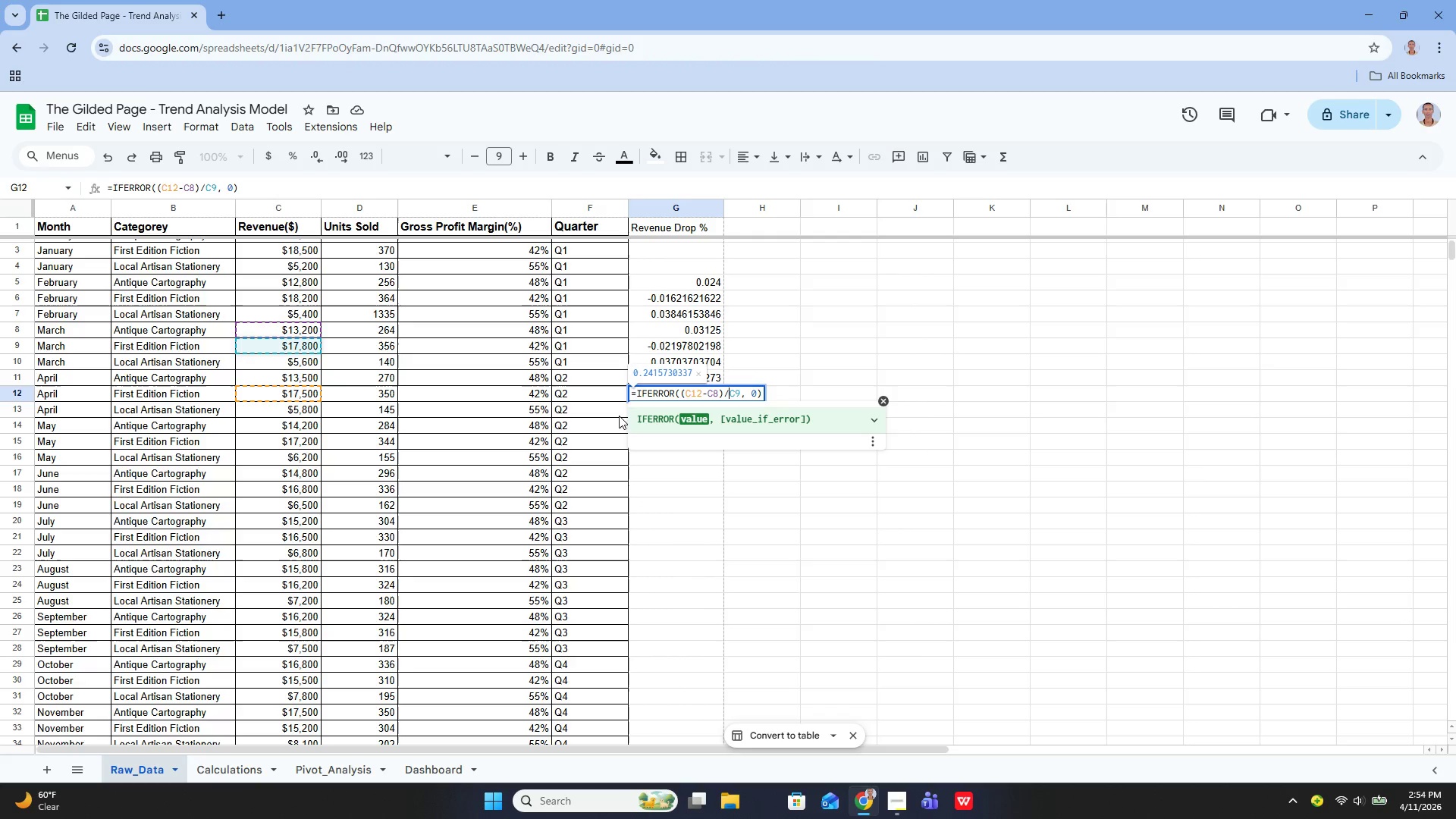 
key(ArrowLeft)
 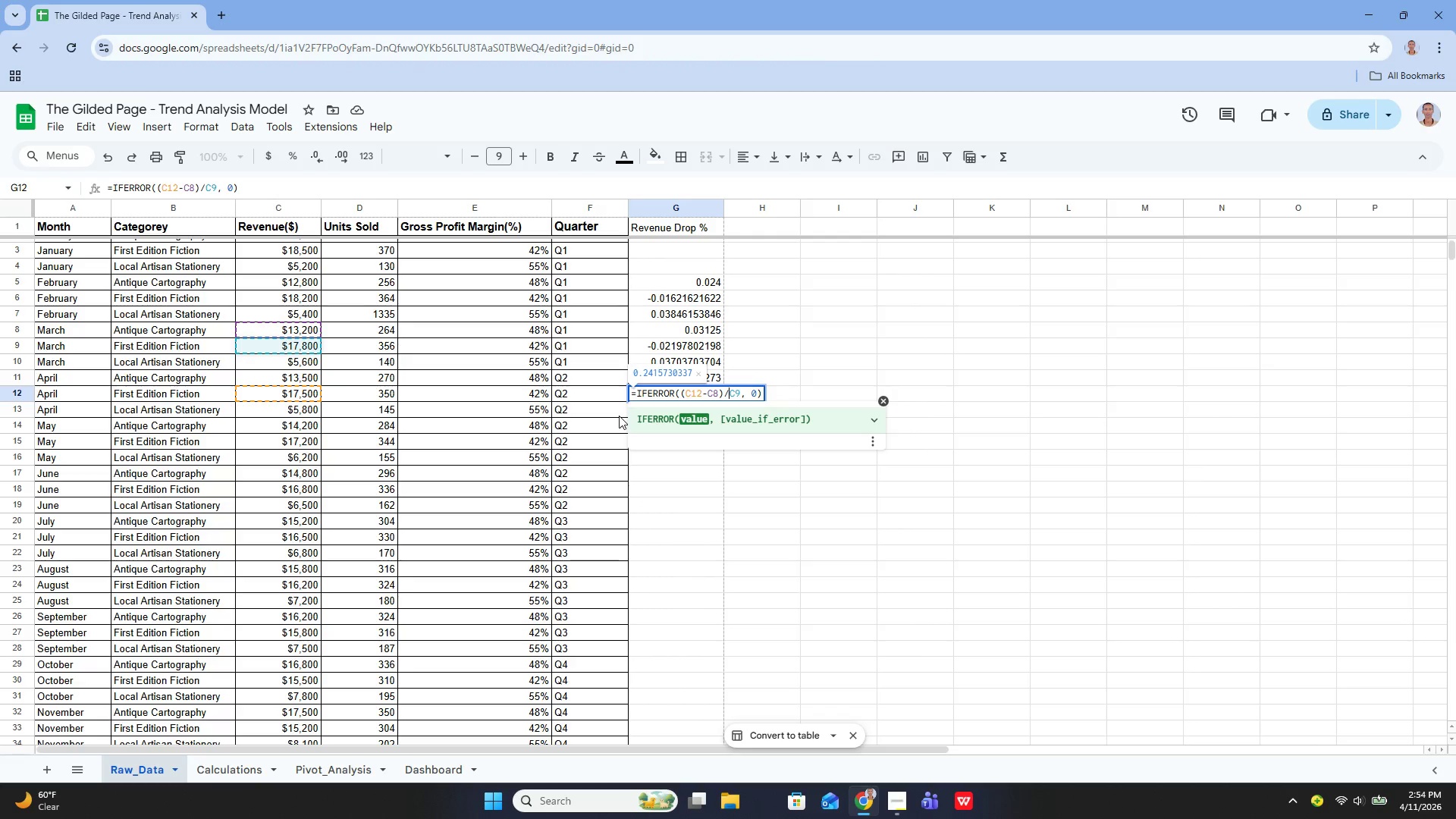 
key(ArrowLeft)
 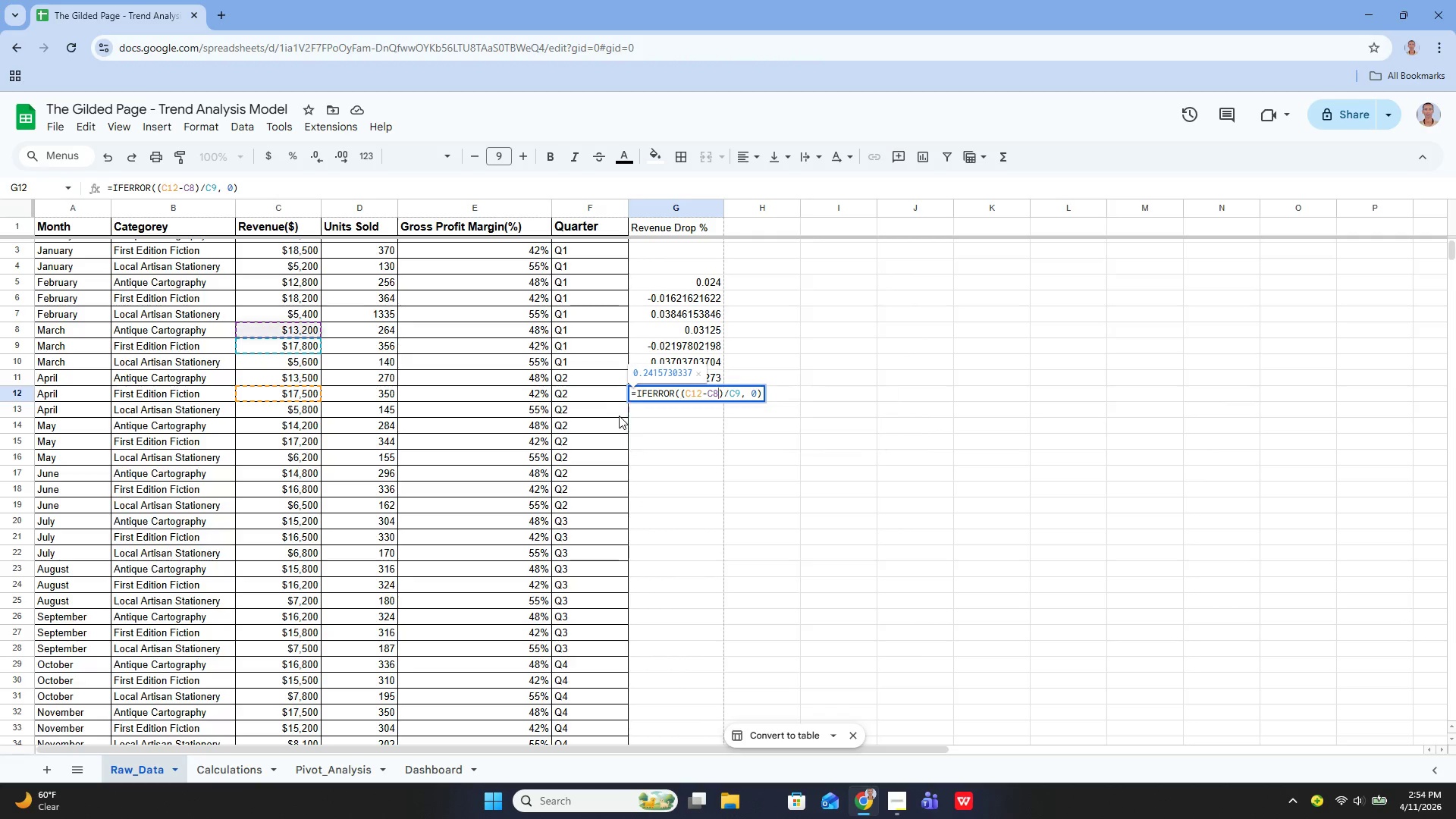 
key(ArrowLeft)
 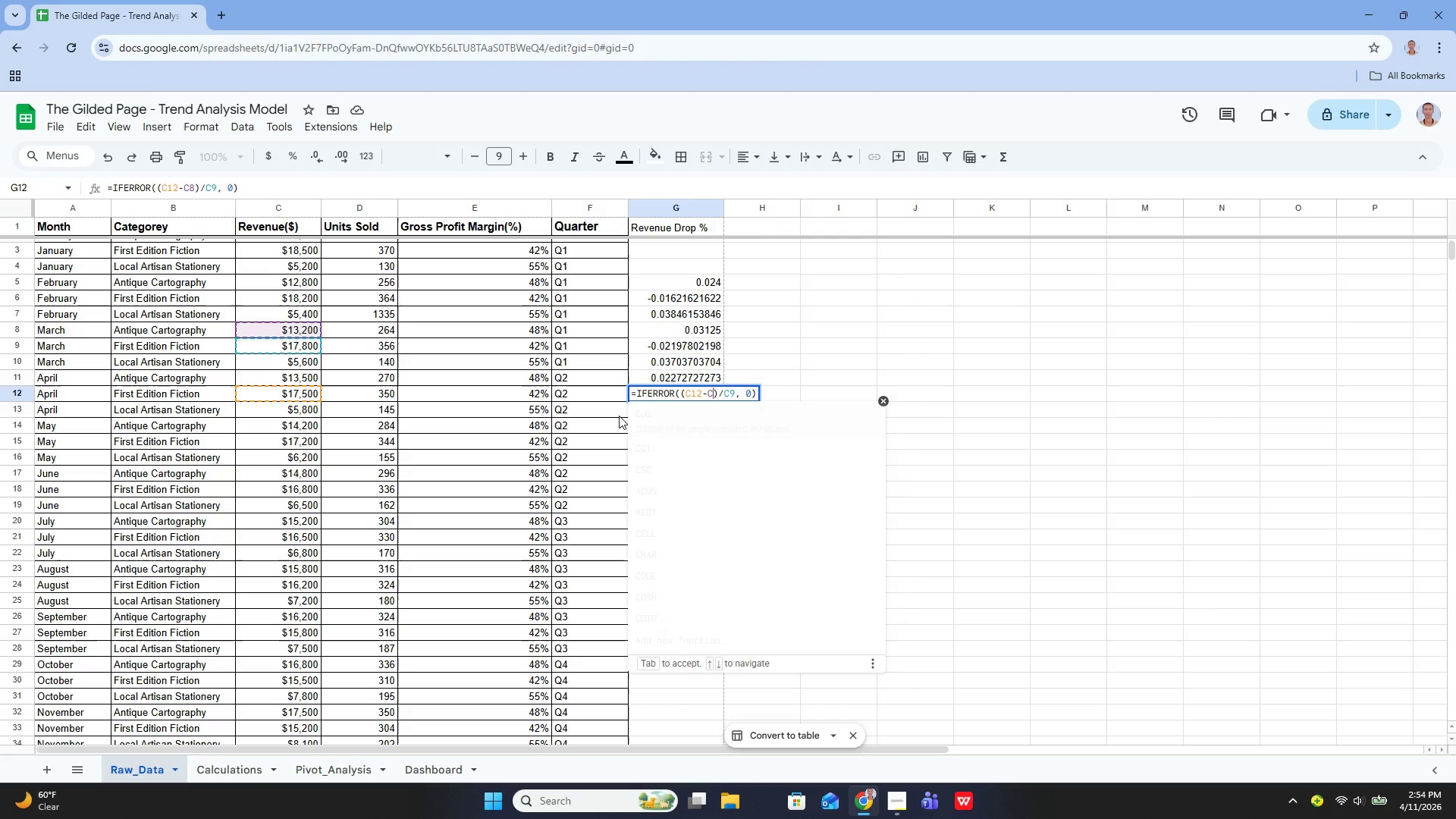 
key(Backspace)
 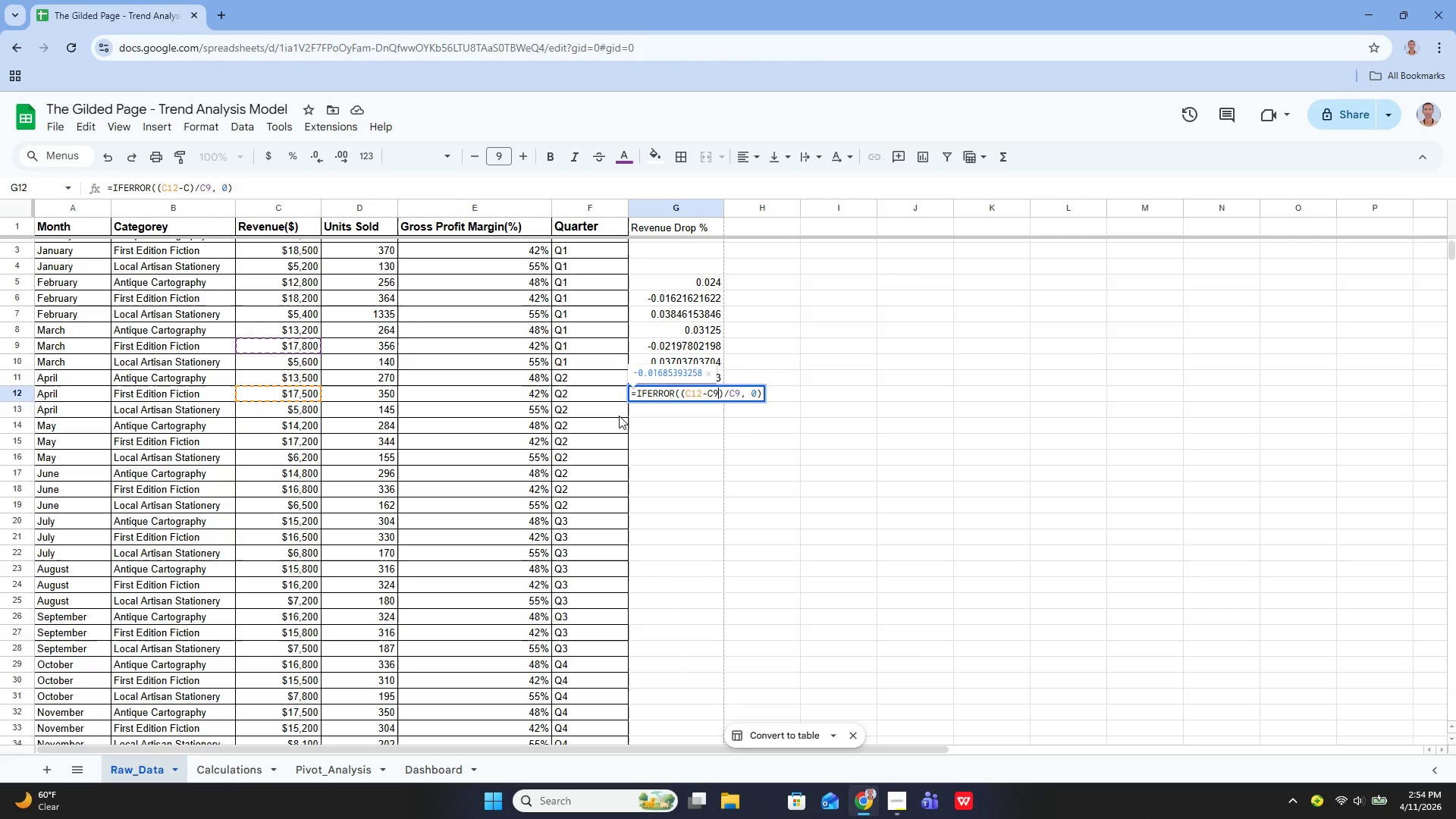 
key(9)
 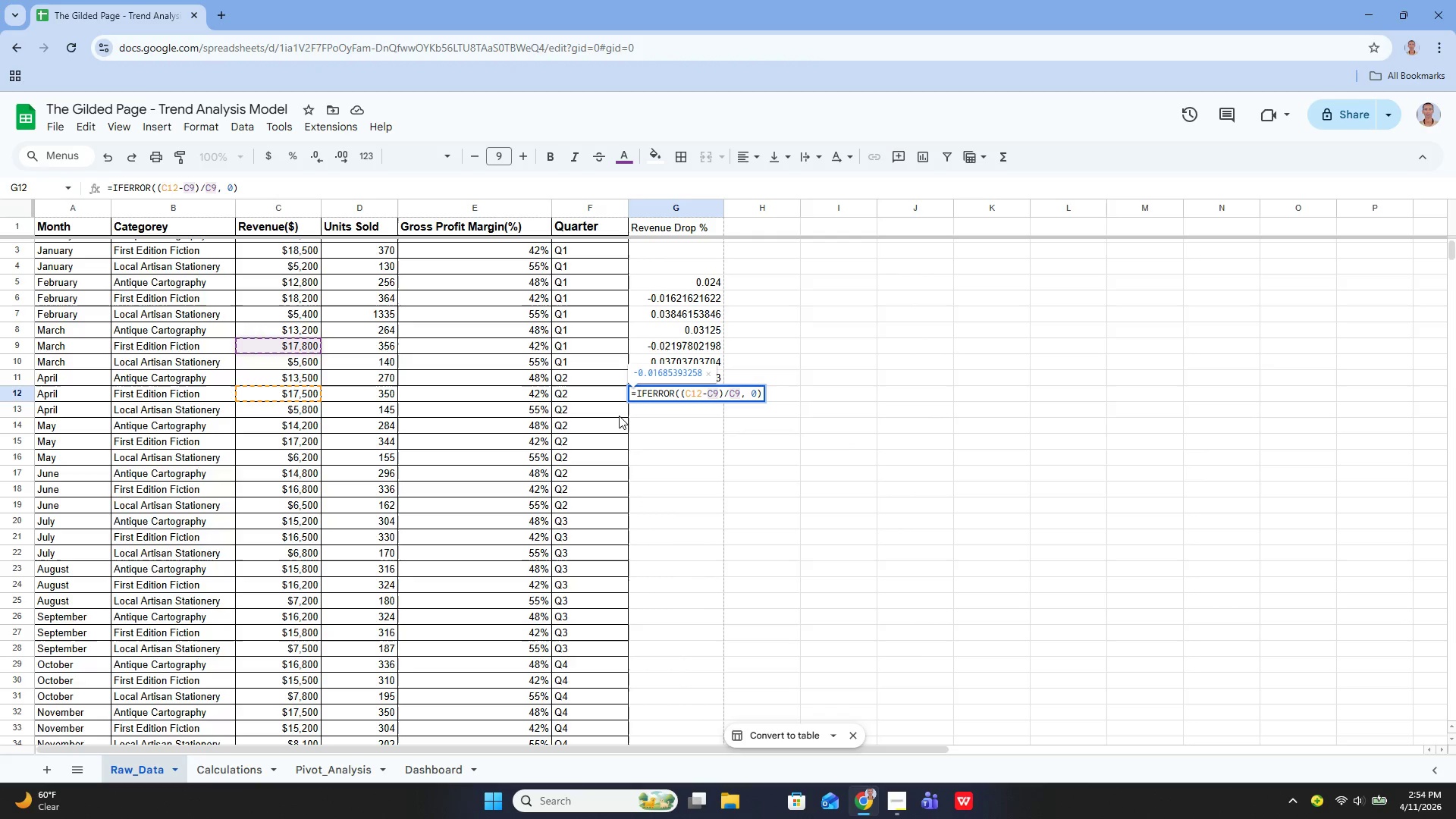 
key(Enter)
 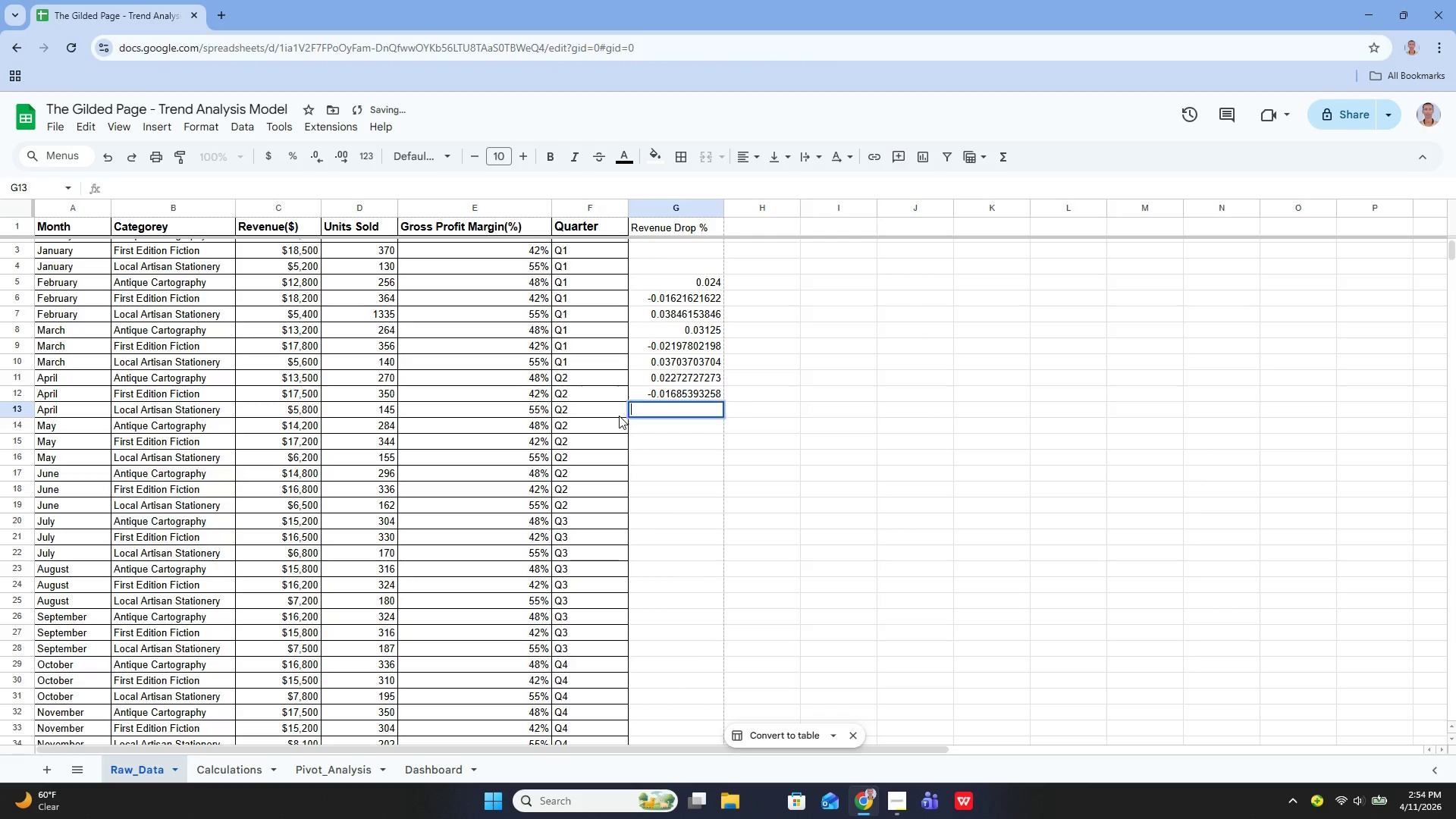 
key(Enter)
 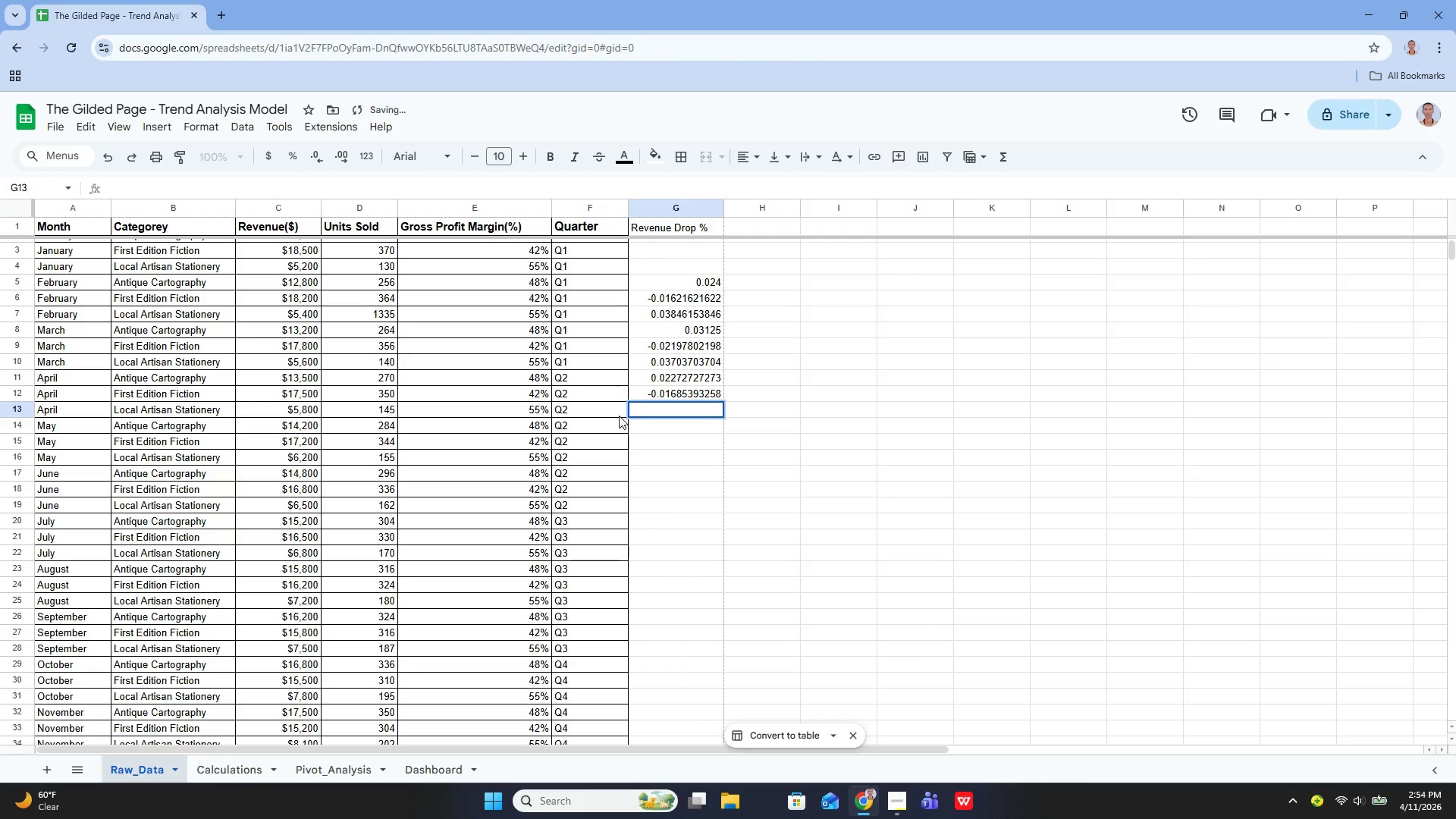 
type(=C)
key(Backspace)
type(IFER)
 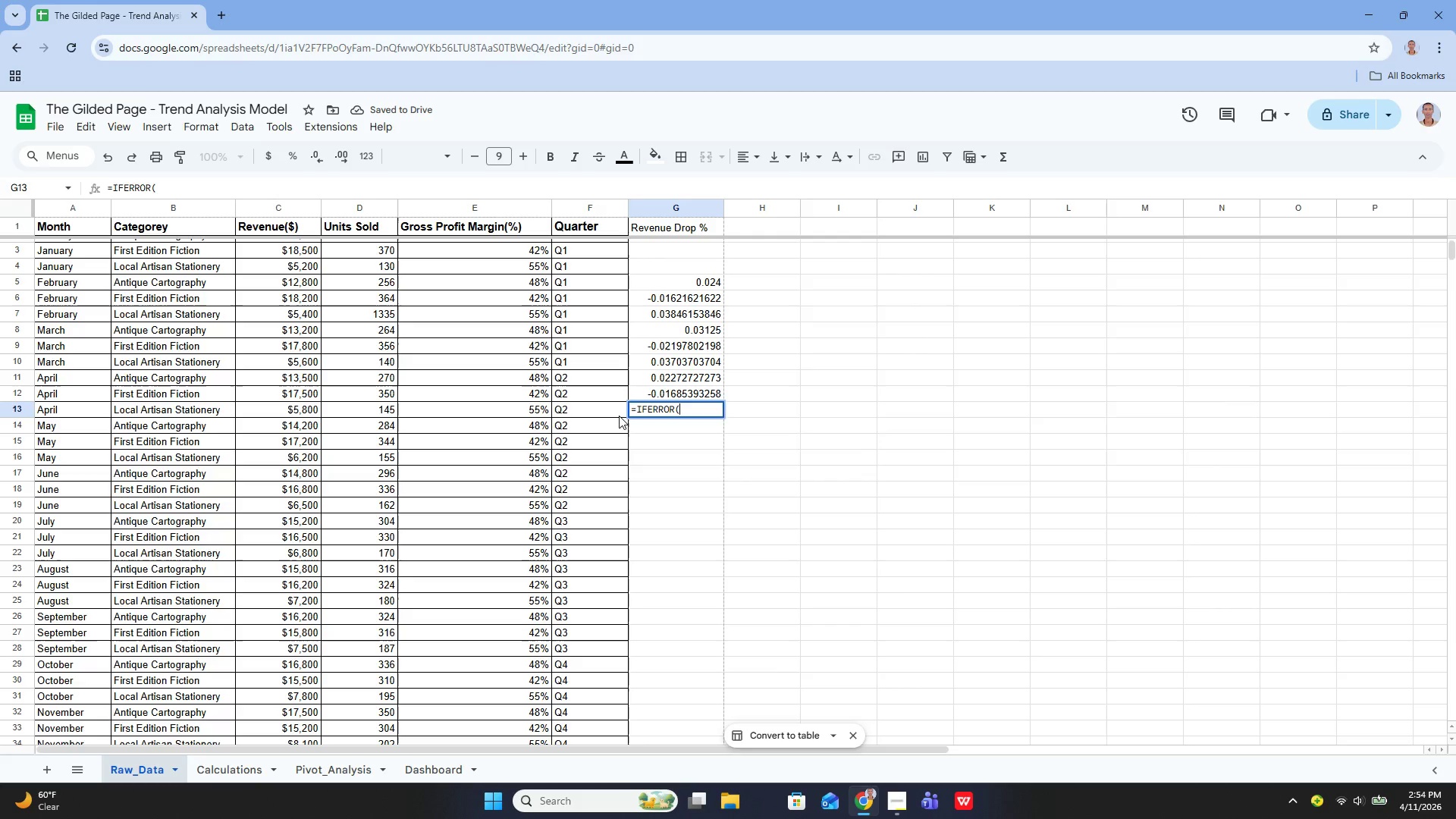 
key(Enter)
 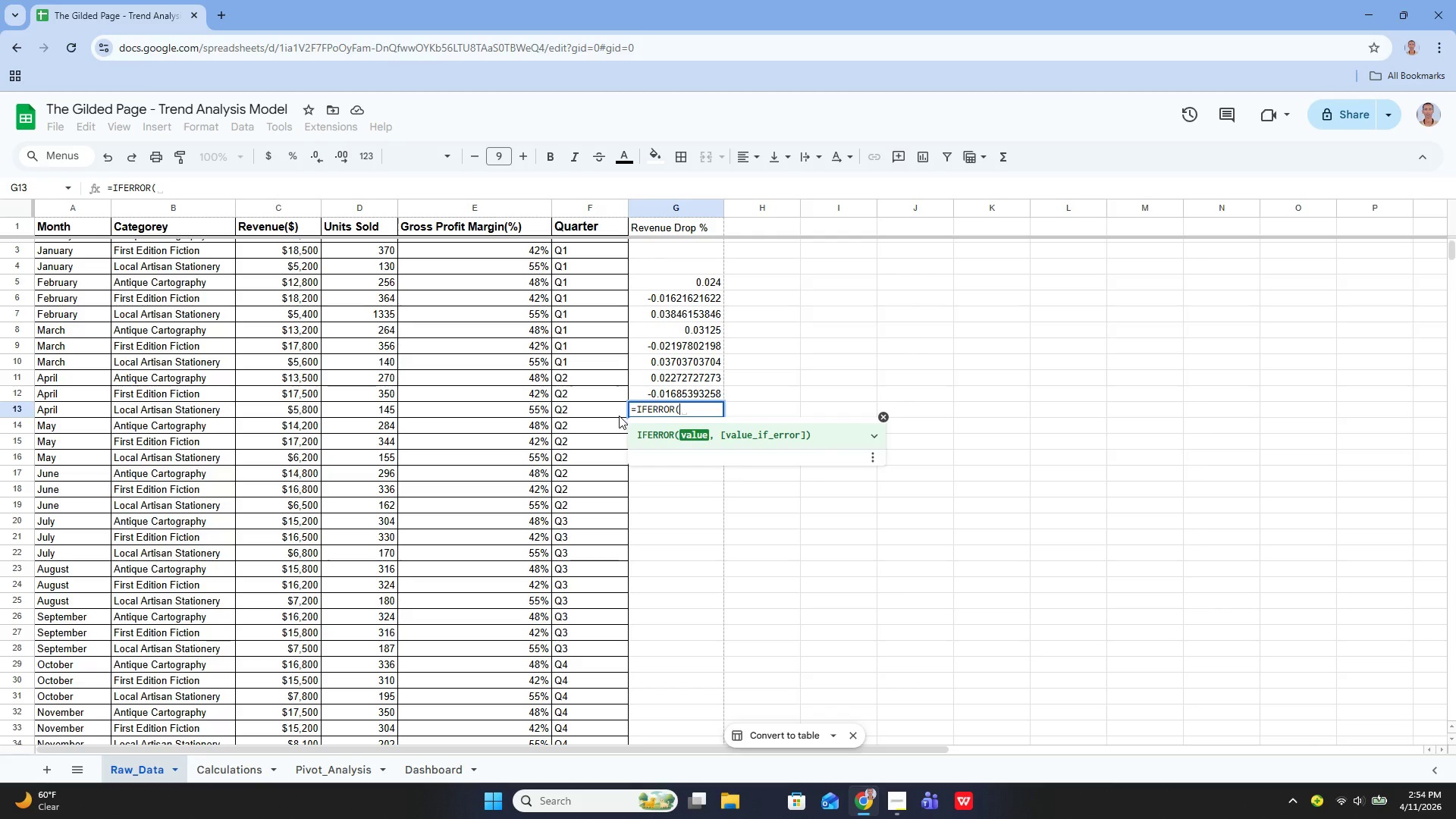 
type((C13-C10)/C10, 0))
 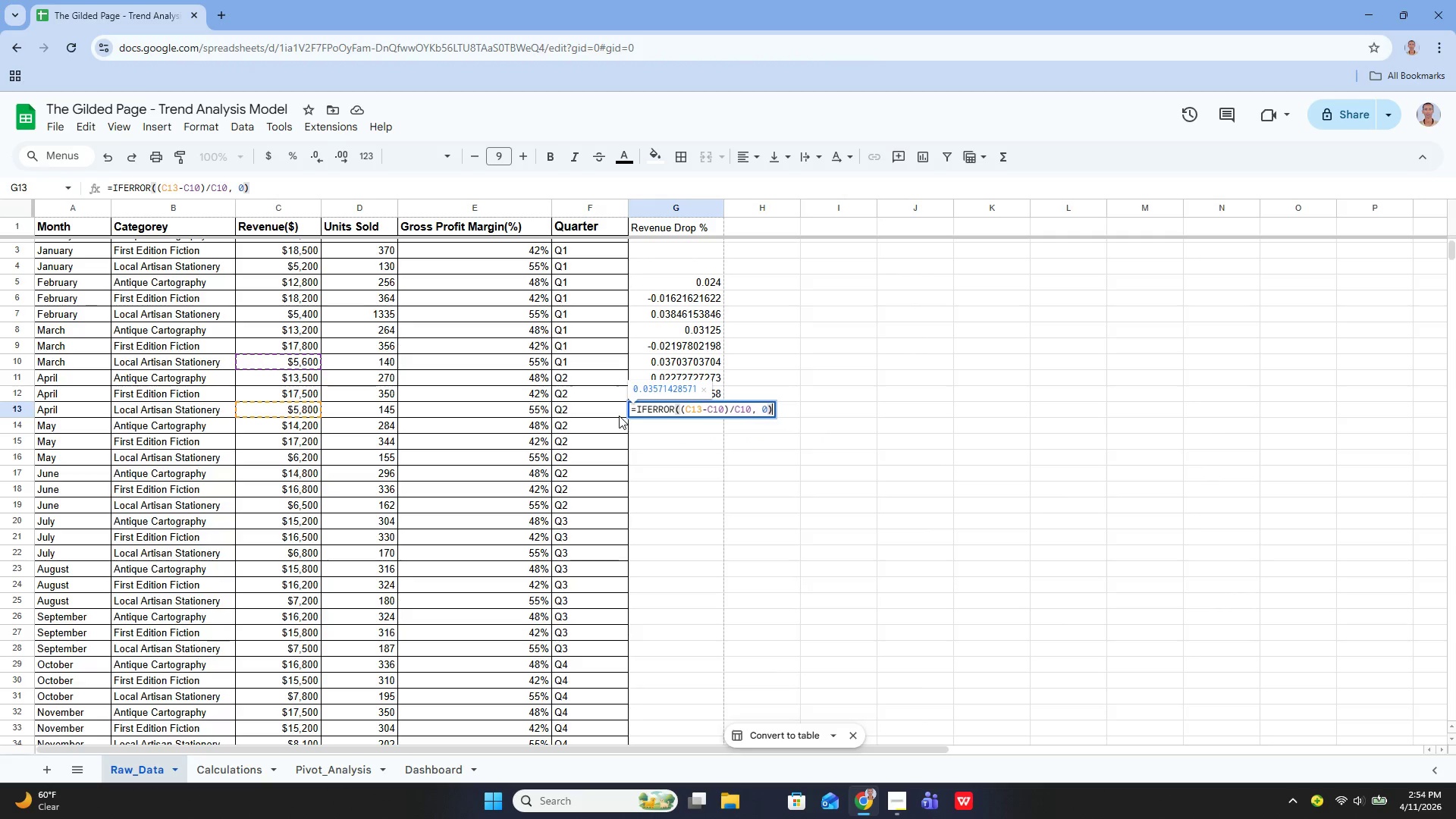 
key(Enter)
 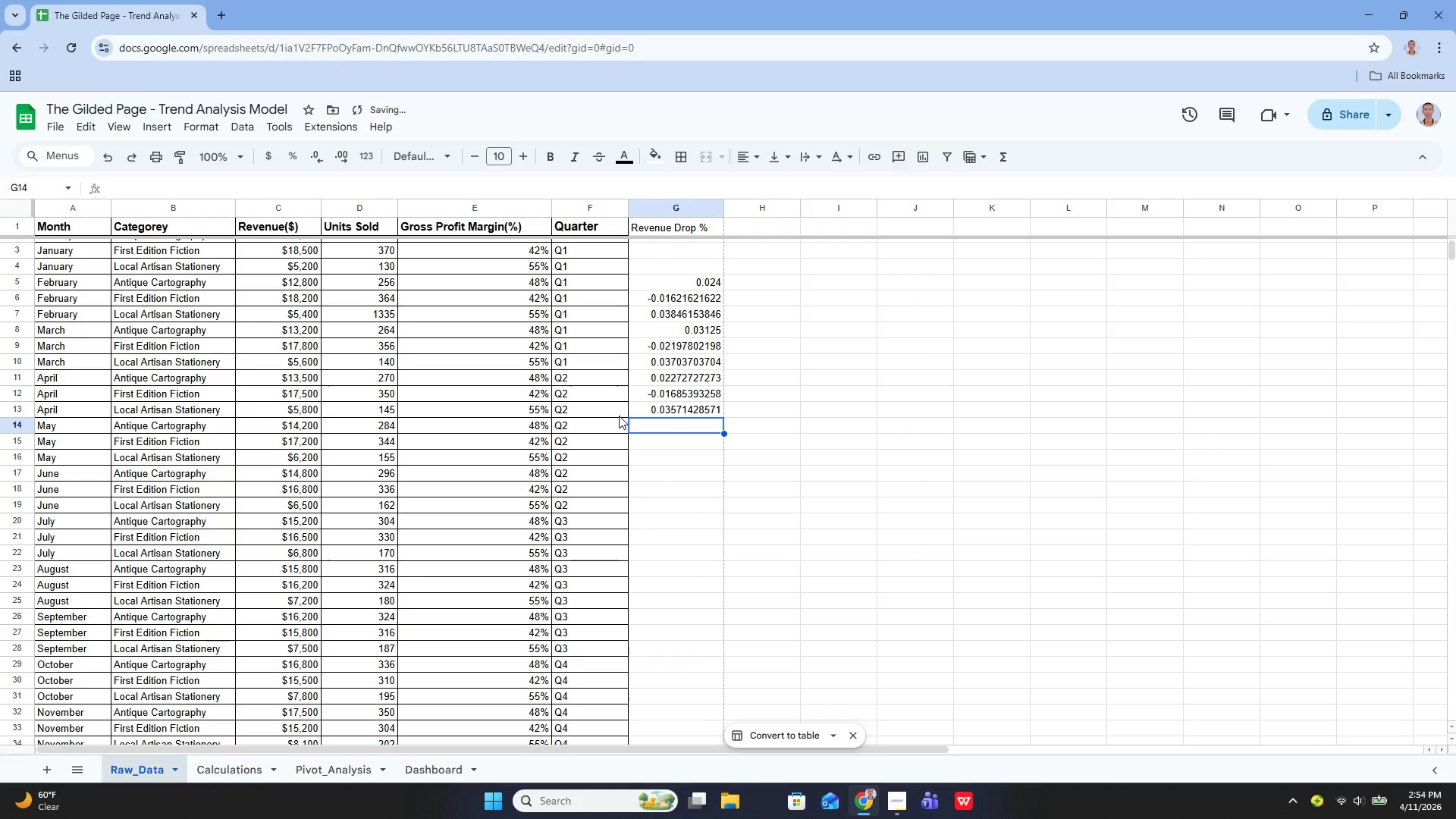 
key(Enter)
 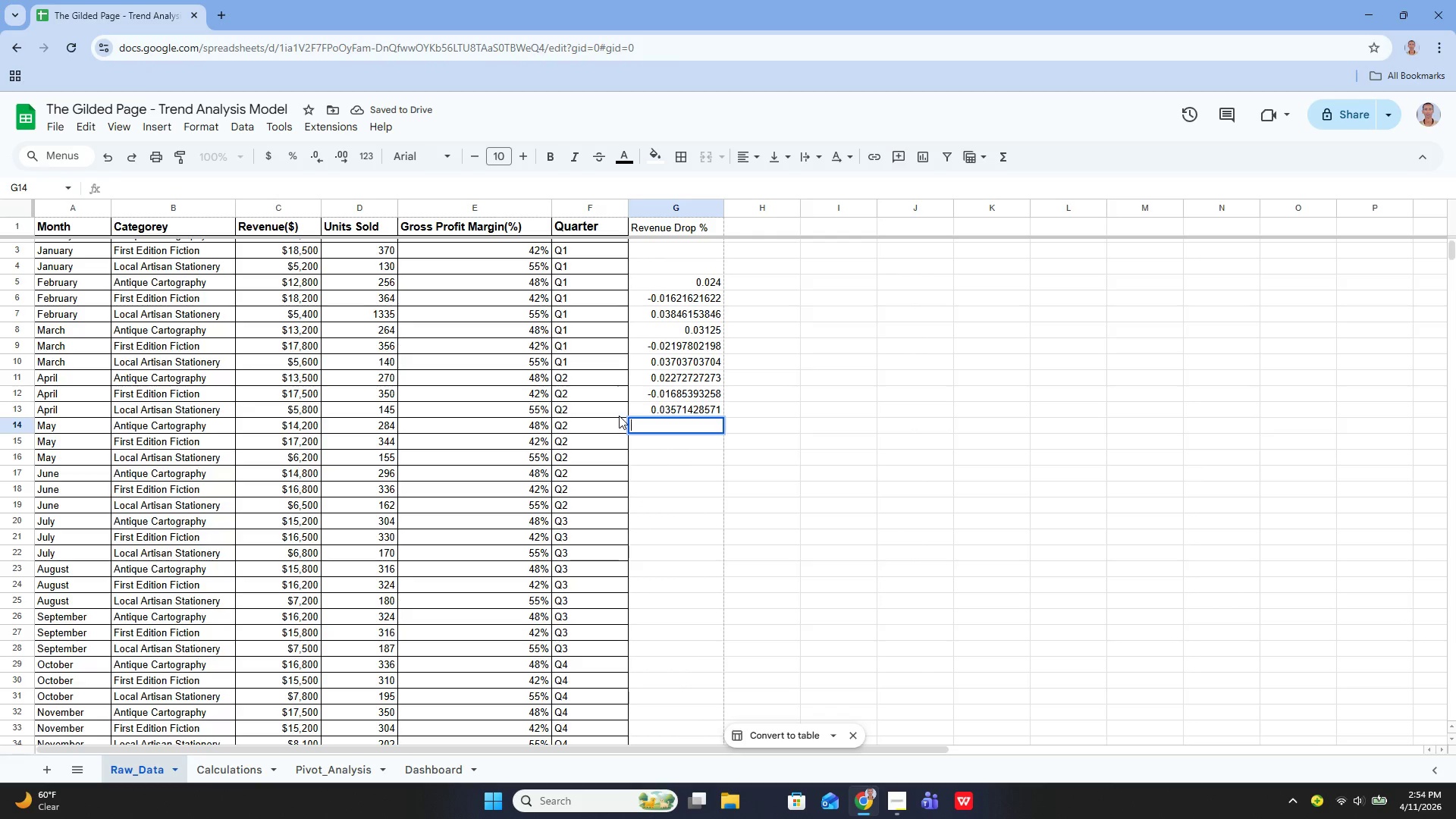 
key(ArrowUp)
 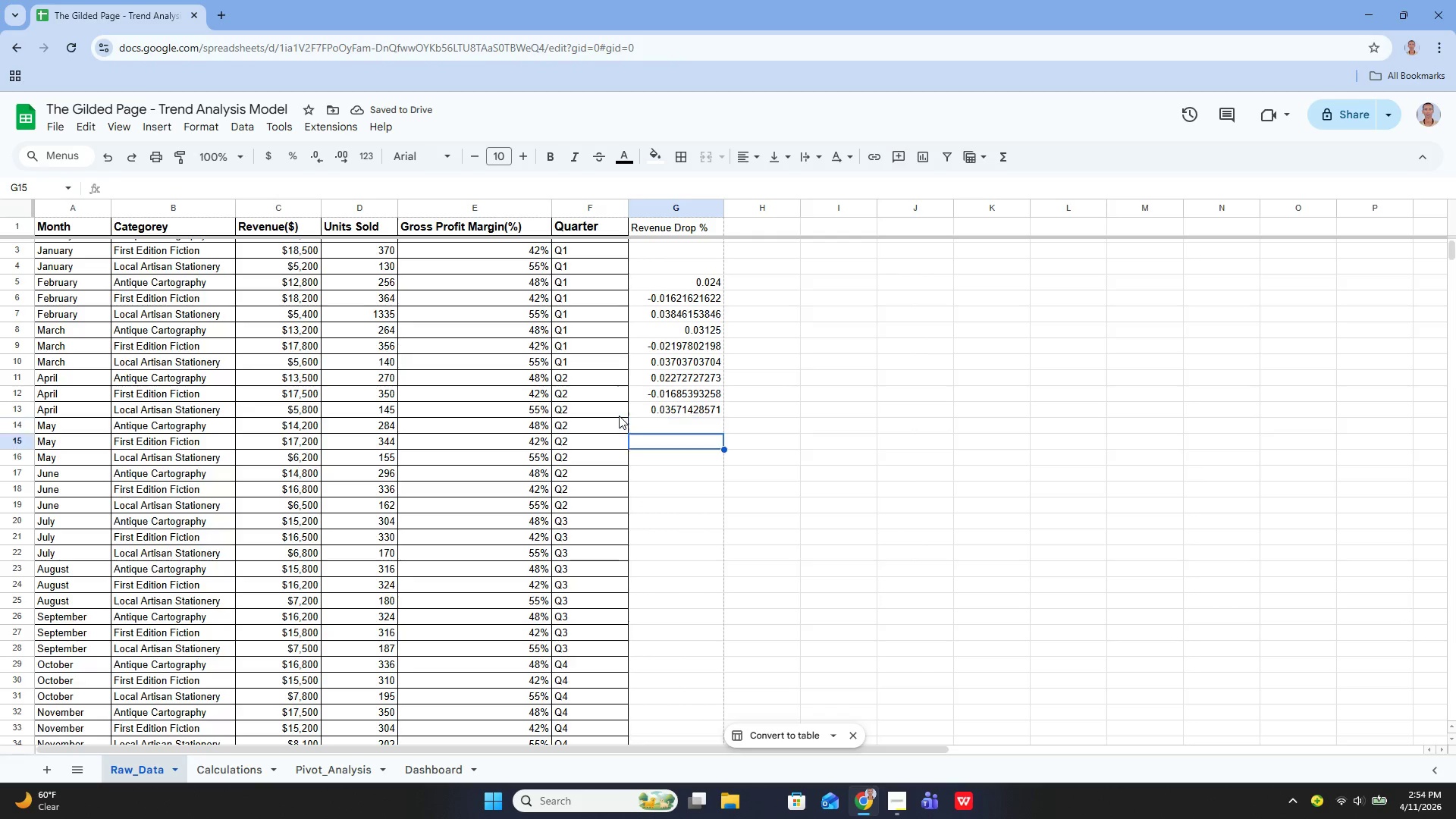 
key(Enter)
 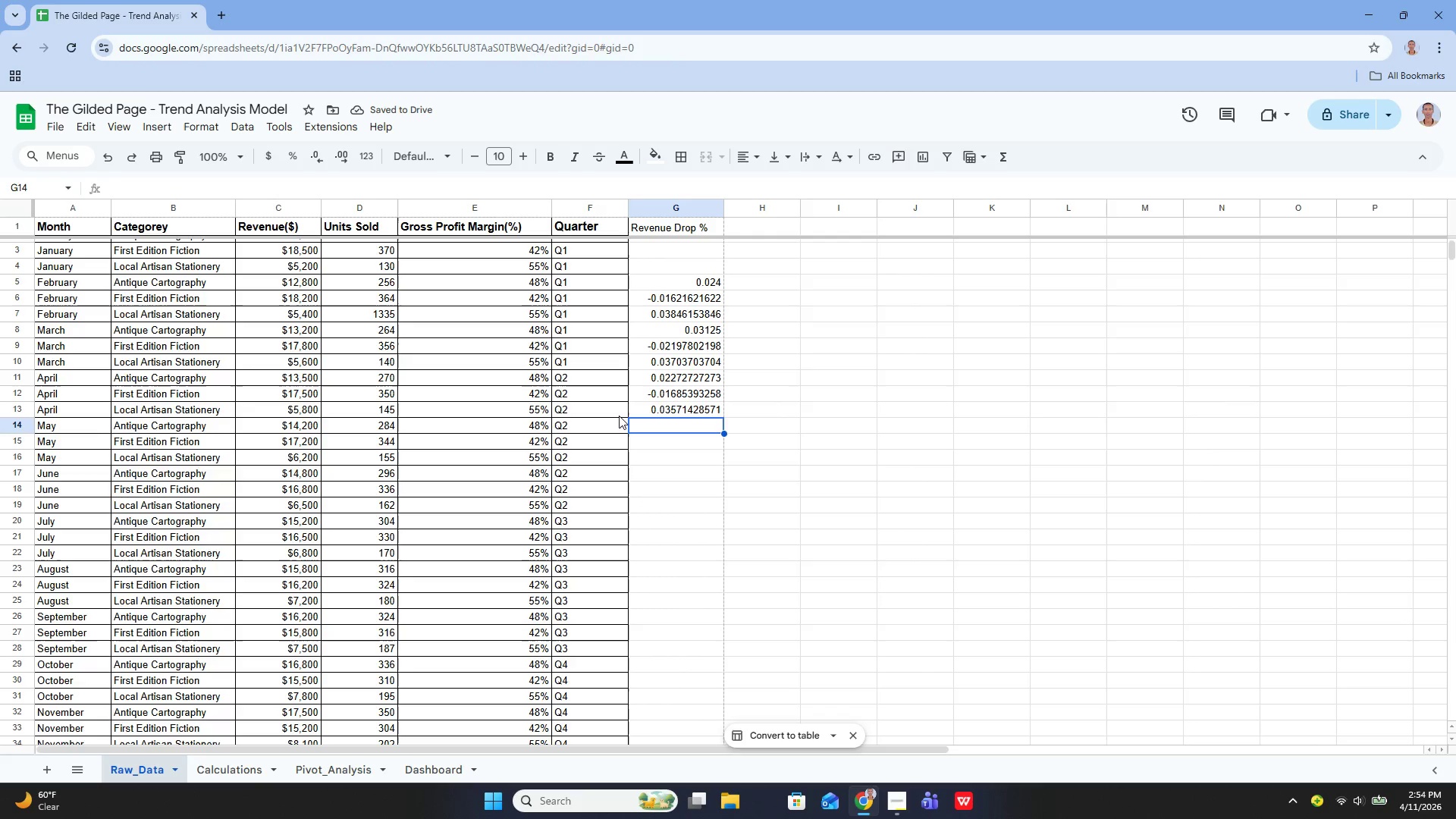 
key(ArrowUp)
 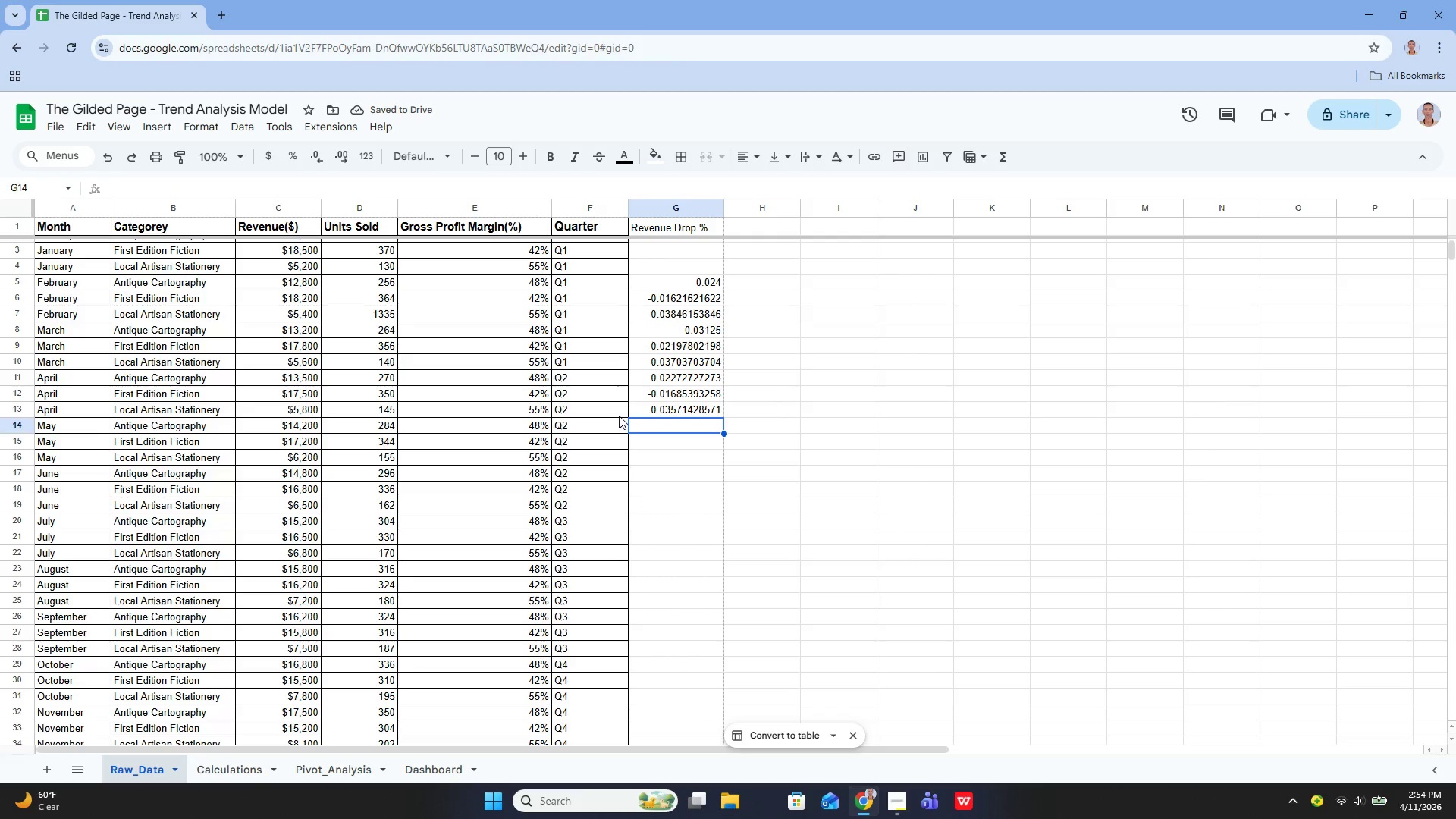 
key(ArrowUp)
 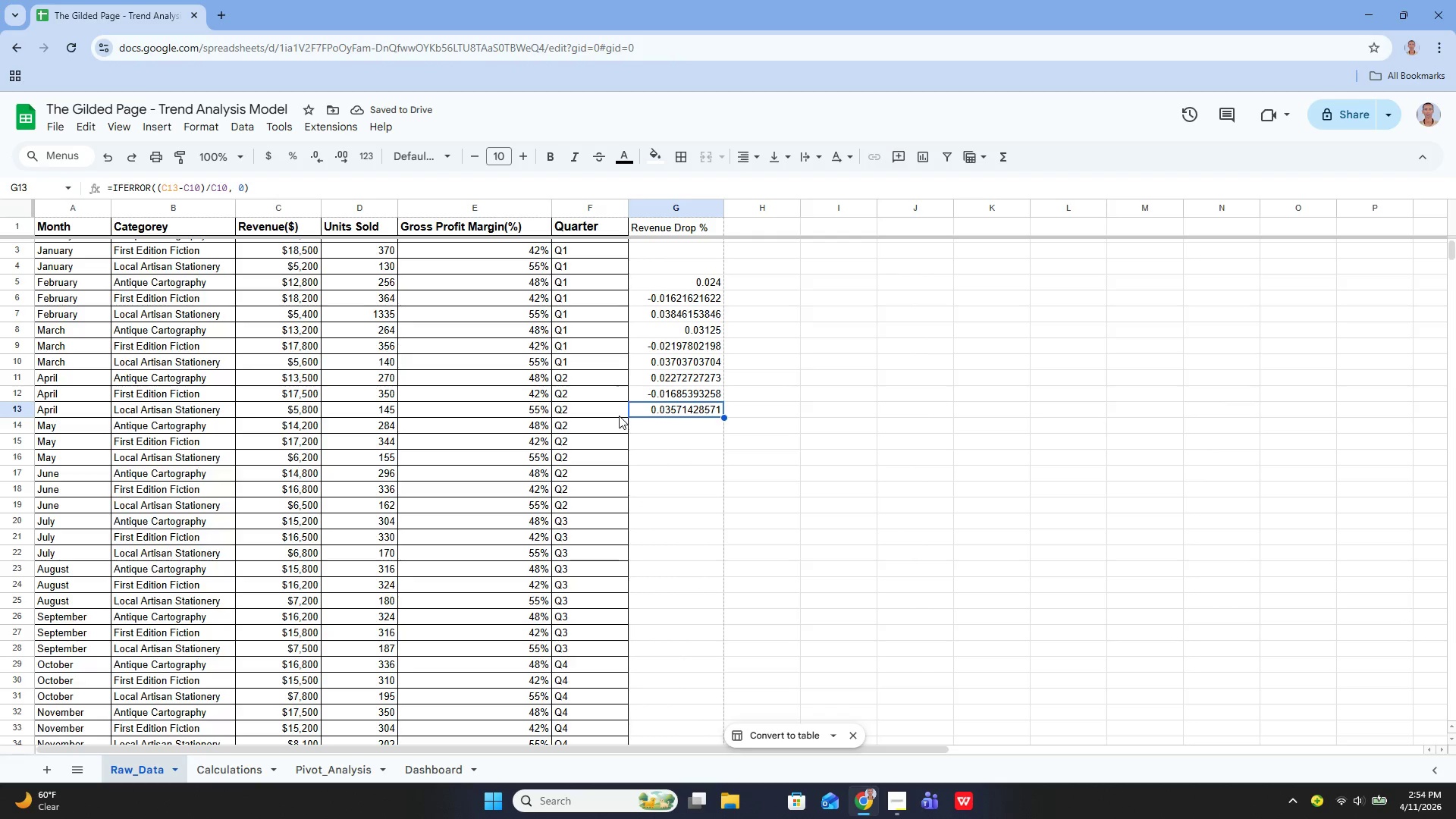 
key(Enter)
 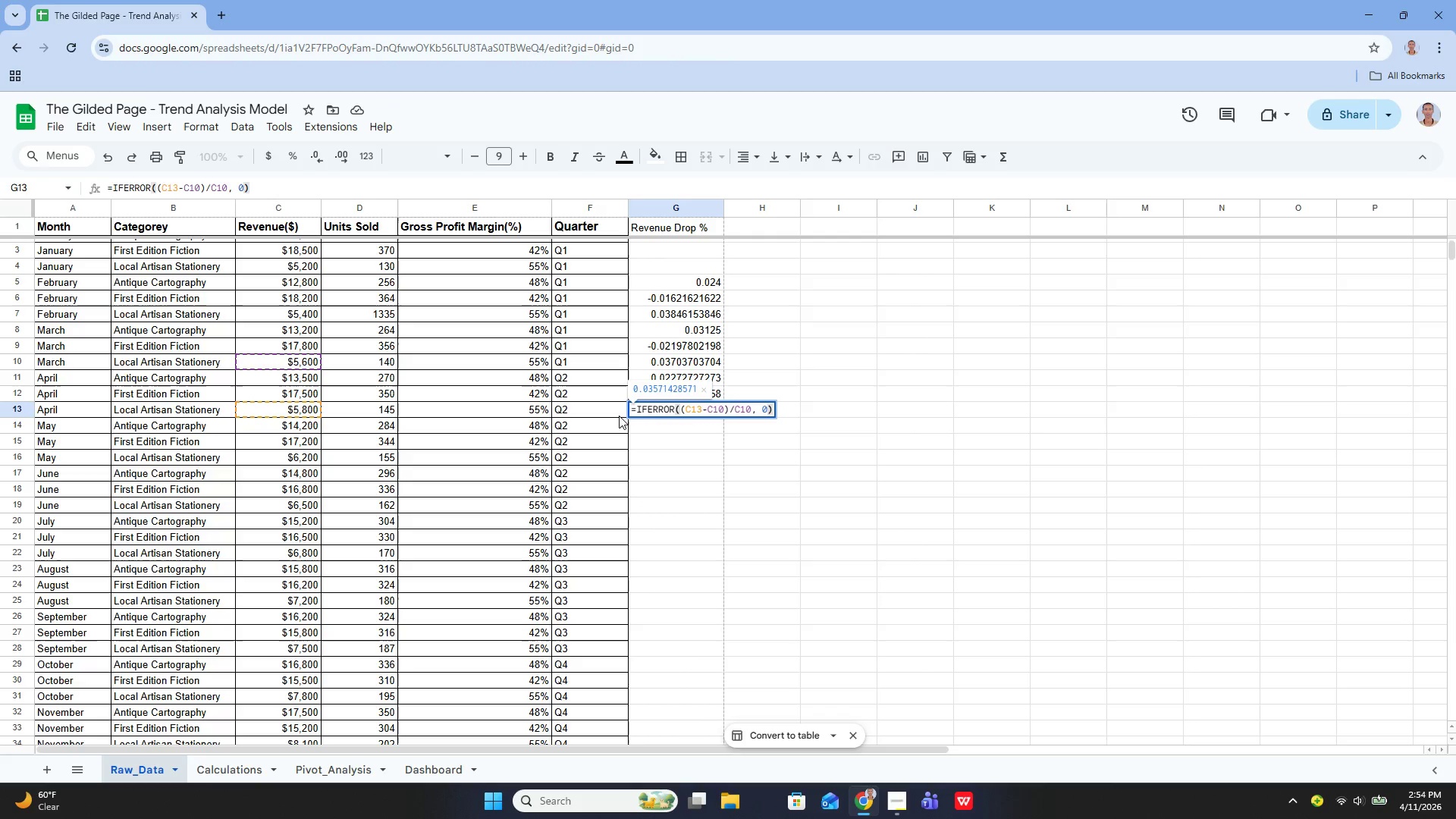 
key(Enter)
 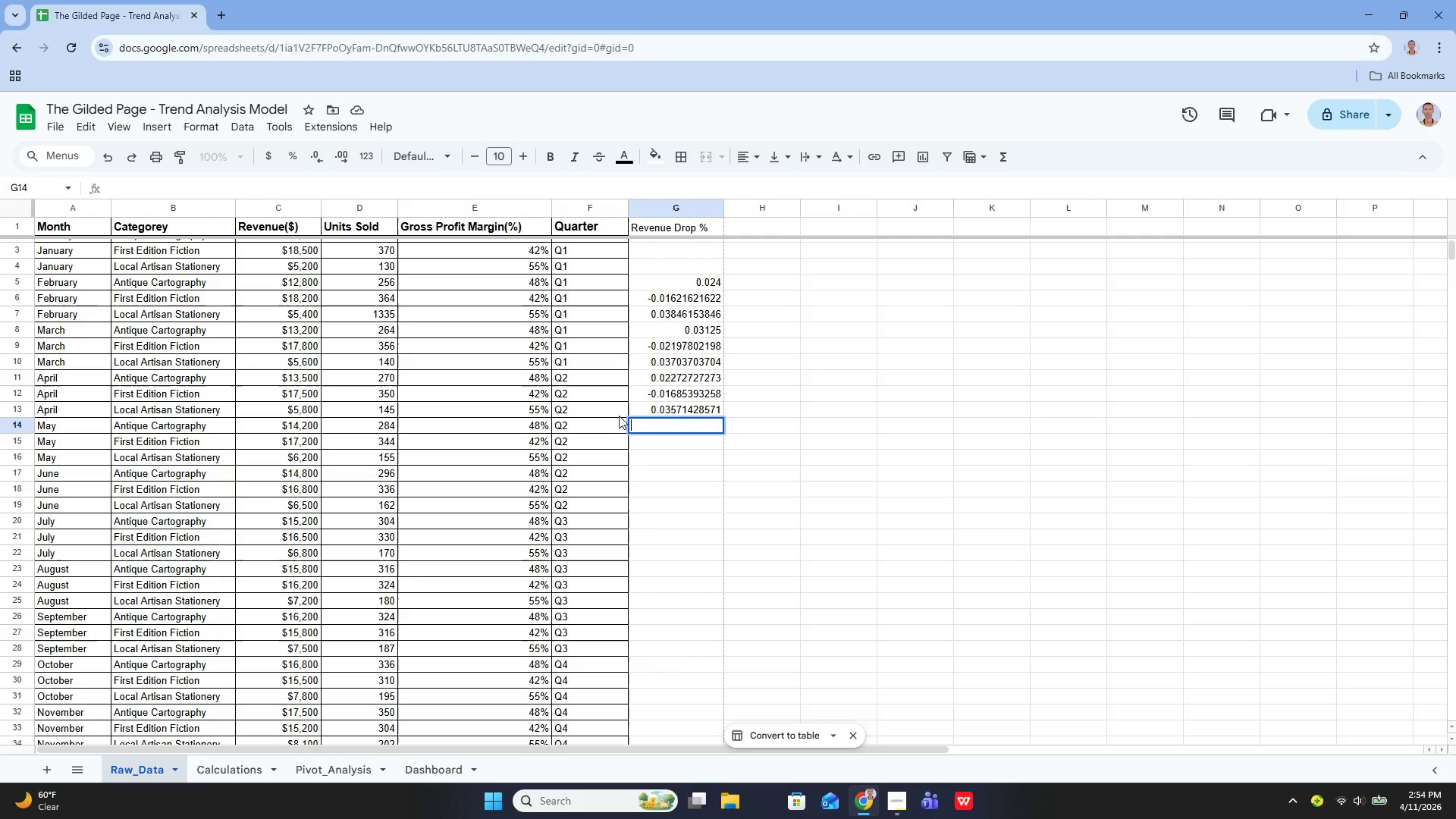 
key(Enter)
 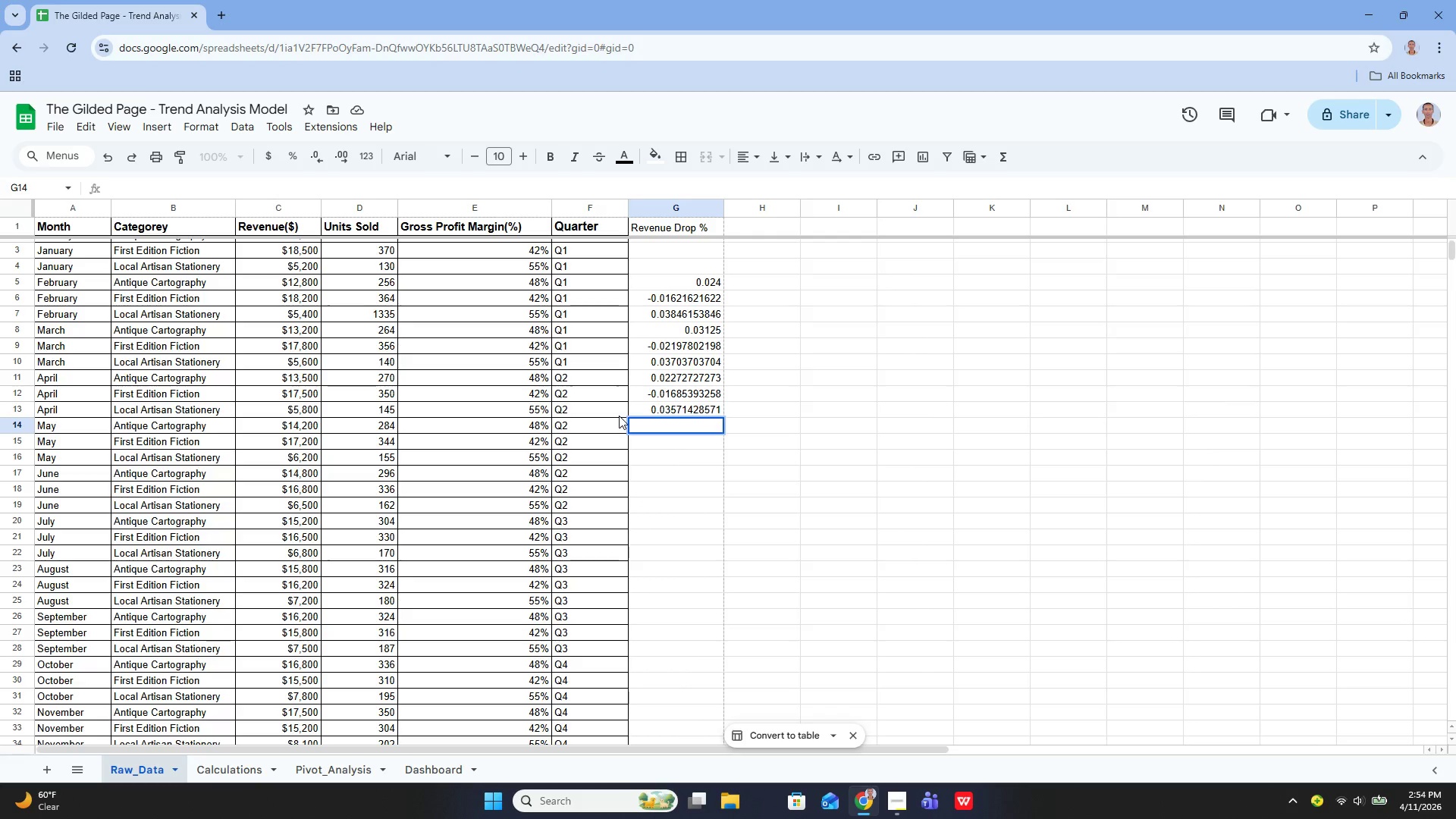 
type(IFE)
key(Backspace)
key(Backspace)
key(Backspace)
type(=IFER)
 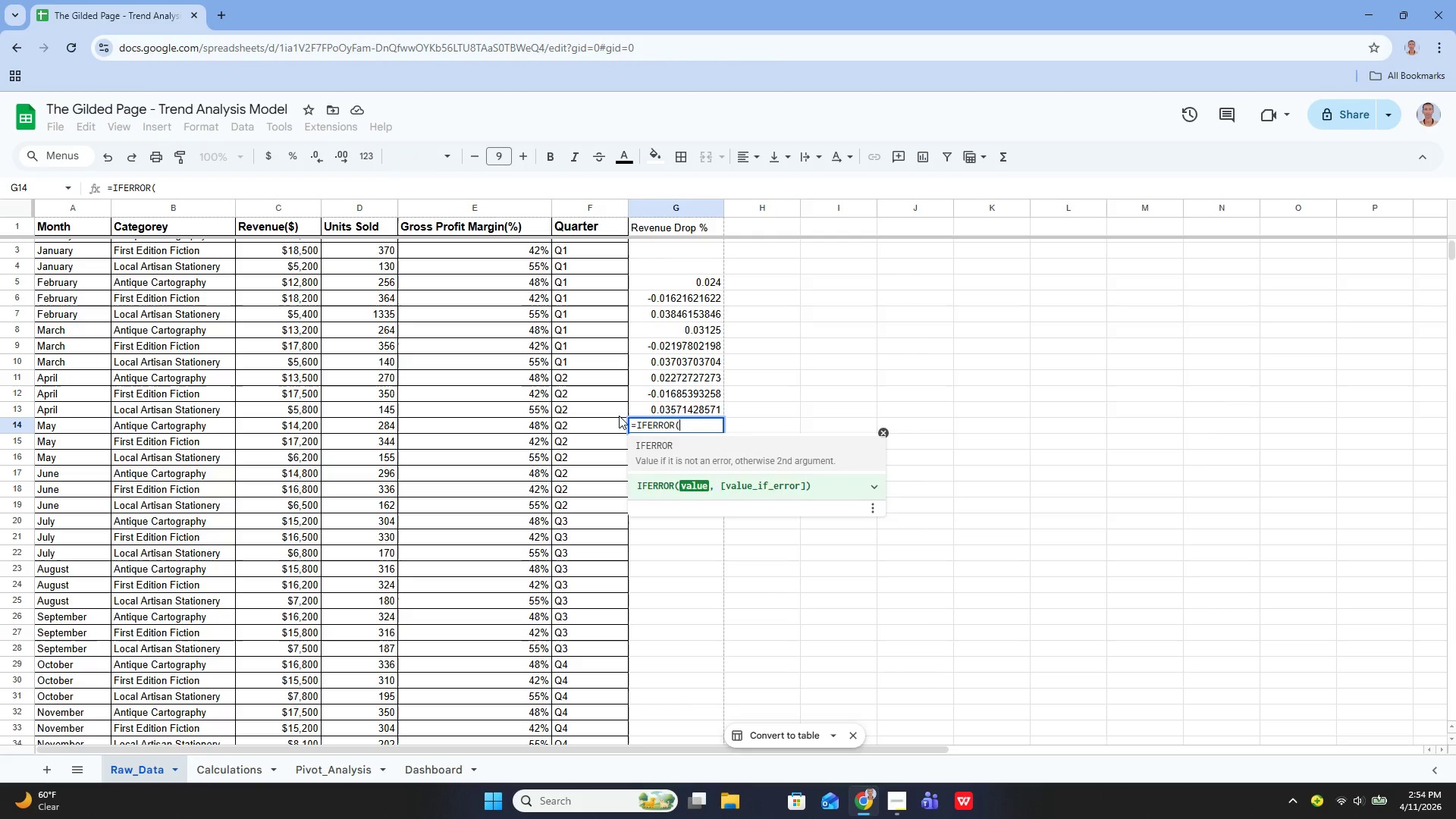 
key(Enter)
 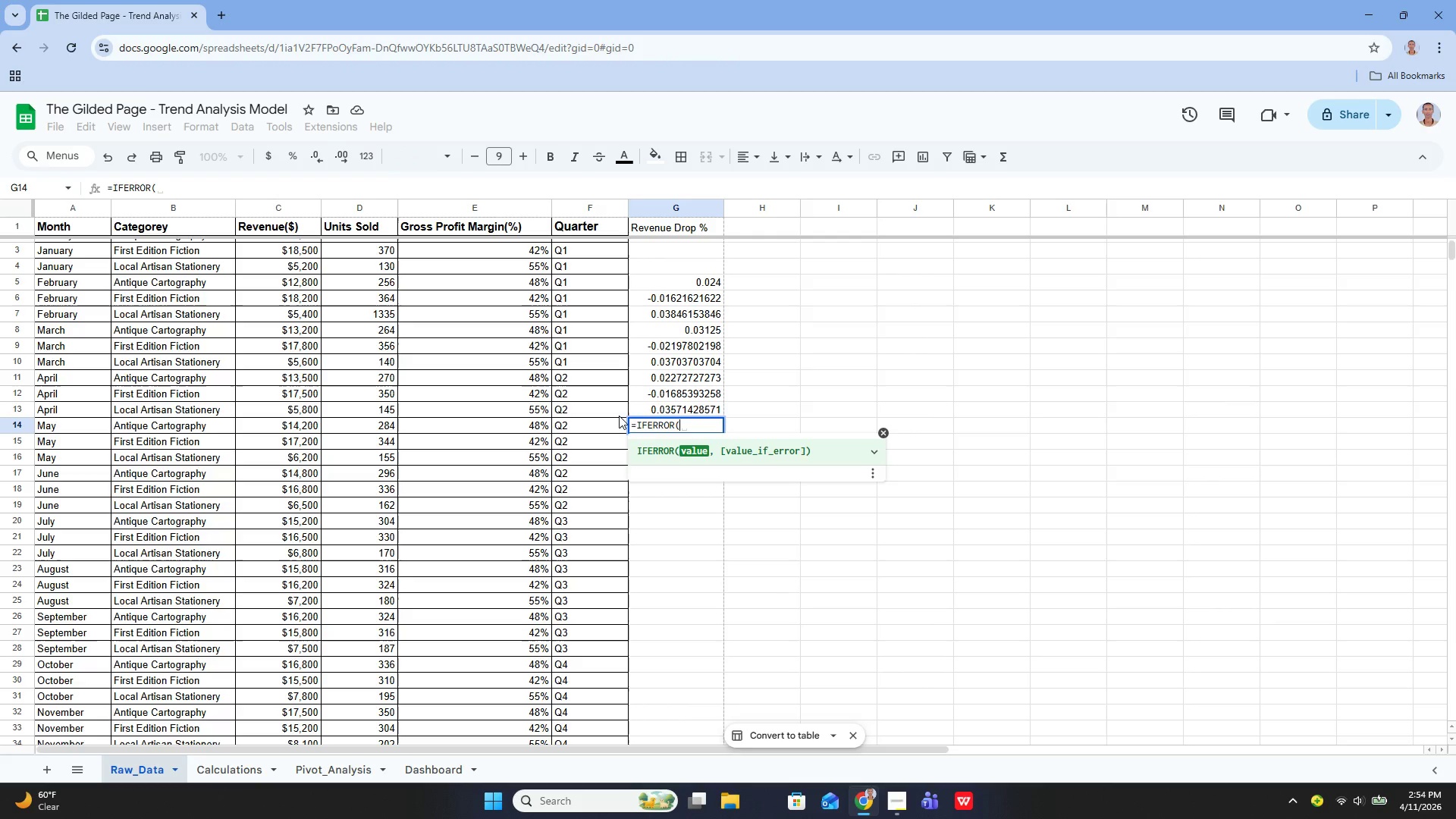 
type((C14-C11)/C11, 0()
key(Backspace)
type())
 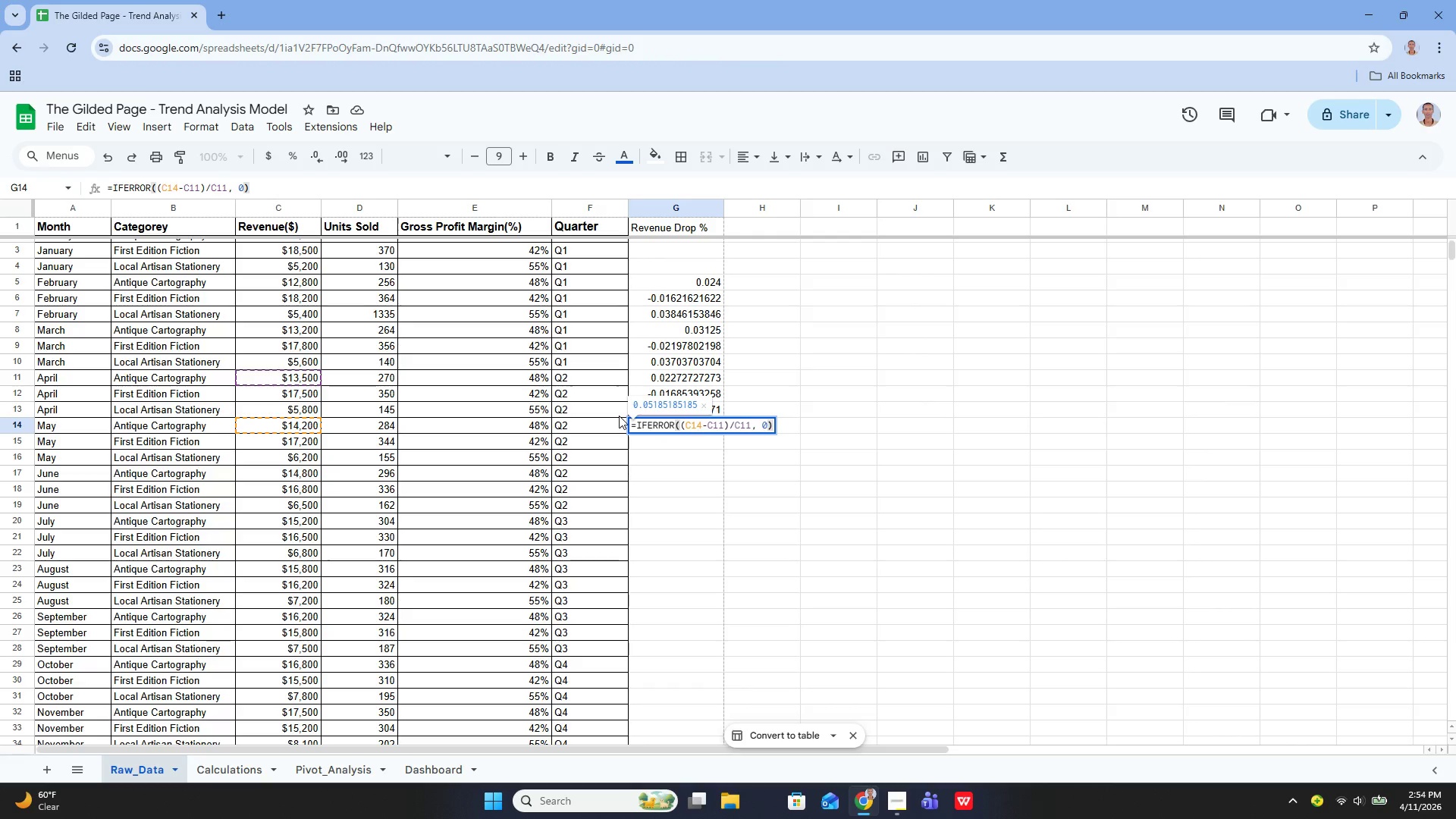 
key(Enter)
 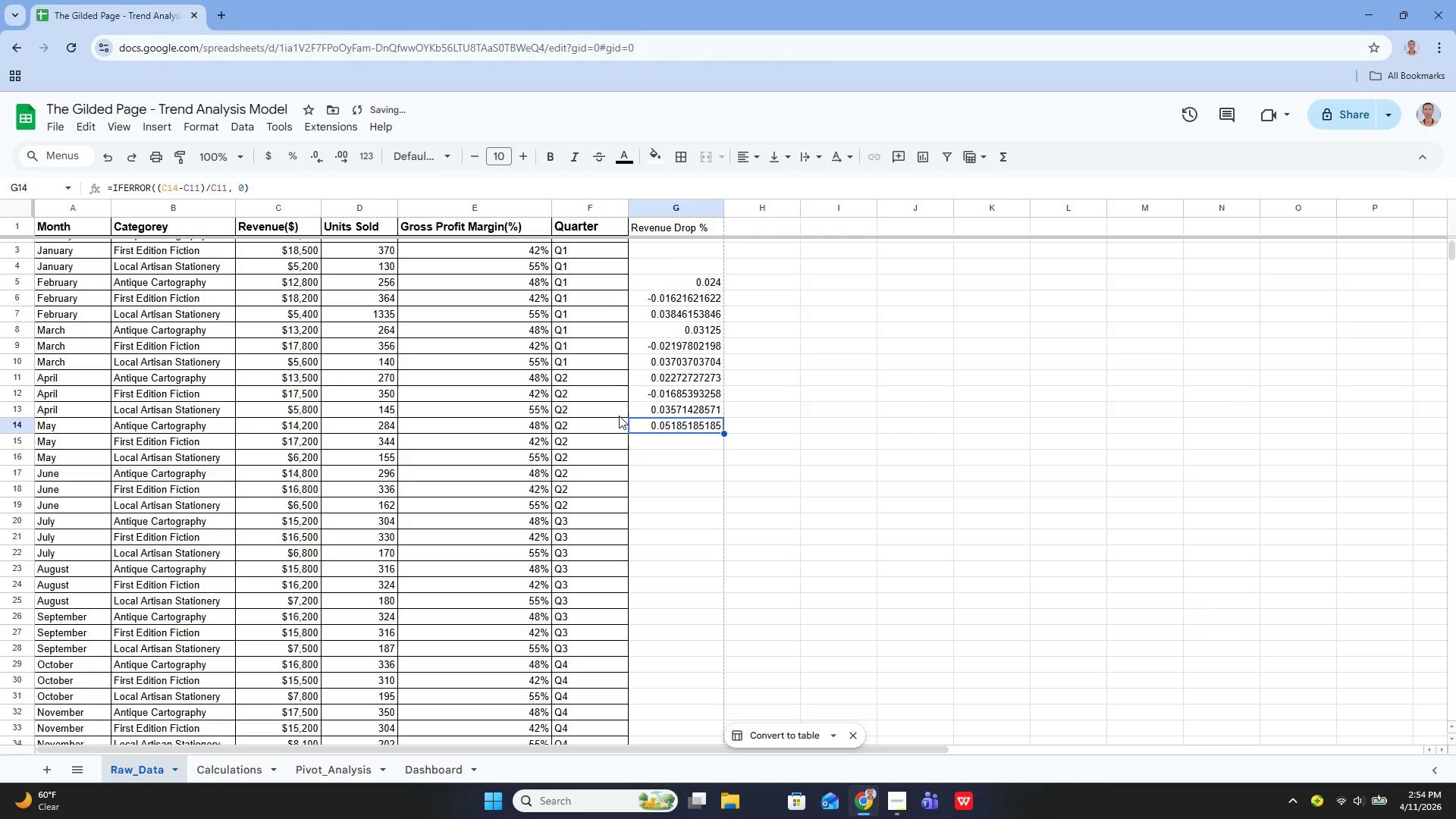 
key(ArrowUp)
 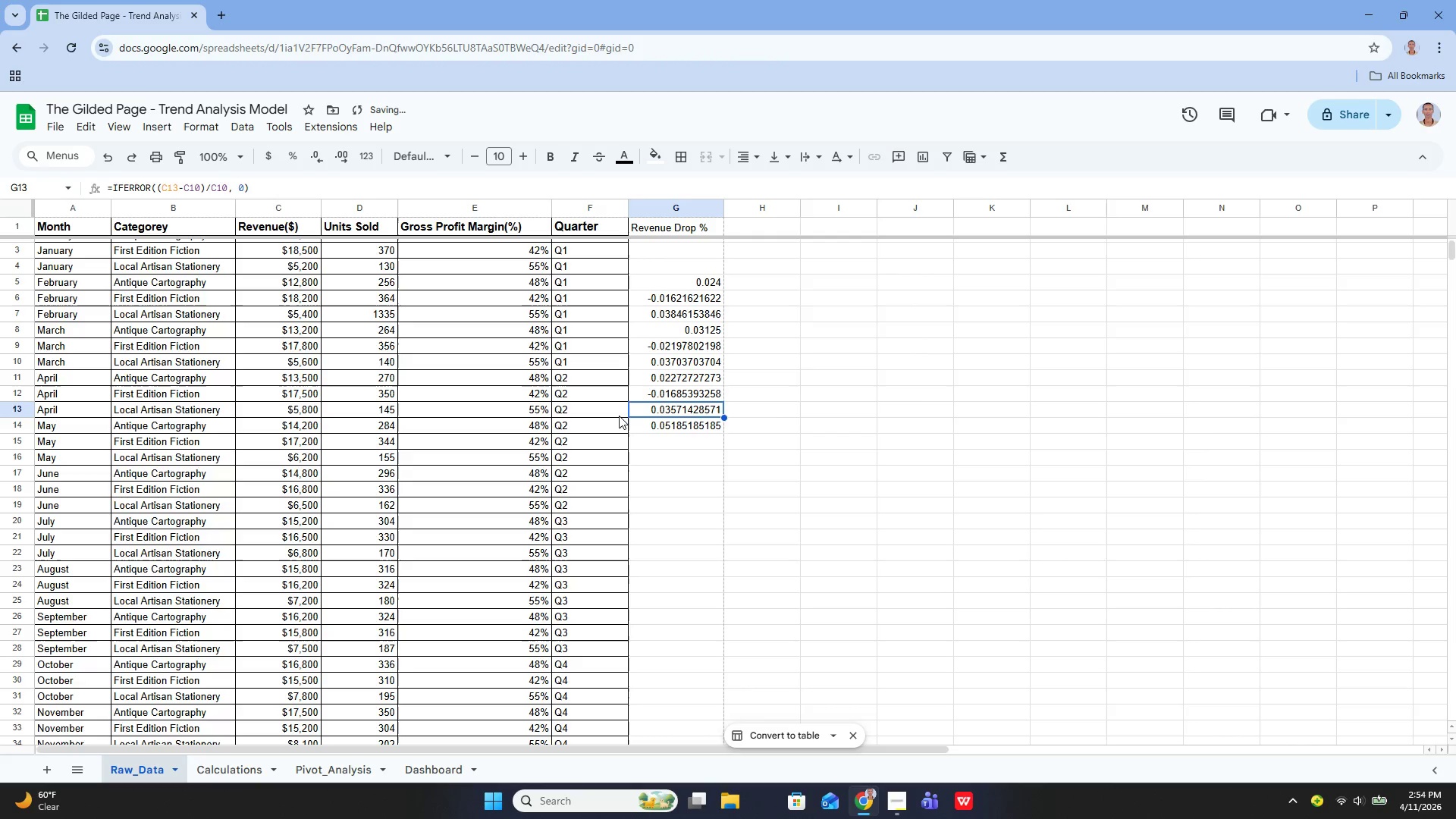 
key(ArrowUp)
 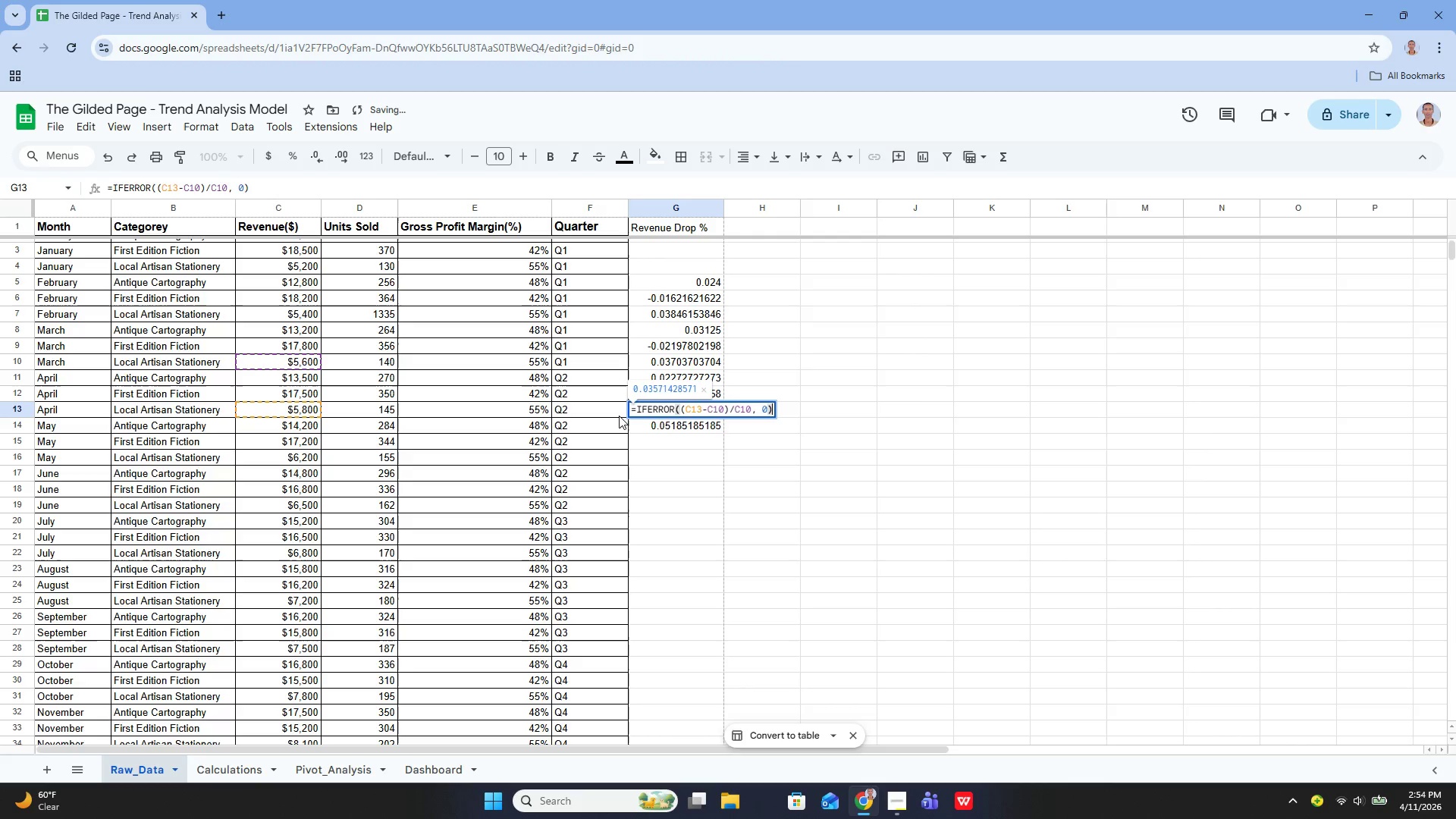 
key(Enter)
 